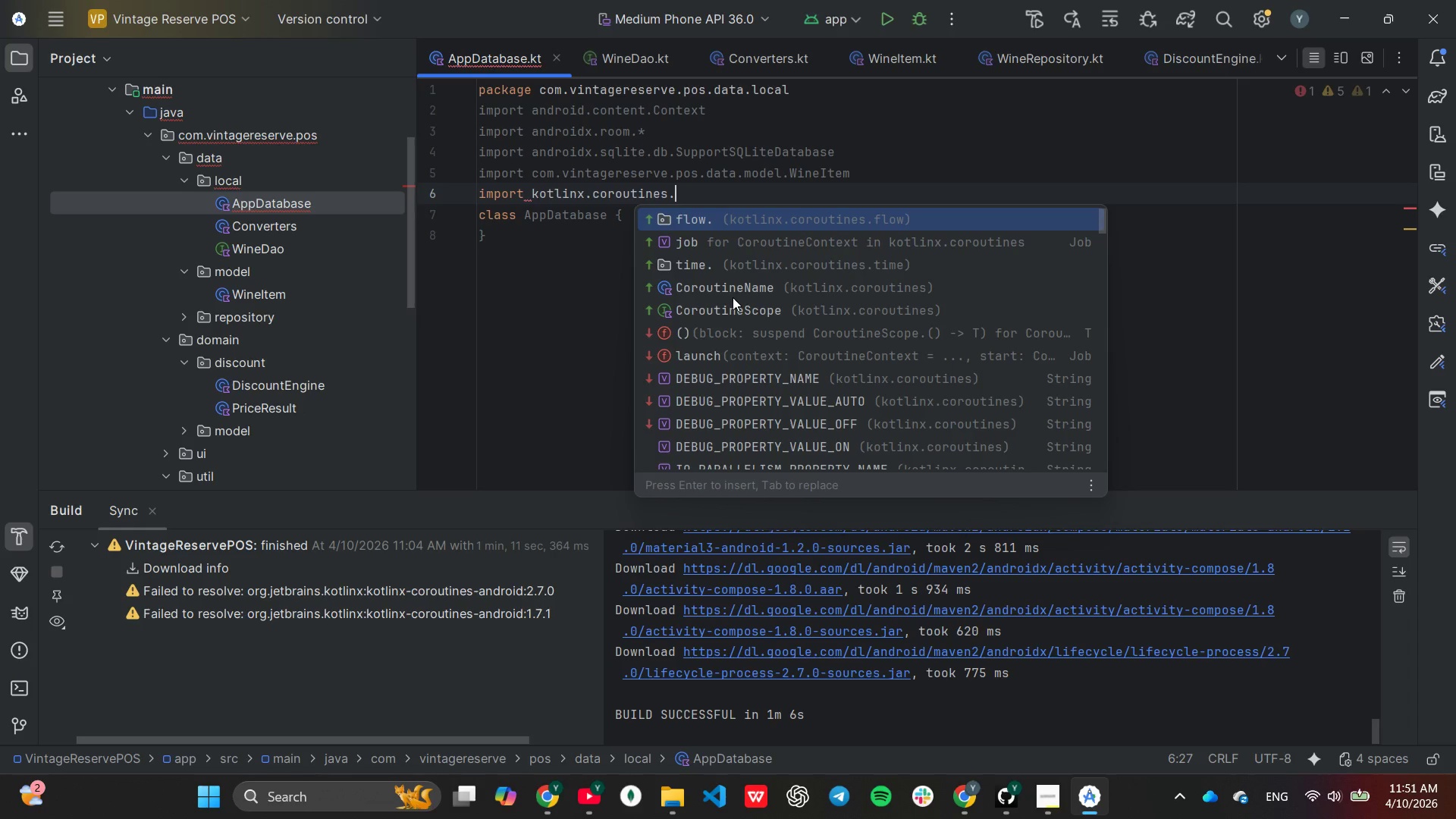 
key(Shift+C)
 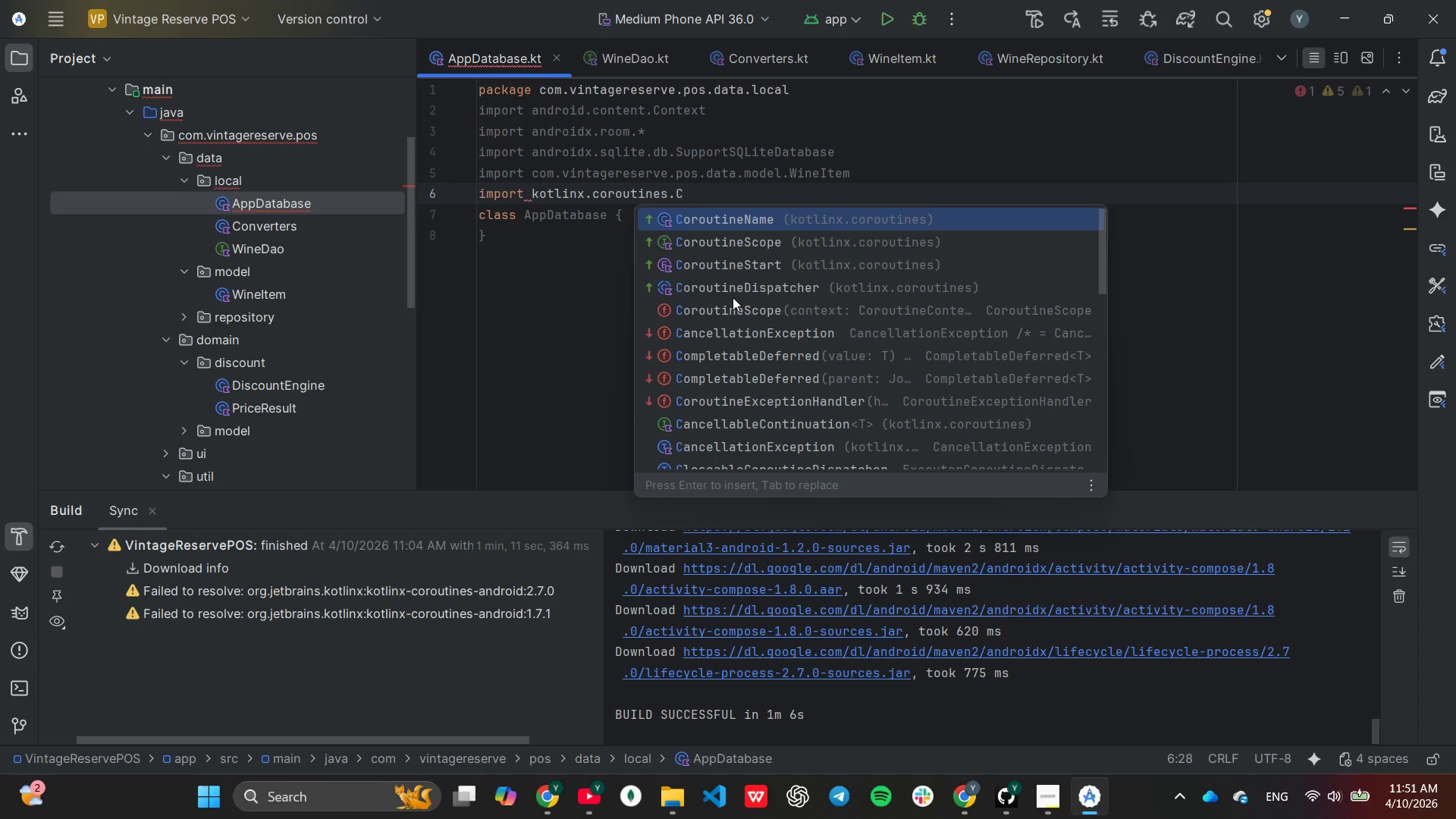 
wait(5.03)
 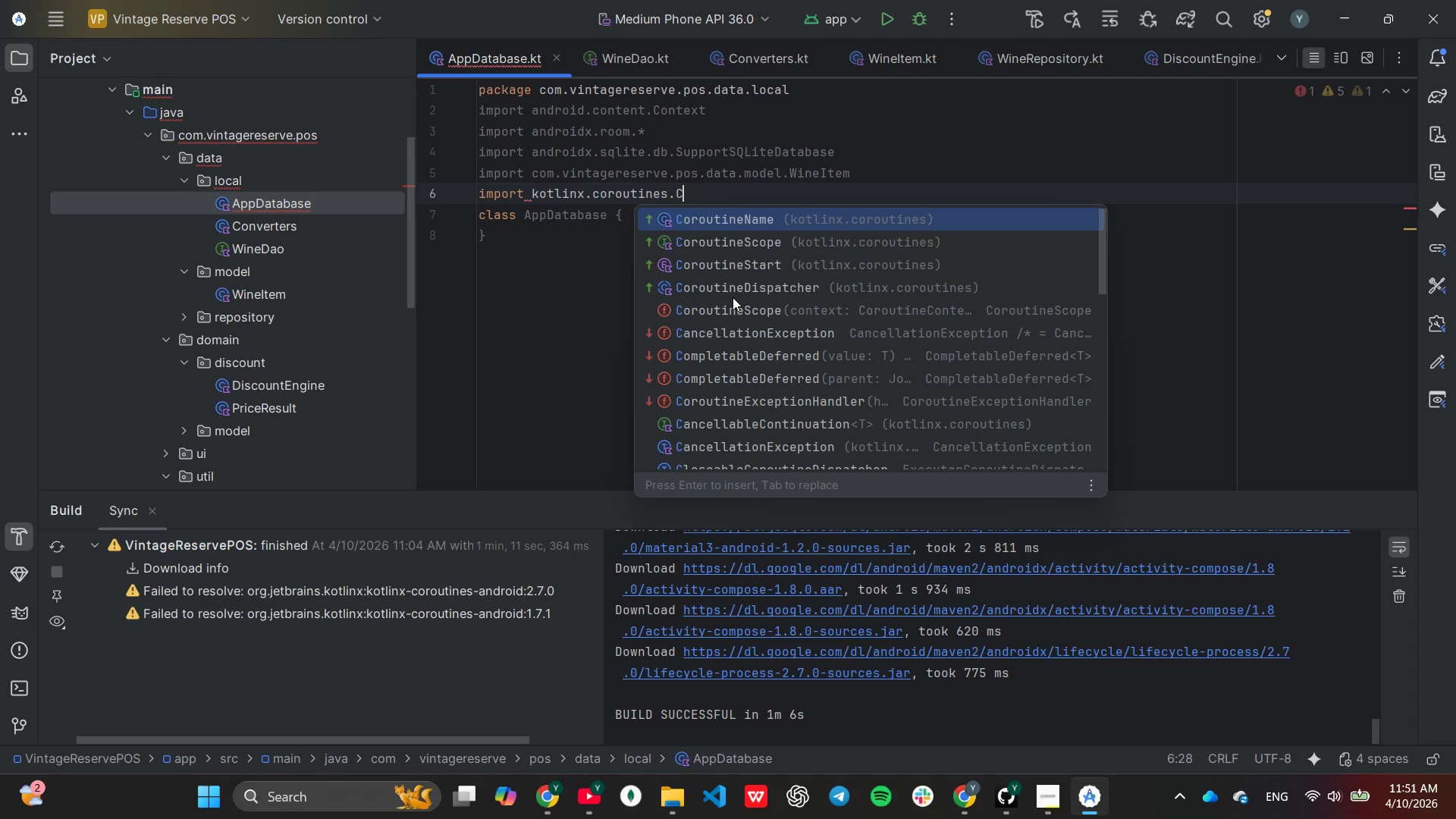 
key(ArrowDown)
 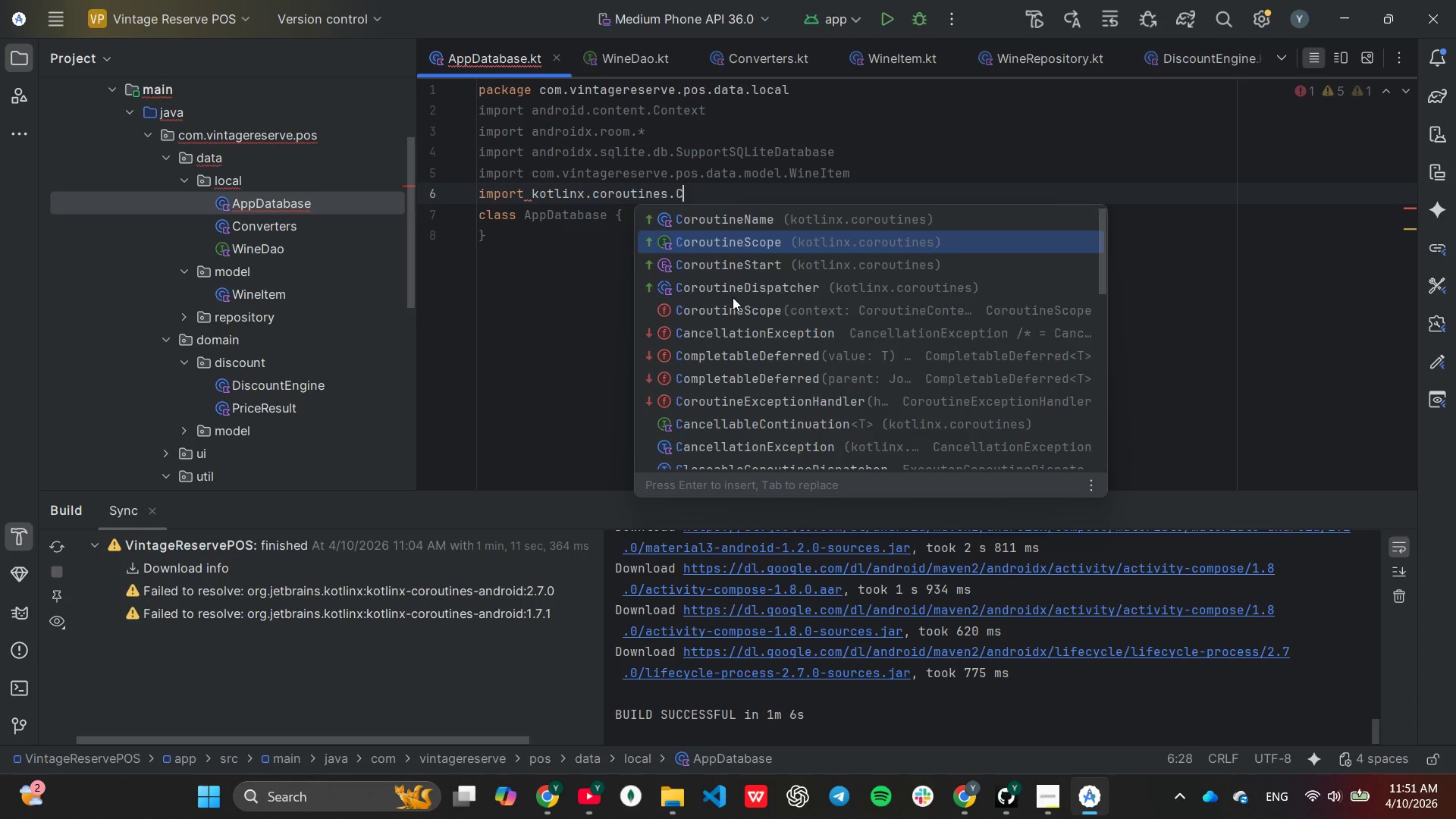 
key(Enter)
 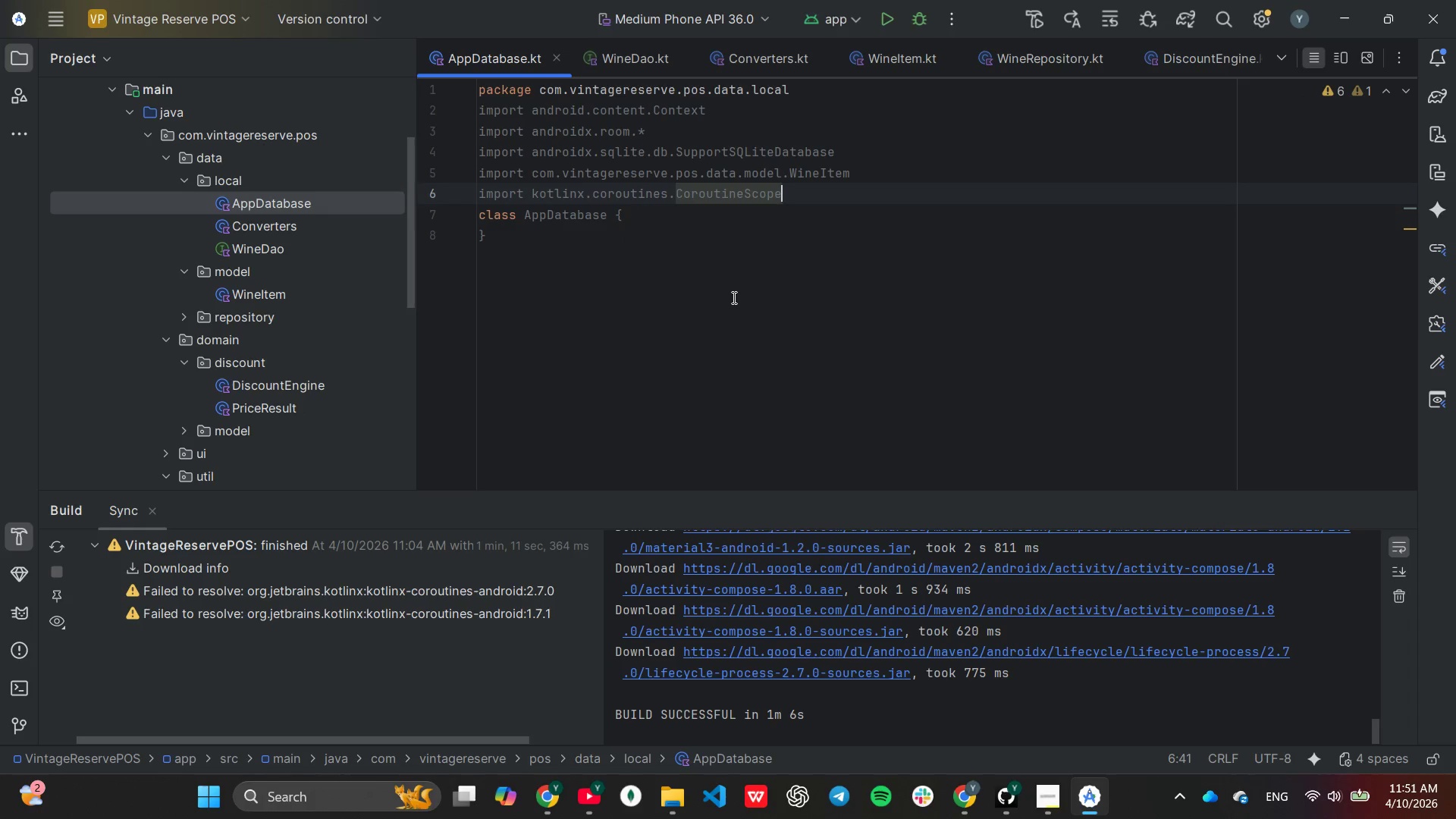 
key(Enter)
 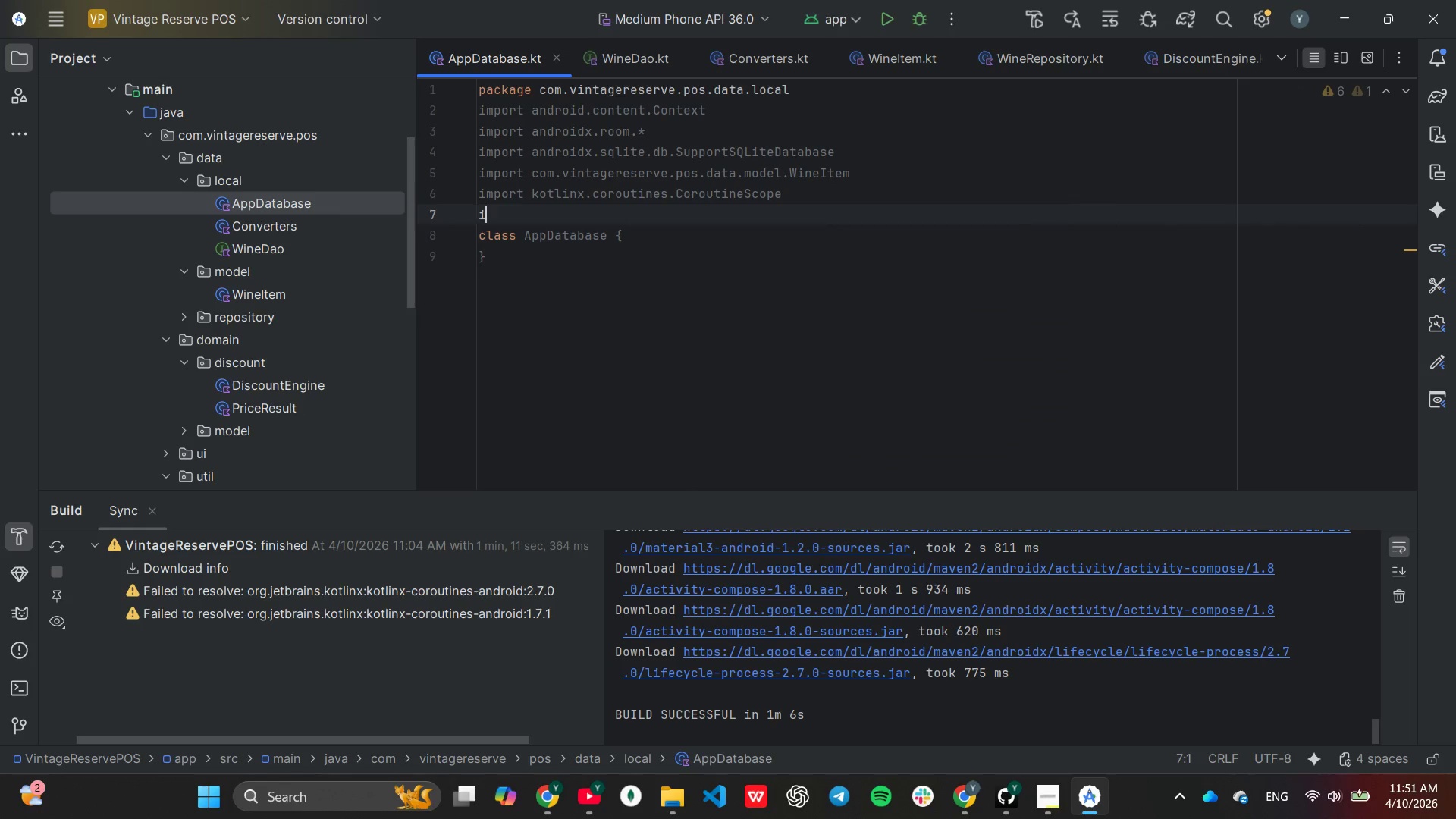 
type(im)
 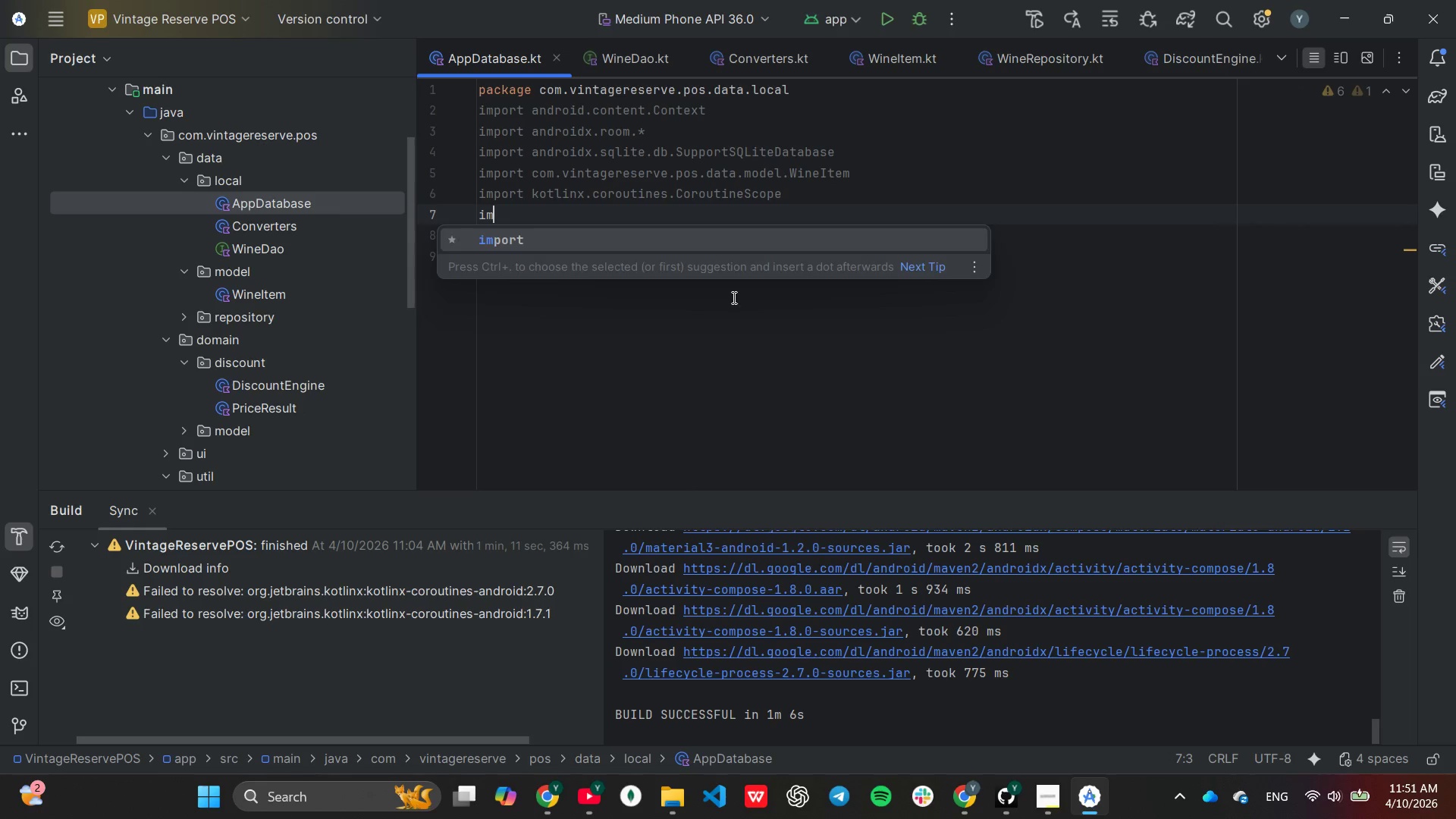 
key(Enter)
 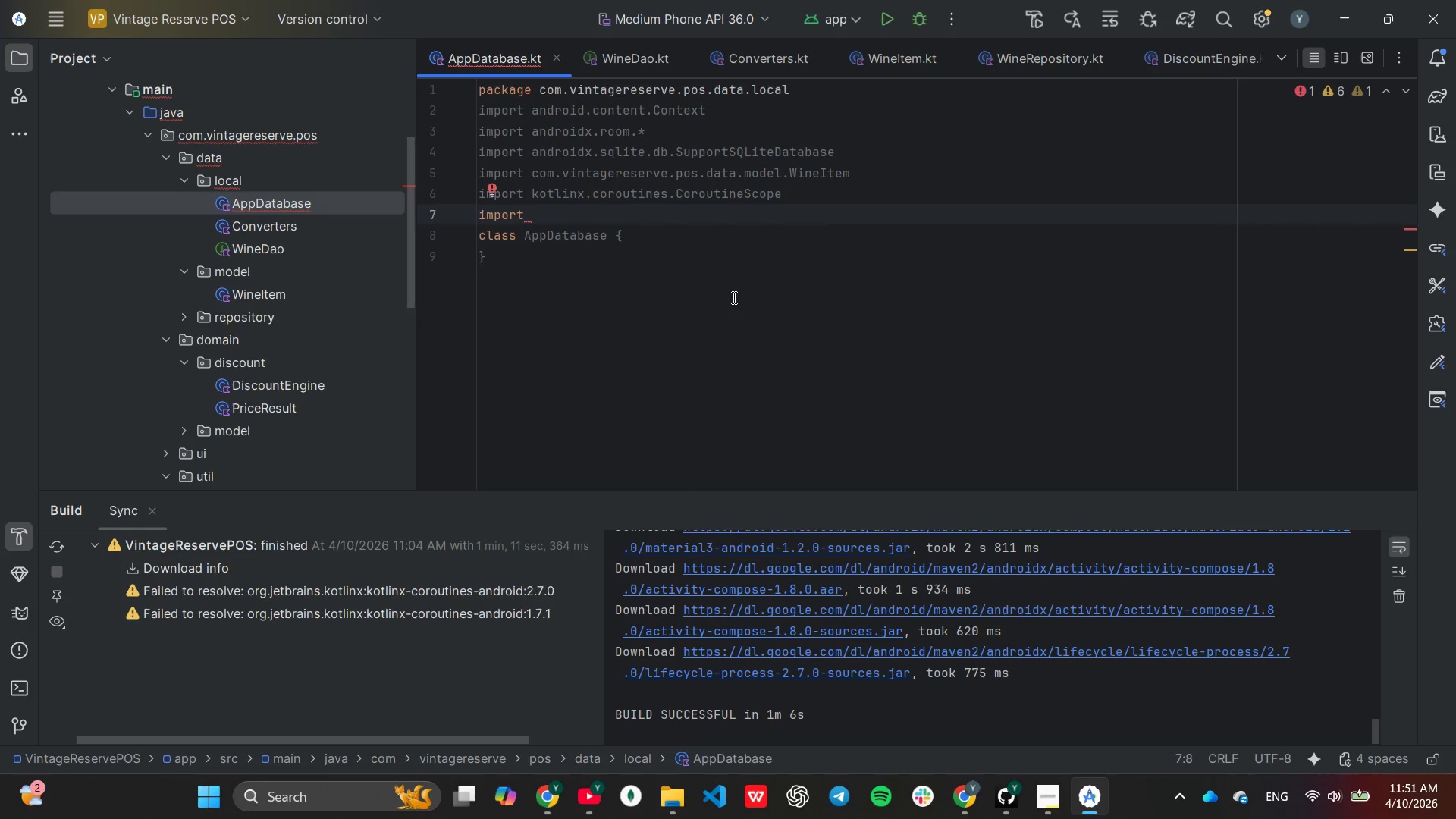 
type(ko)
 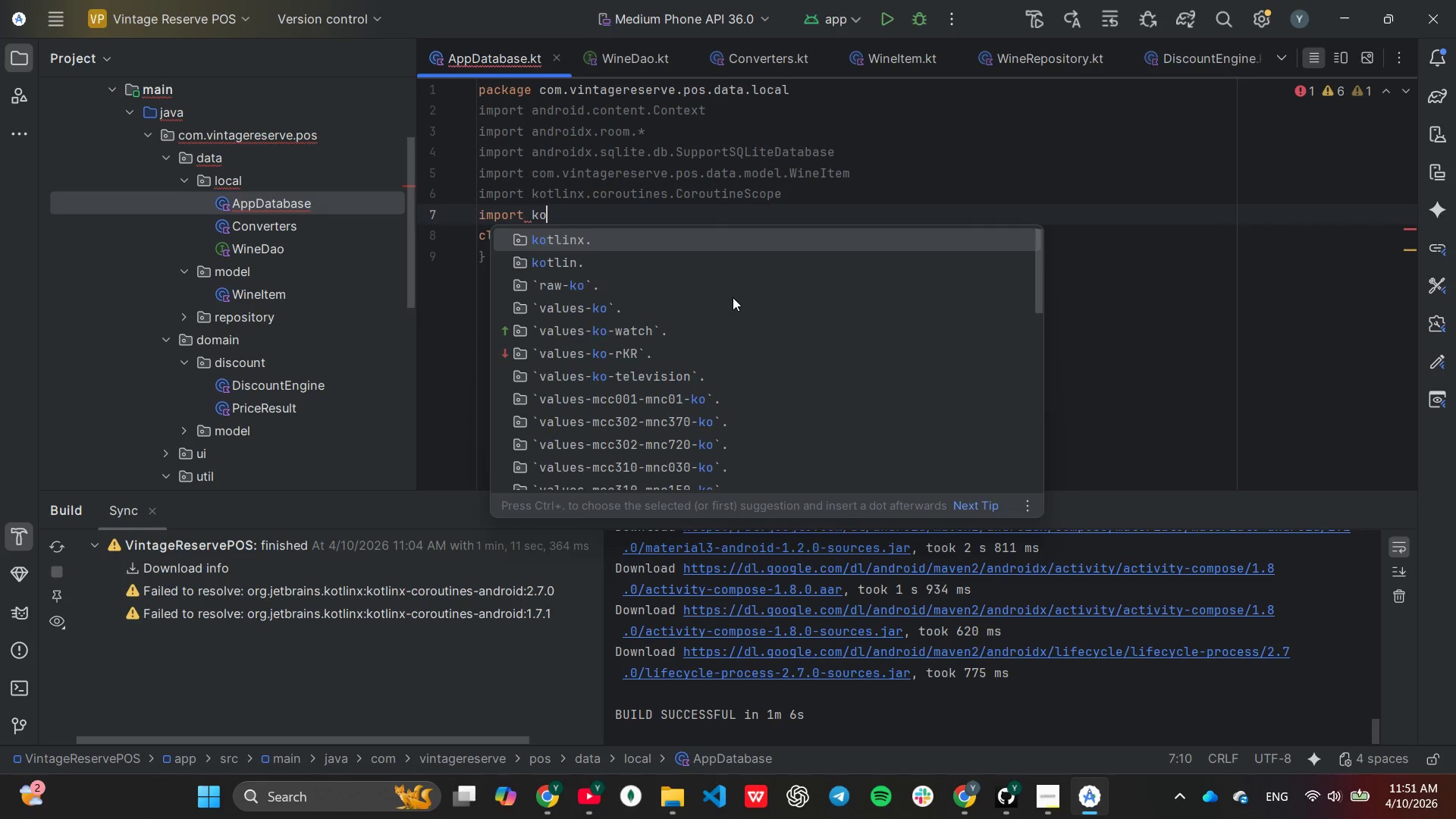 
key(Enter)
 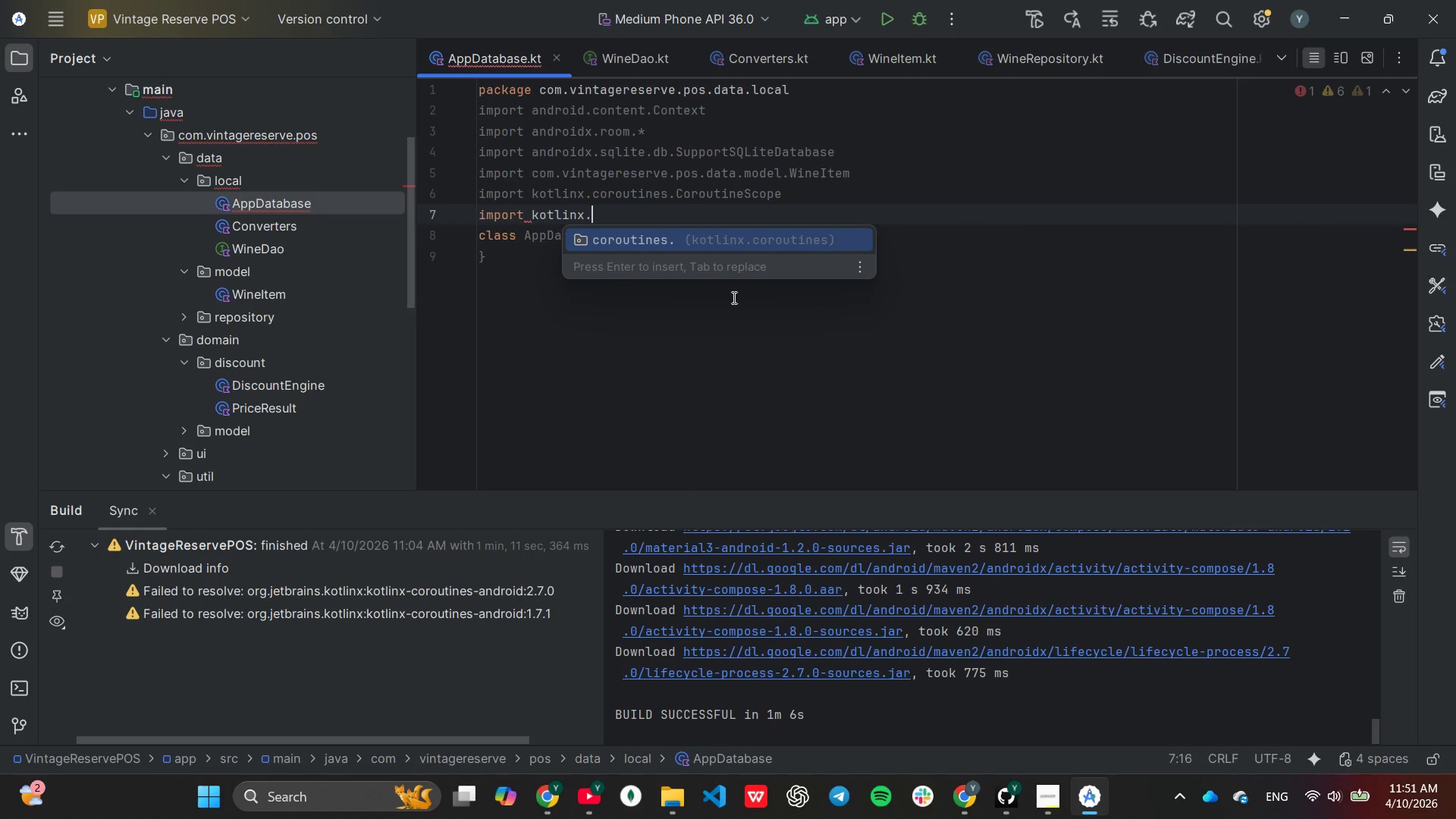 
key(Enter)
 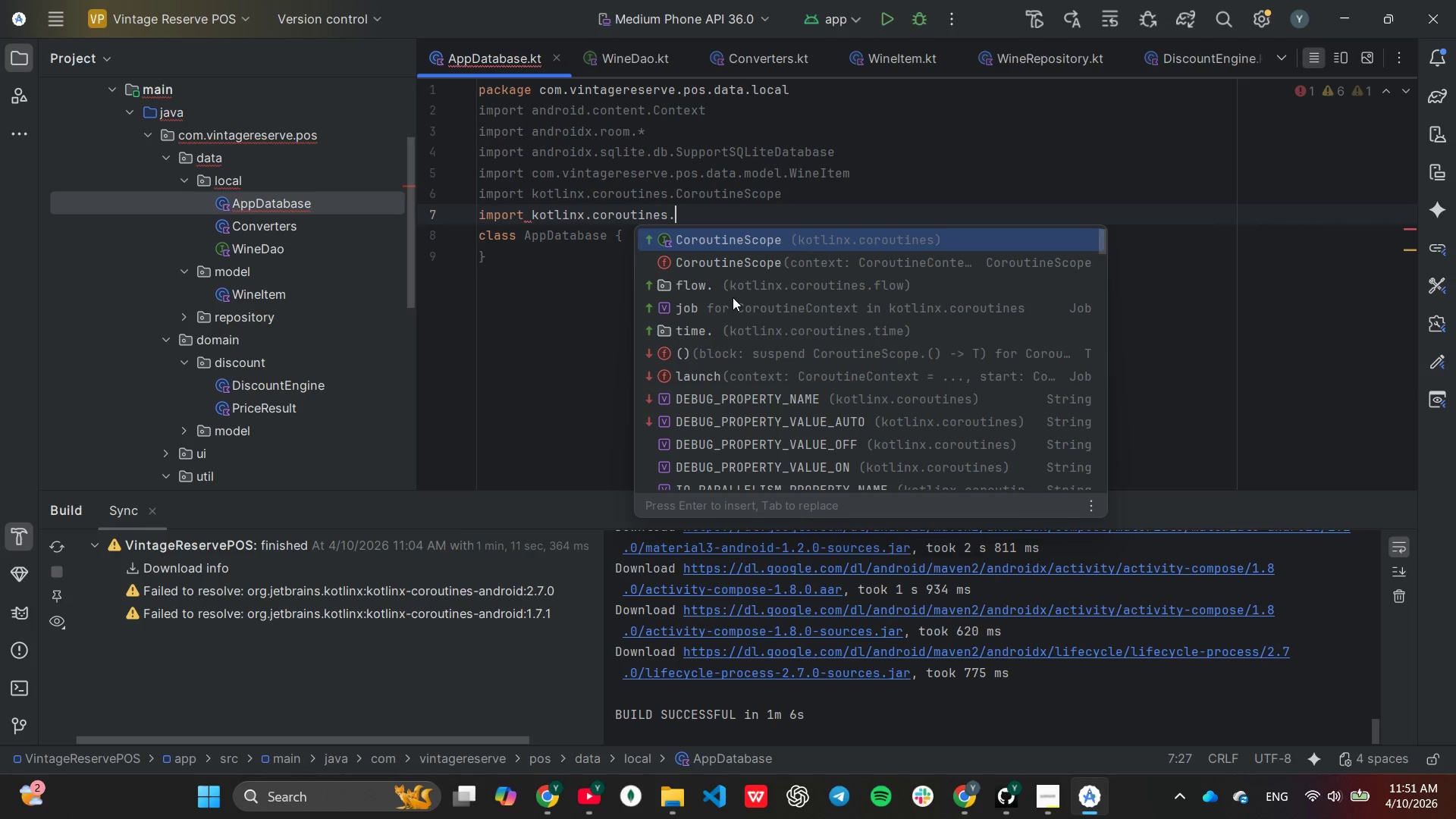 
key(Shift+D)
 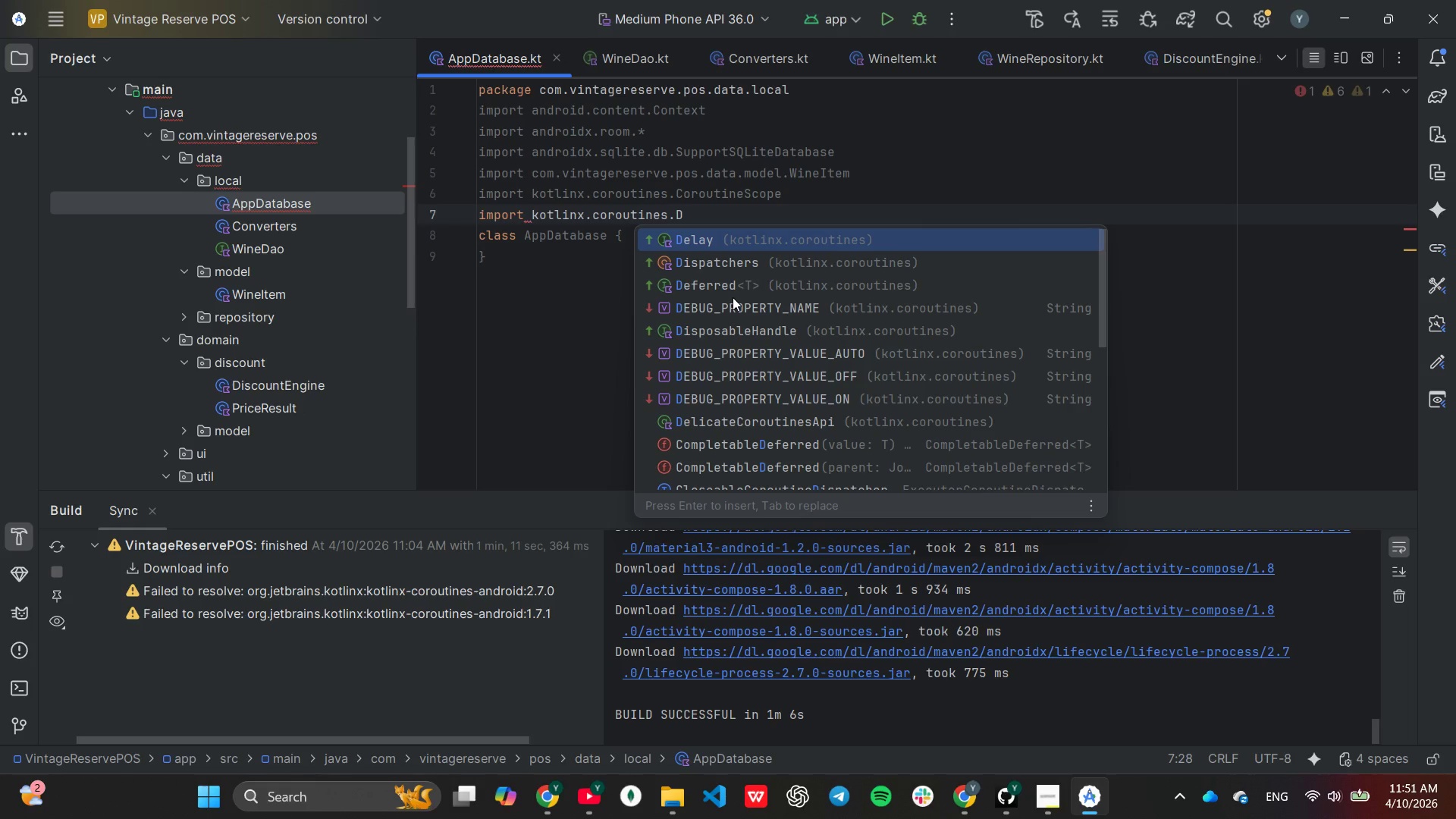 
key(ArrowDown)
 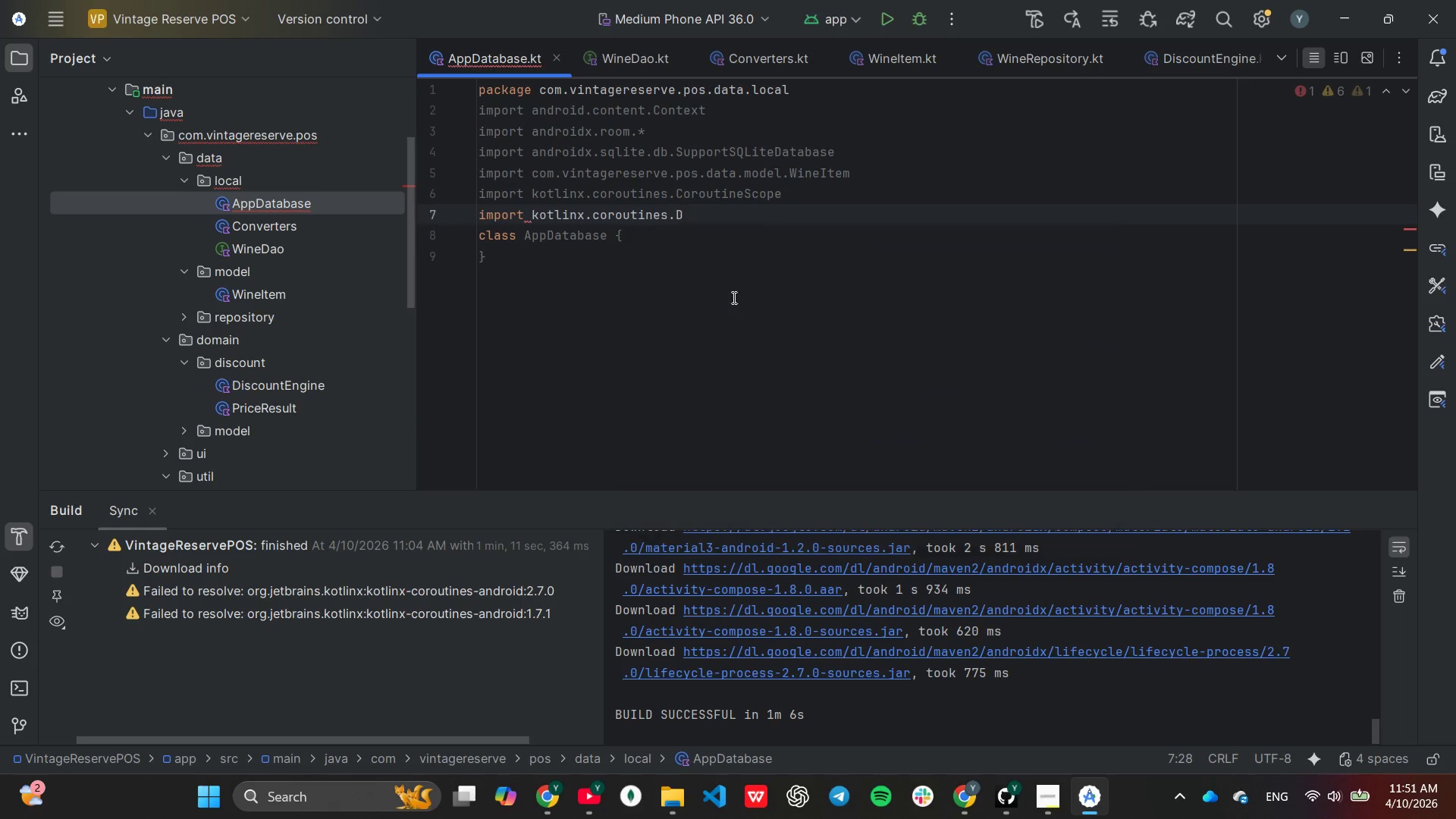 
key(Enter)
 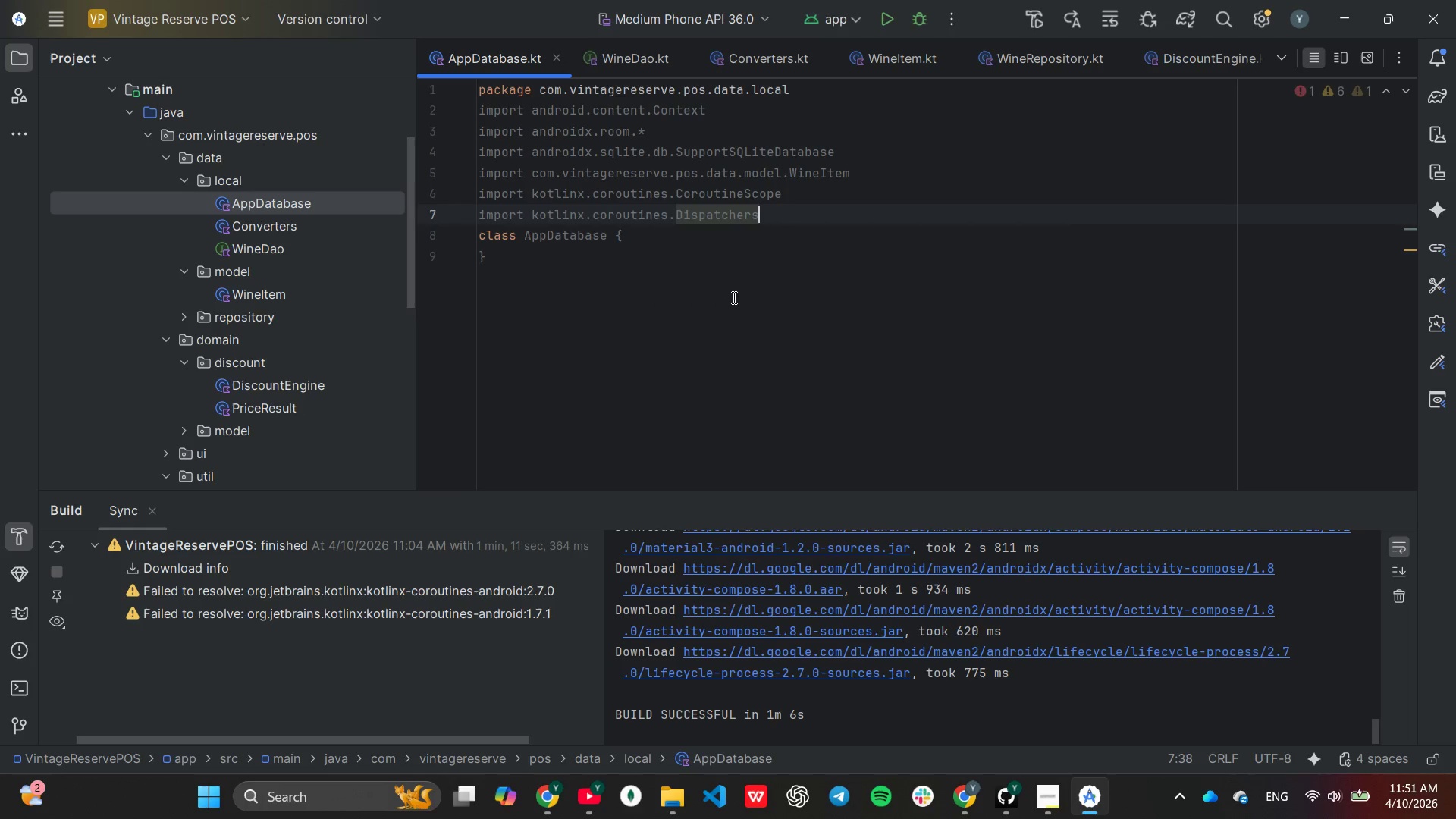 
key(Enter)
 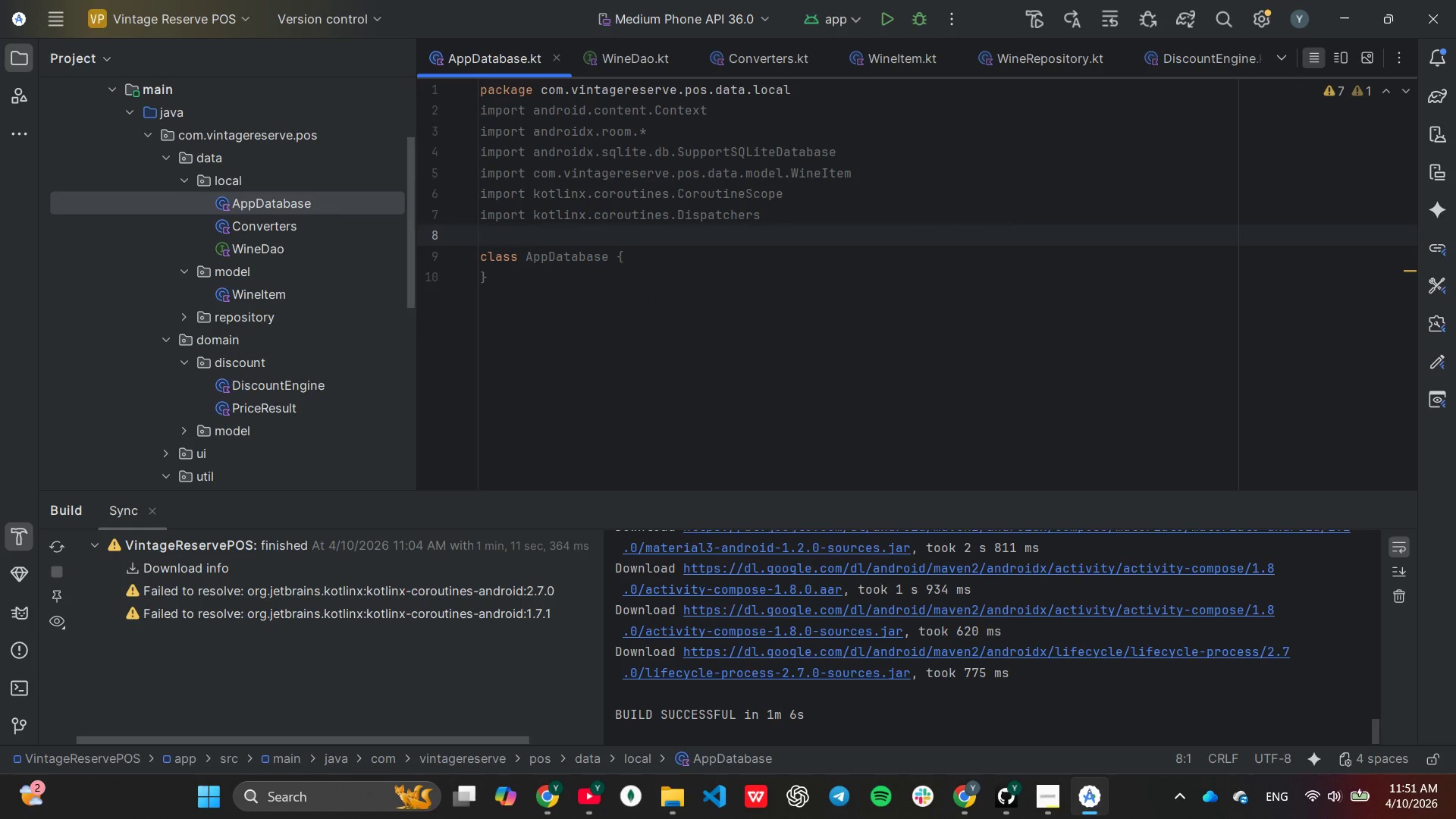 
type(im)
 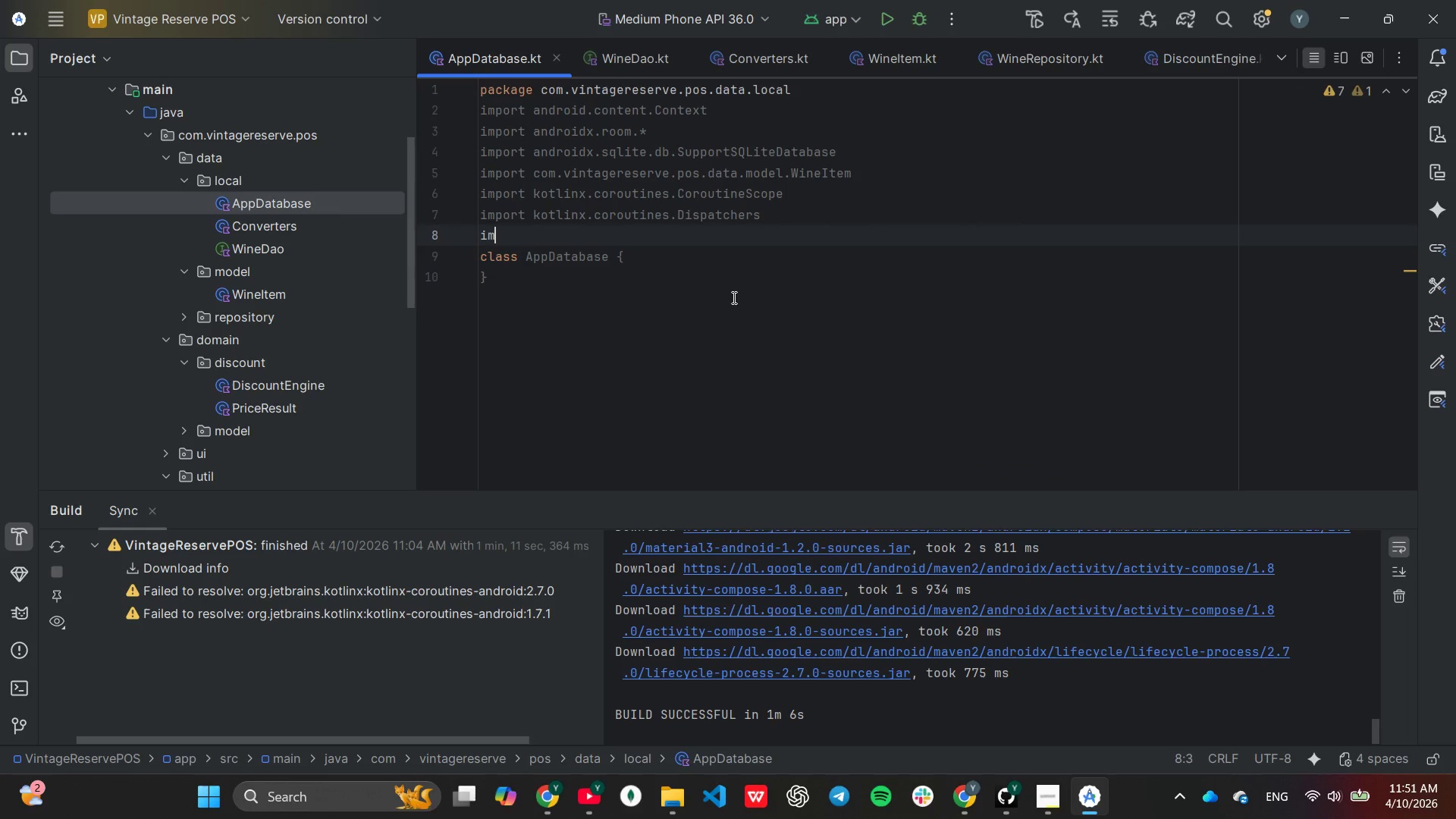 
key(Enter)
 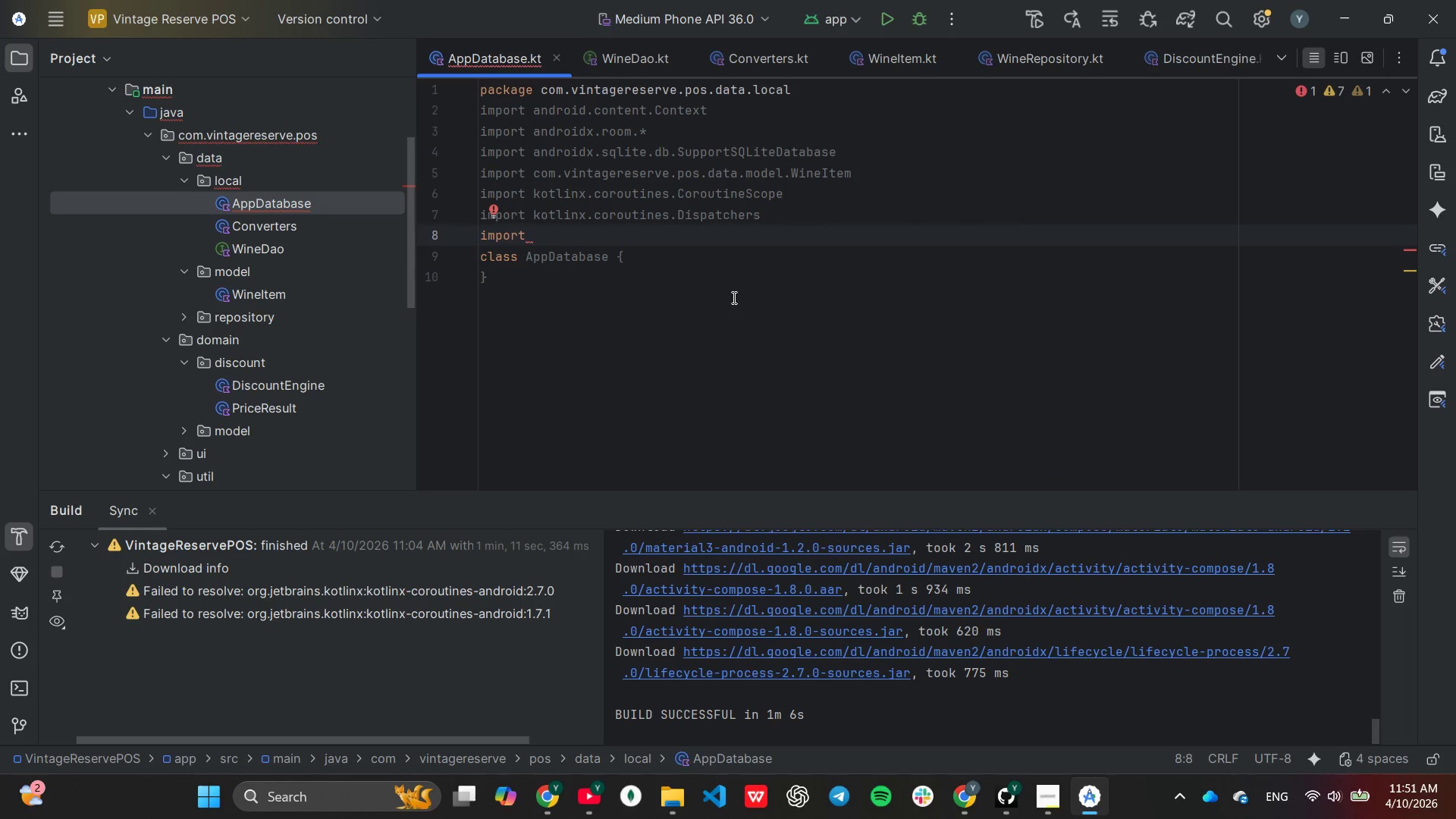 
type(ko)
 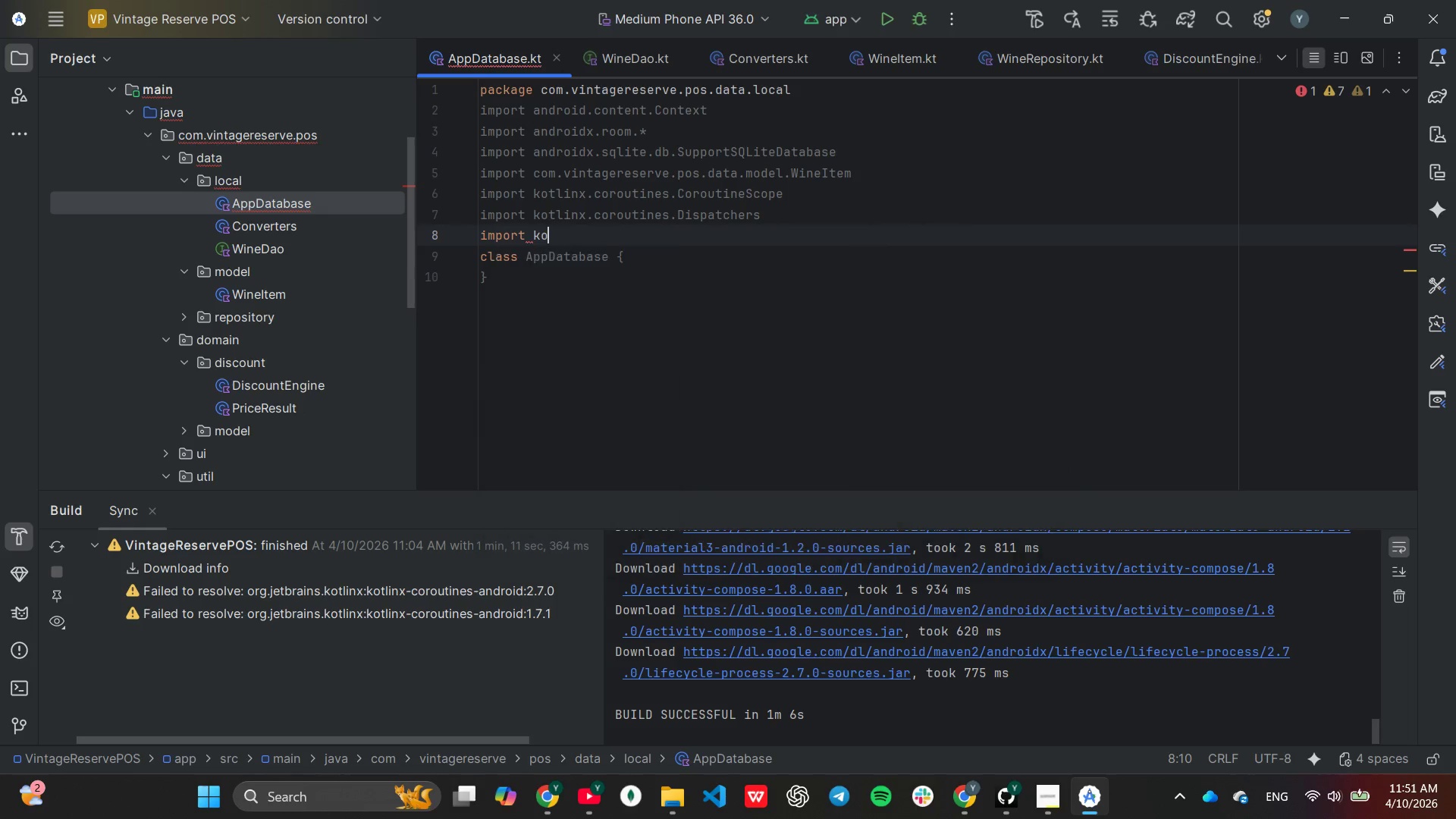 
key(Enter)
 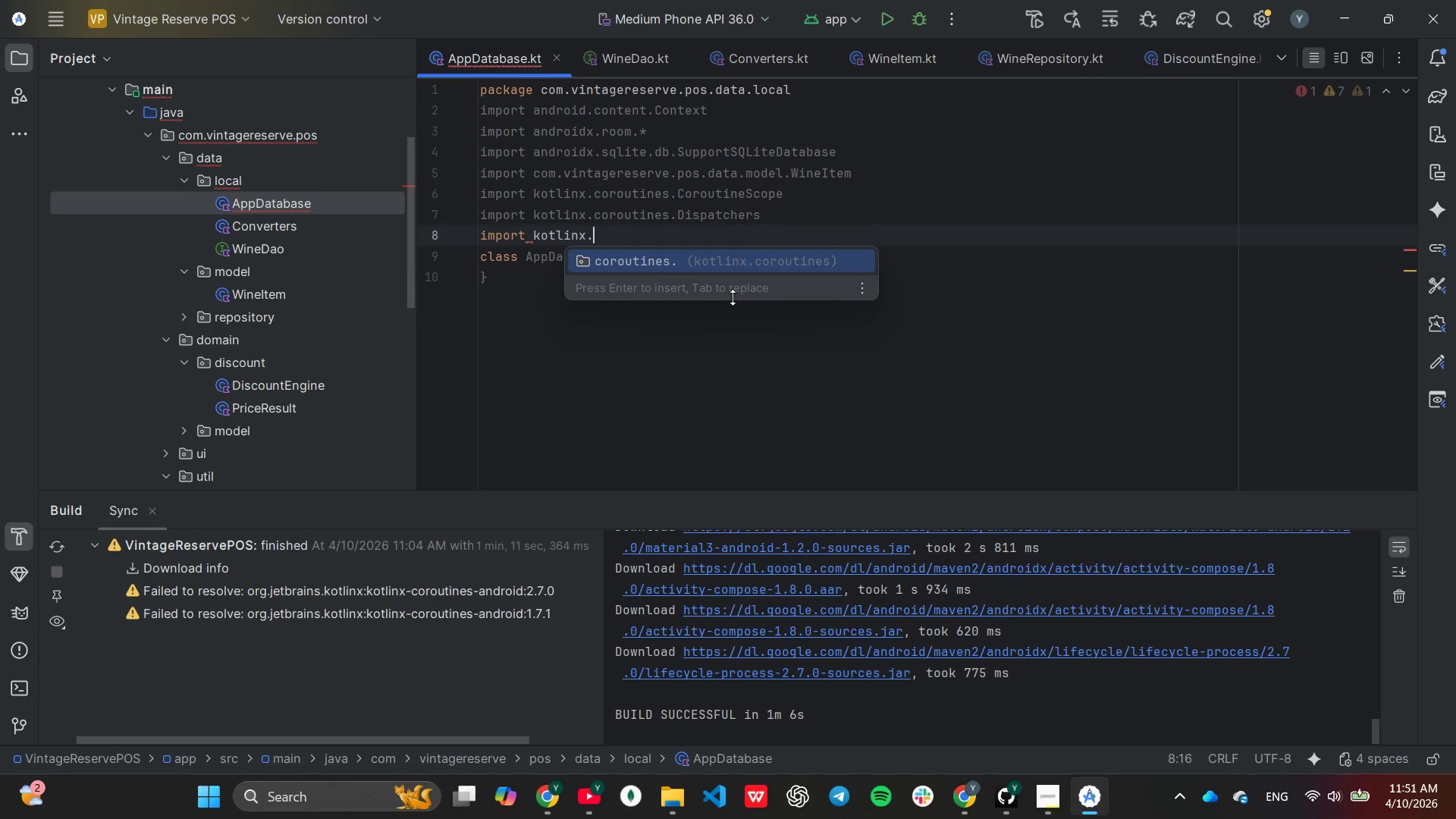 
key(Enter)
 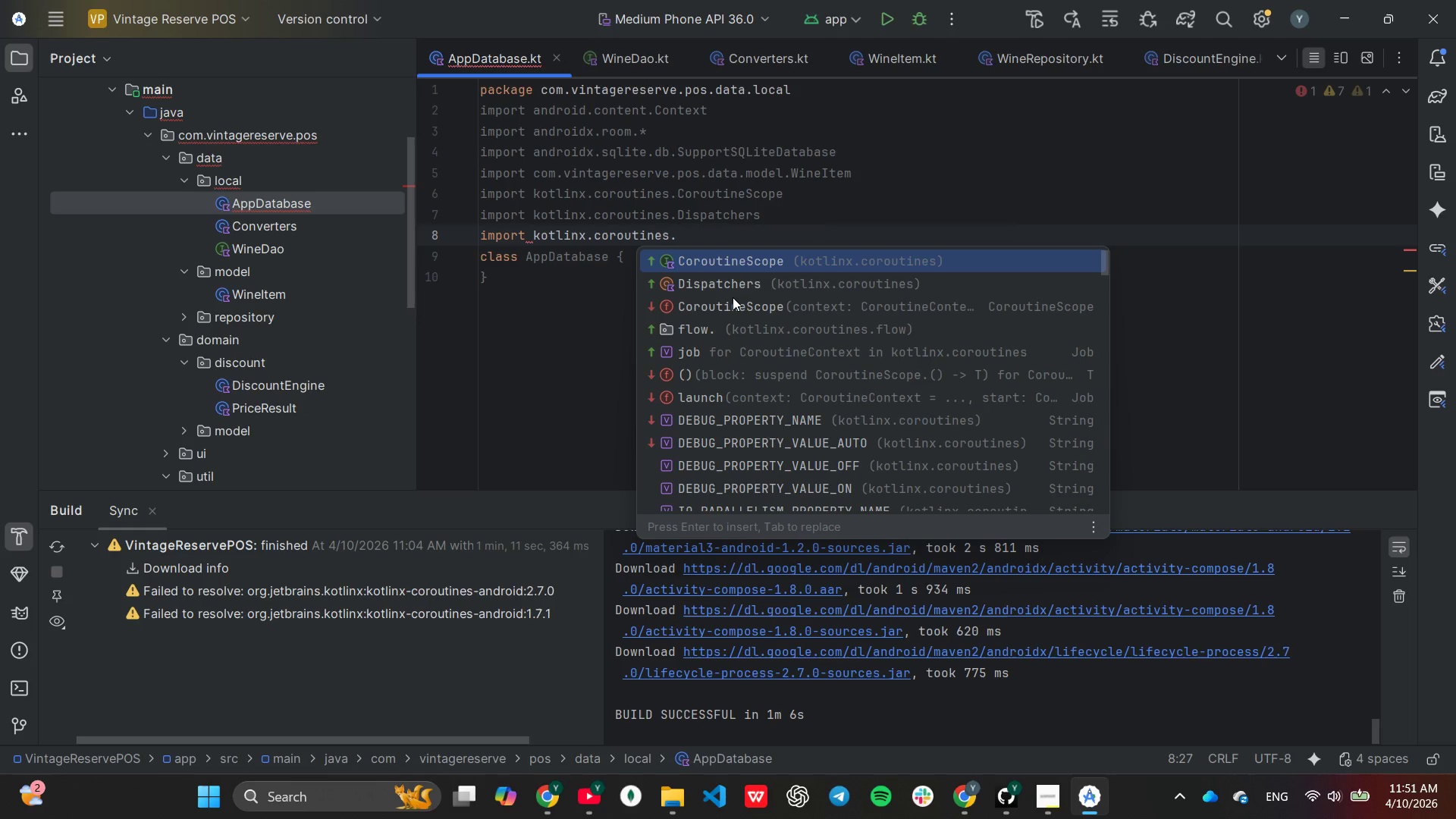 
type(la)
 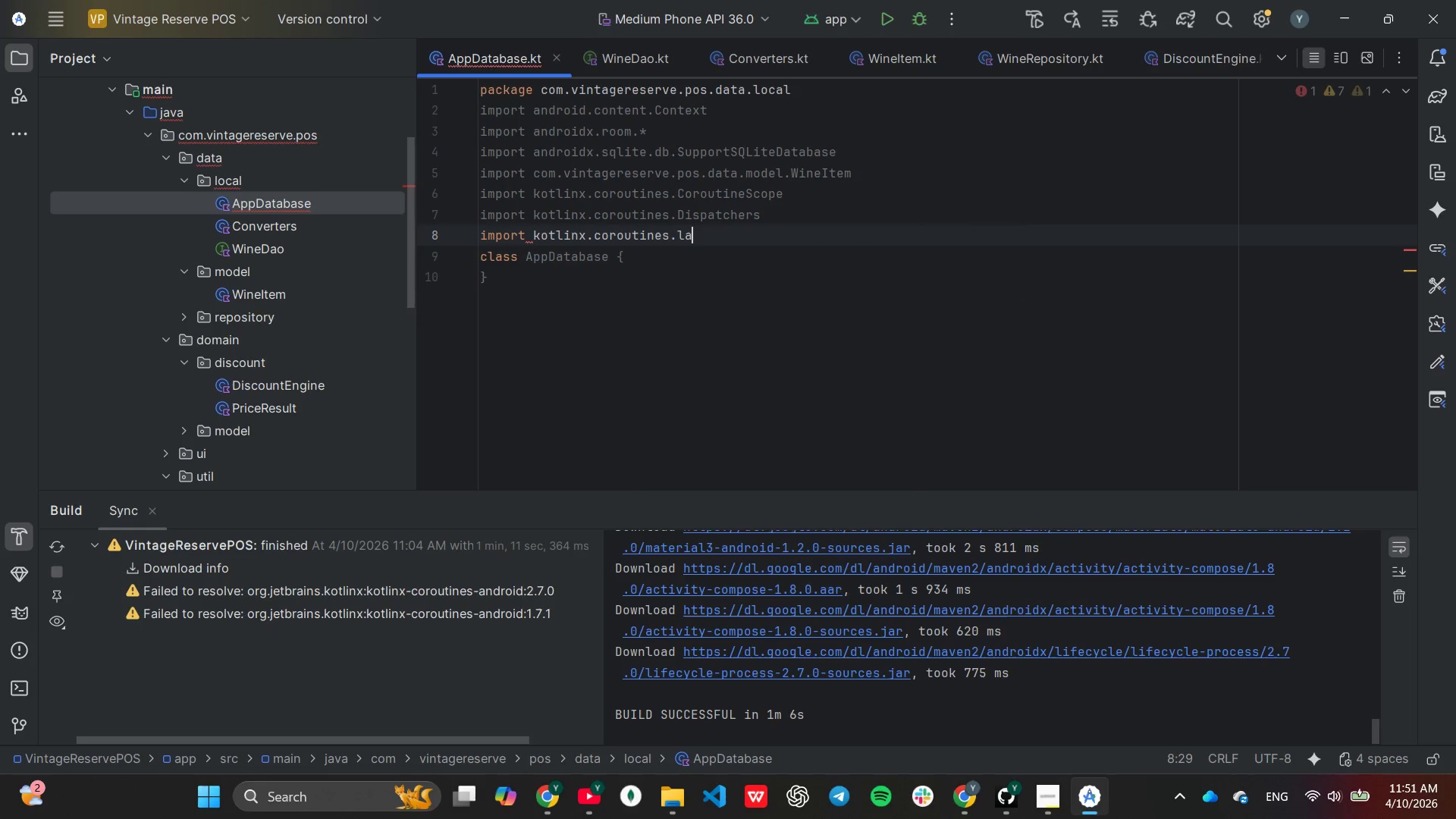 
key(Enter)
 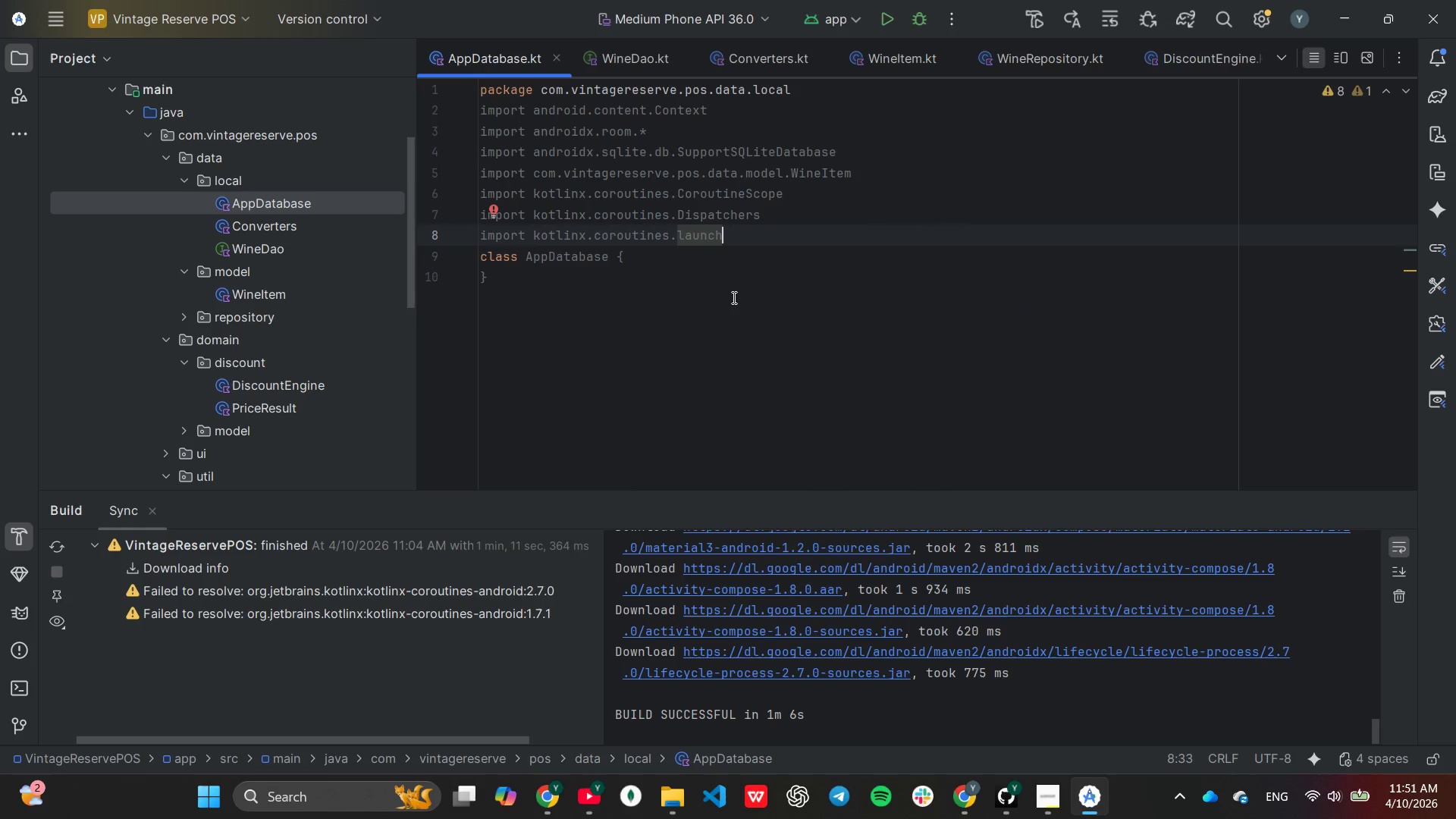 
key(Enter)
 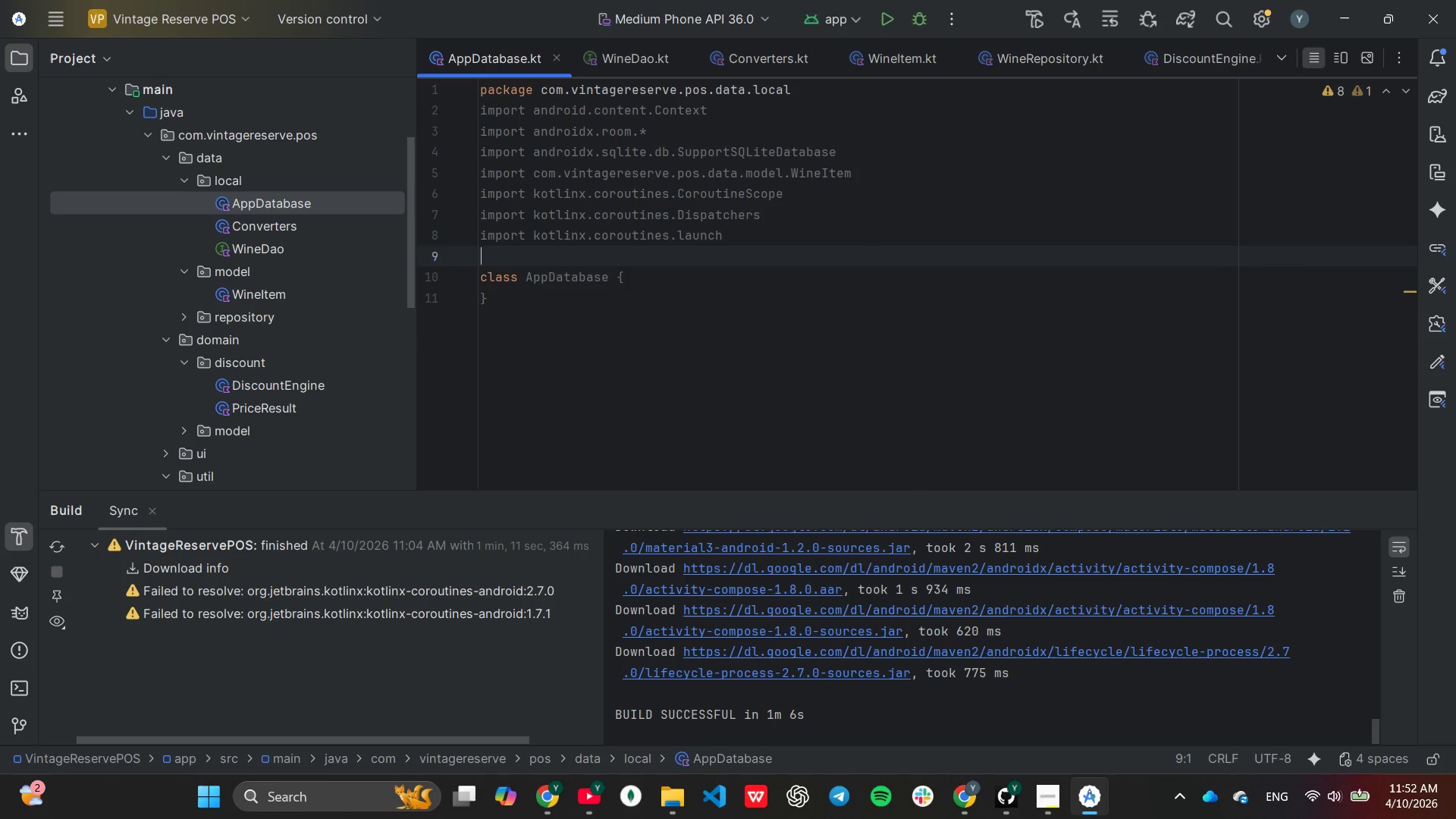 
type(im)
 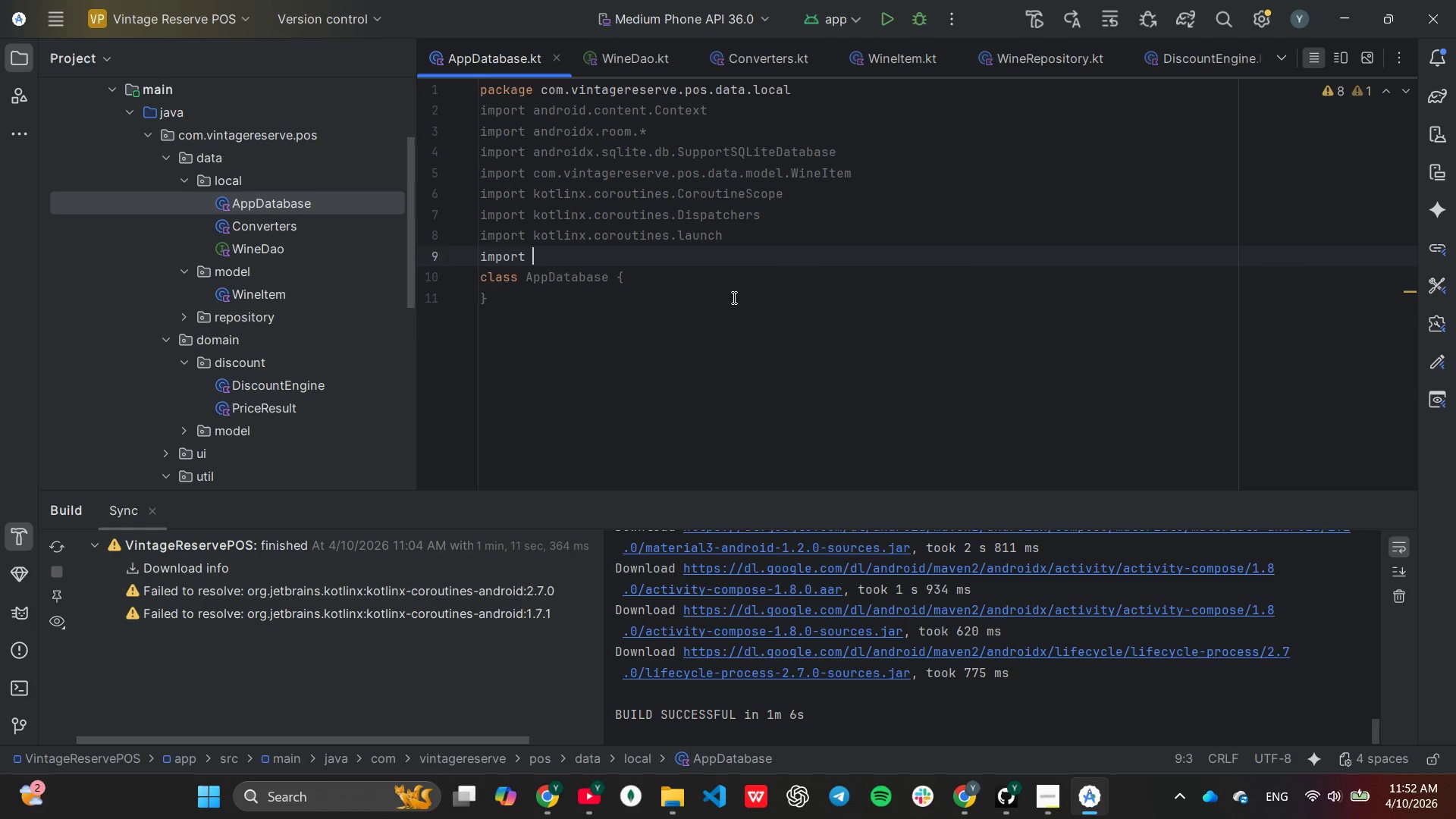 
key(Enter)
 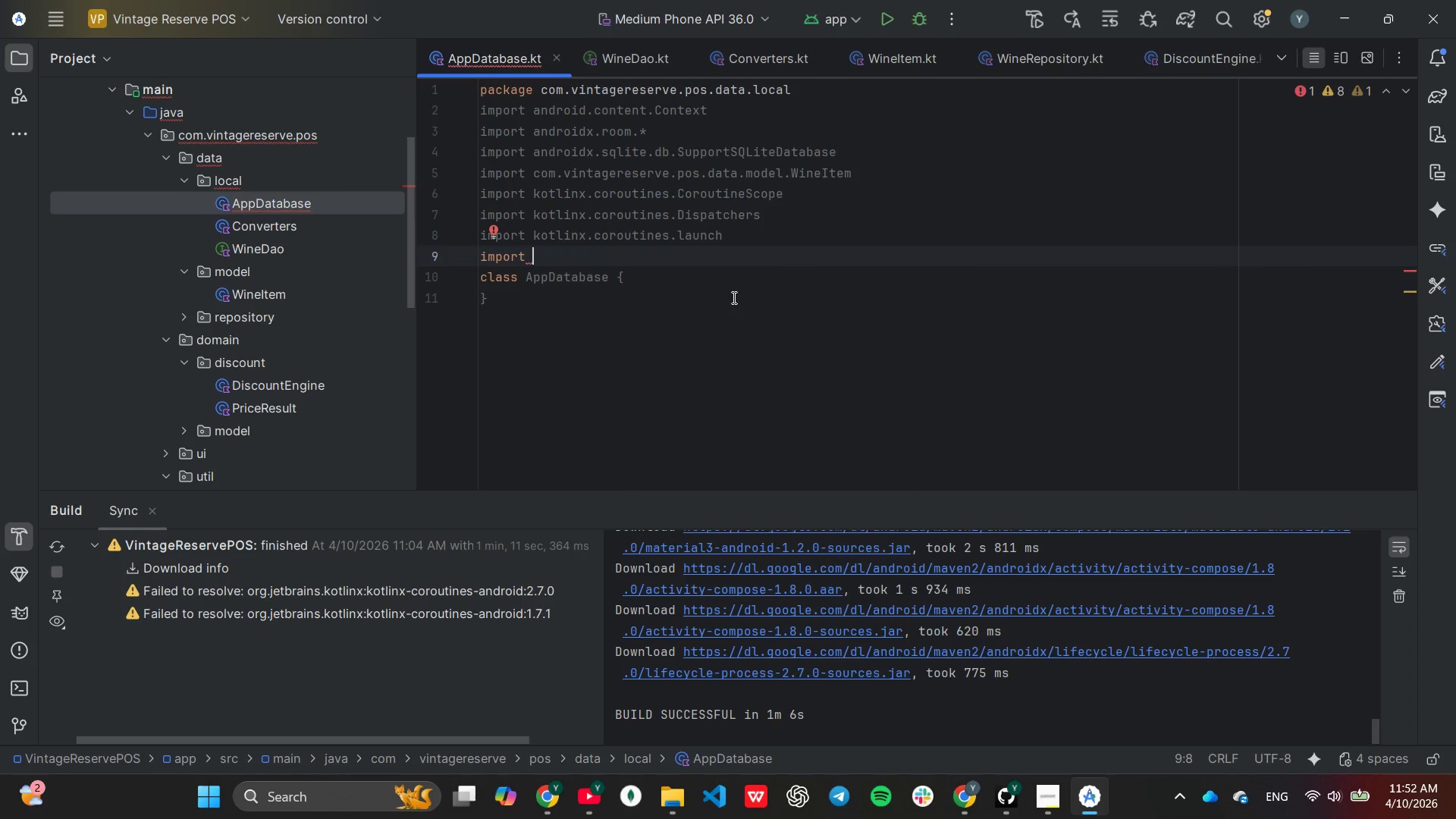 
type(ja)
 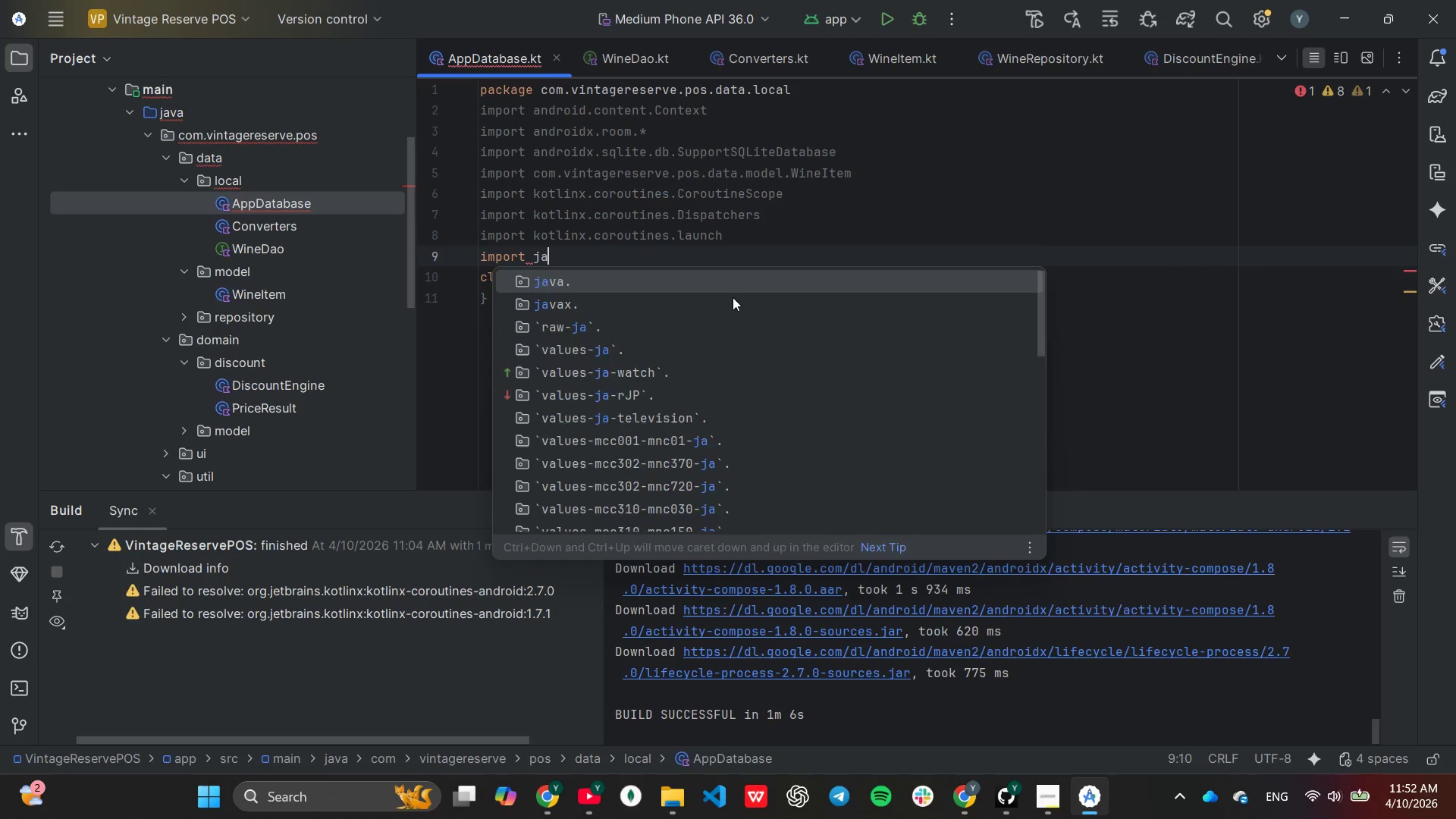 
key(Enter)
 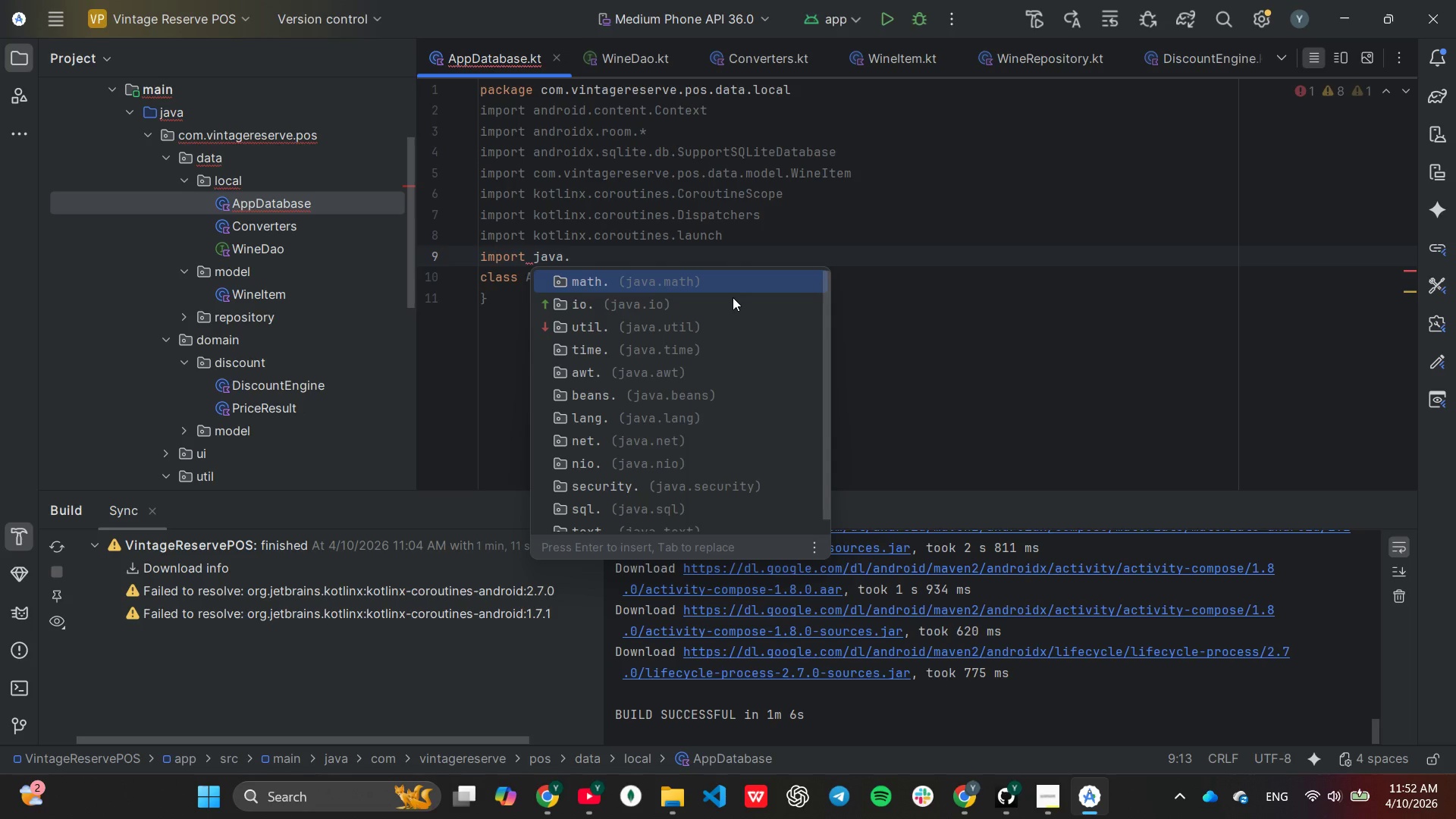 
key(Enter)
 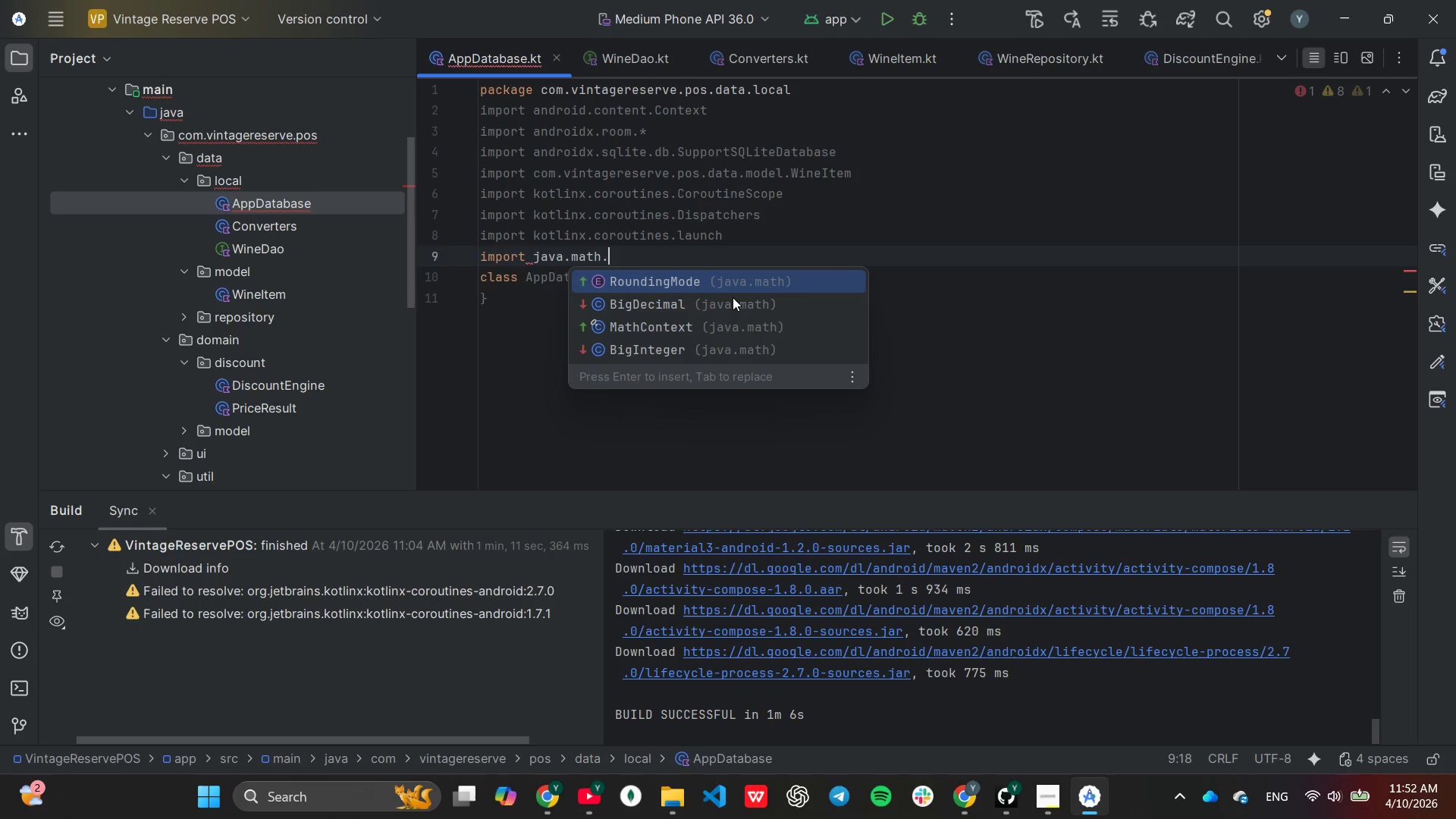 
key(ArrowDown)
 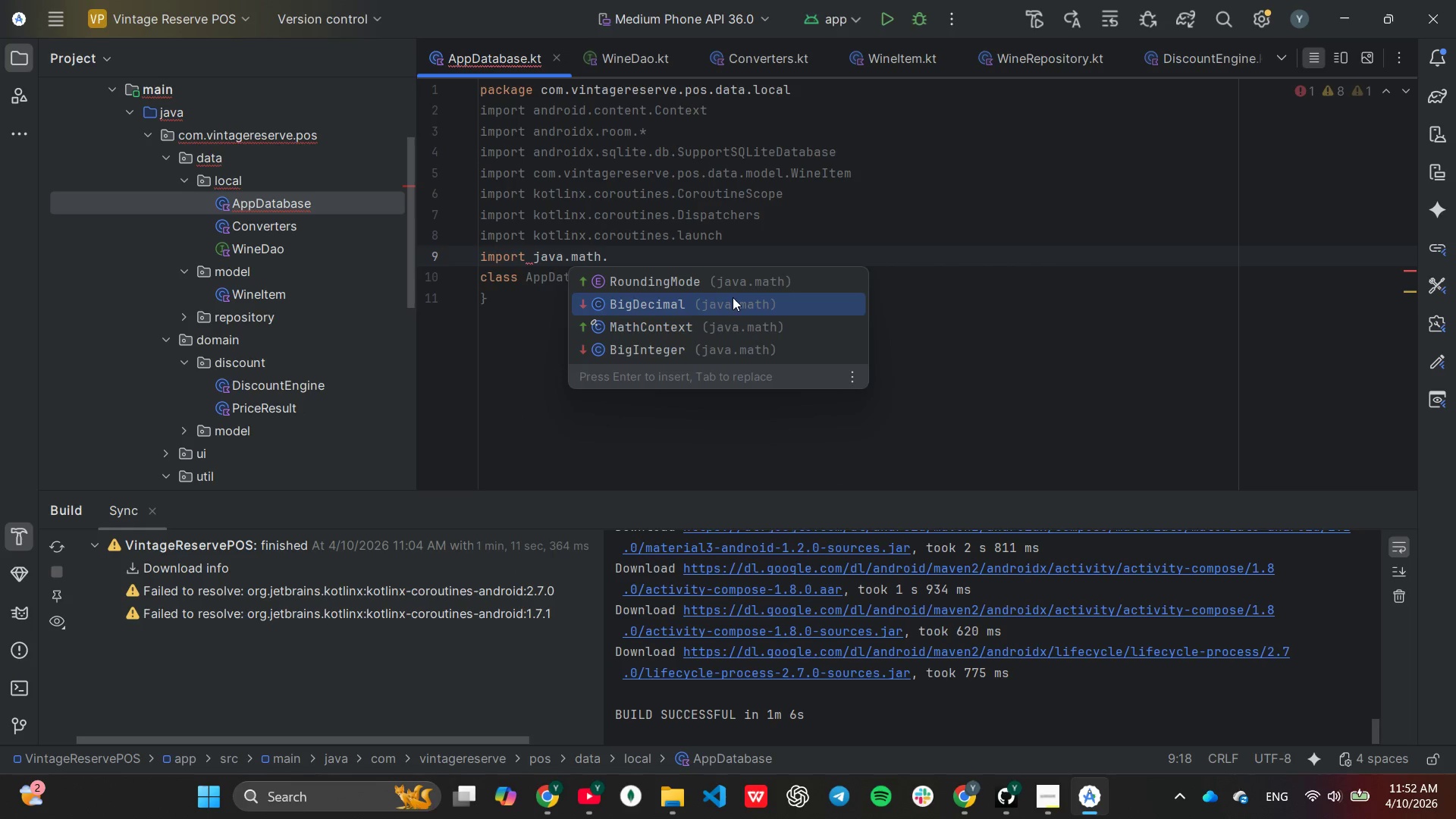 
key(Enter)
 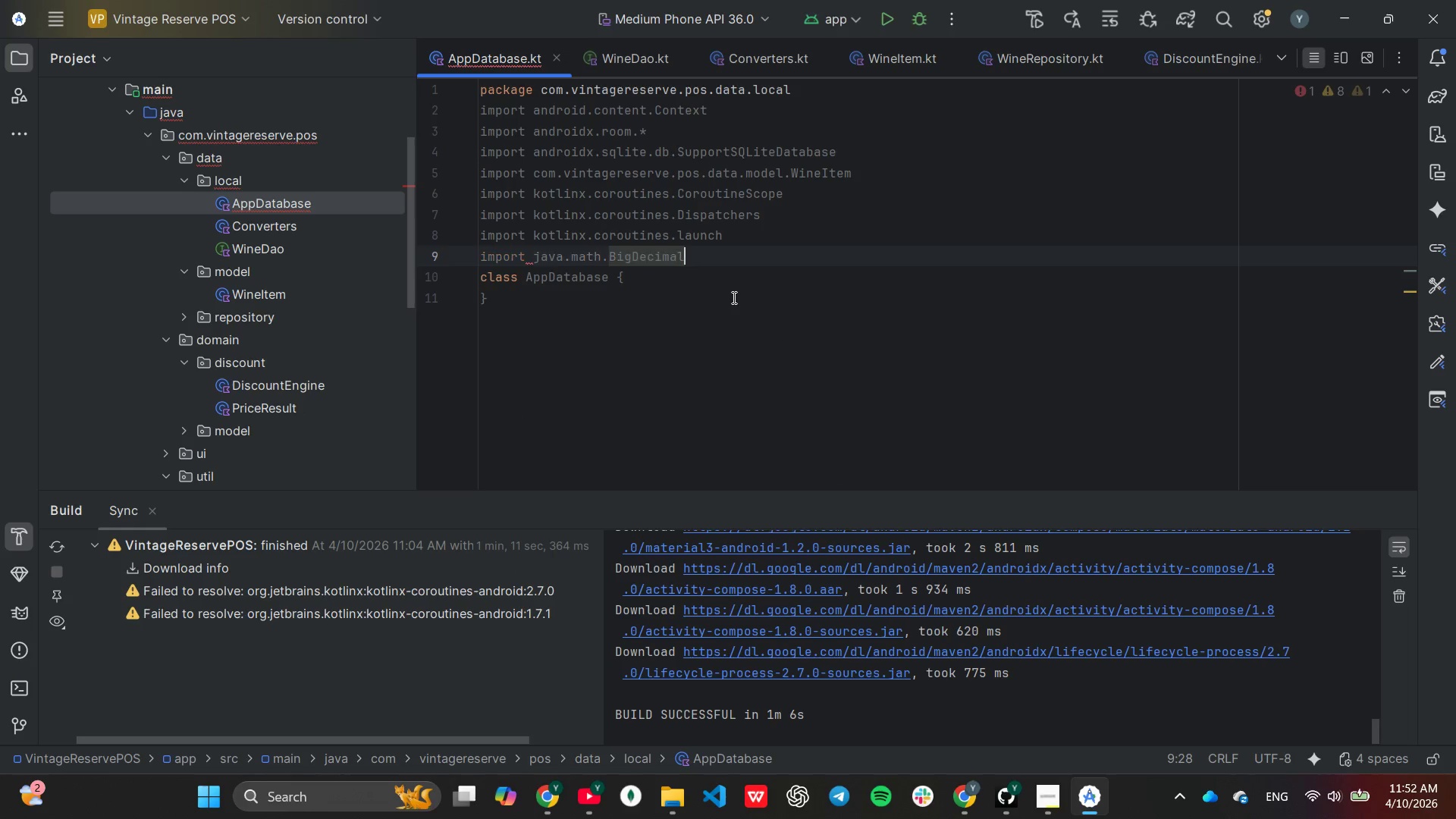 
key(Enter)
 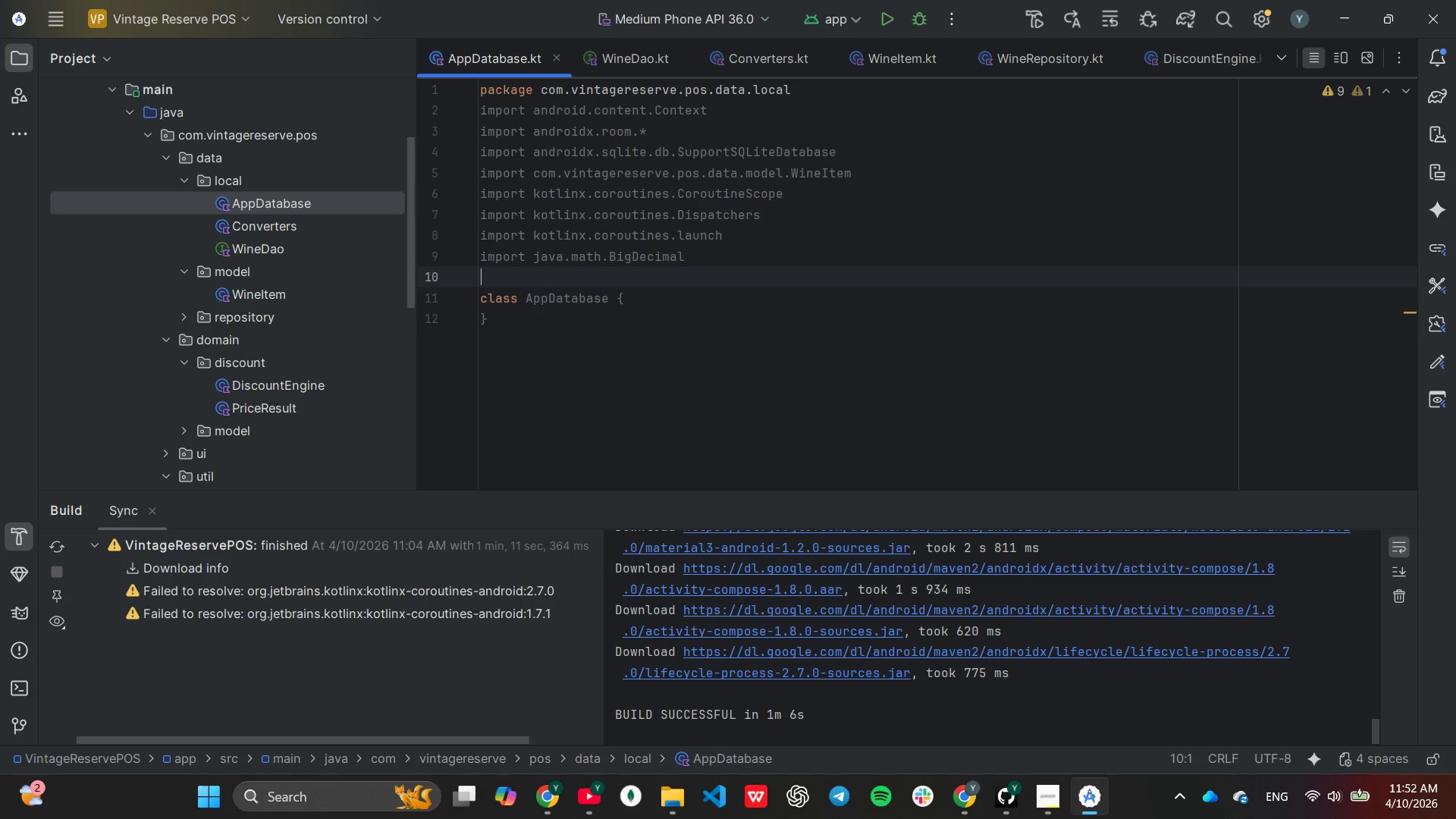 
wait(16.48)
 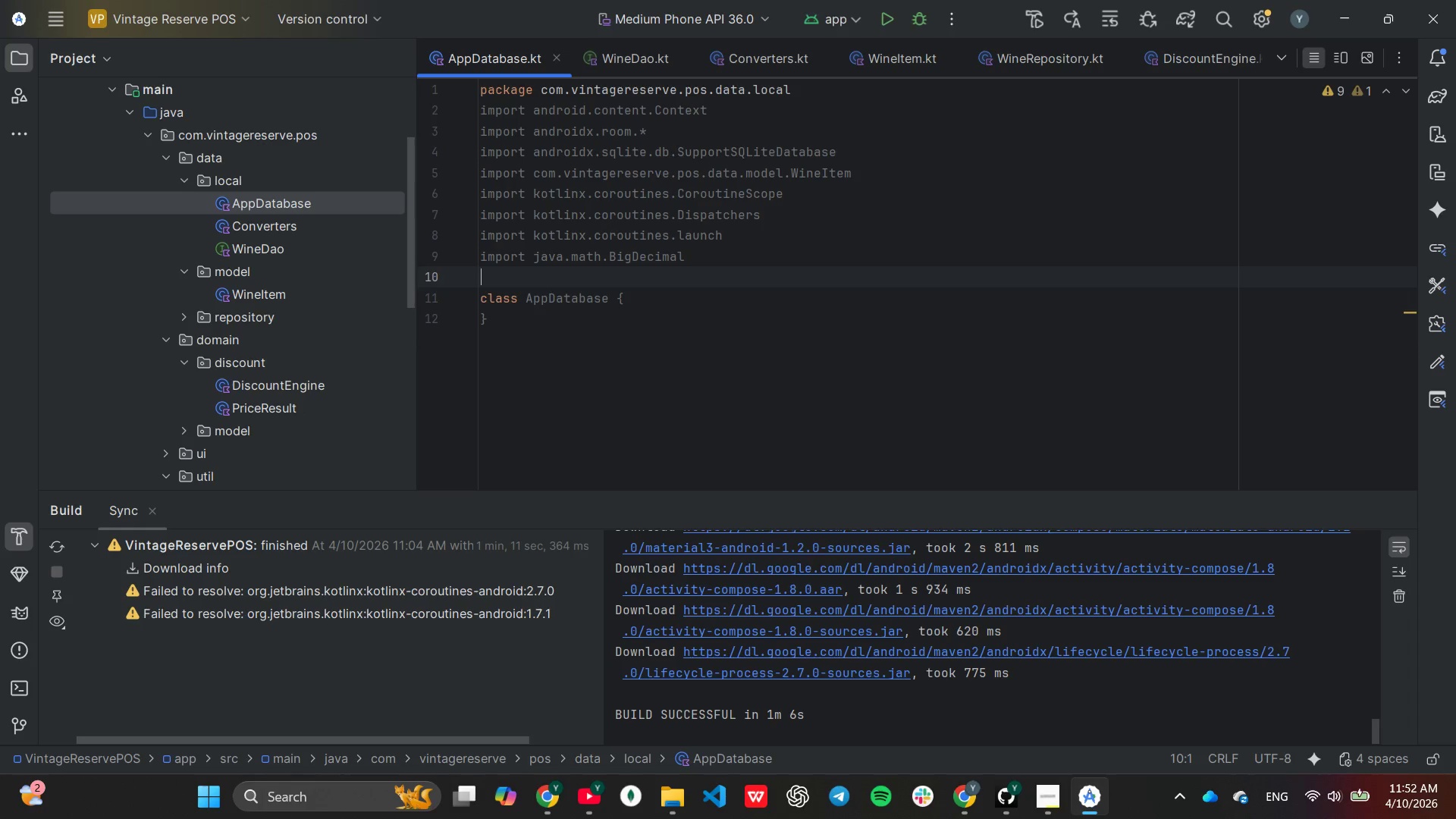 
left_click_drag(start_coordinate=[482, 294], to_coordinate=[492, 320])
 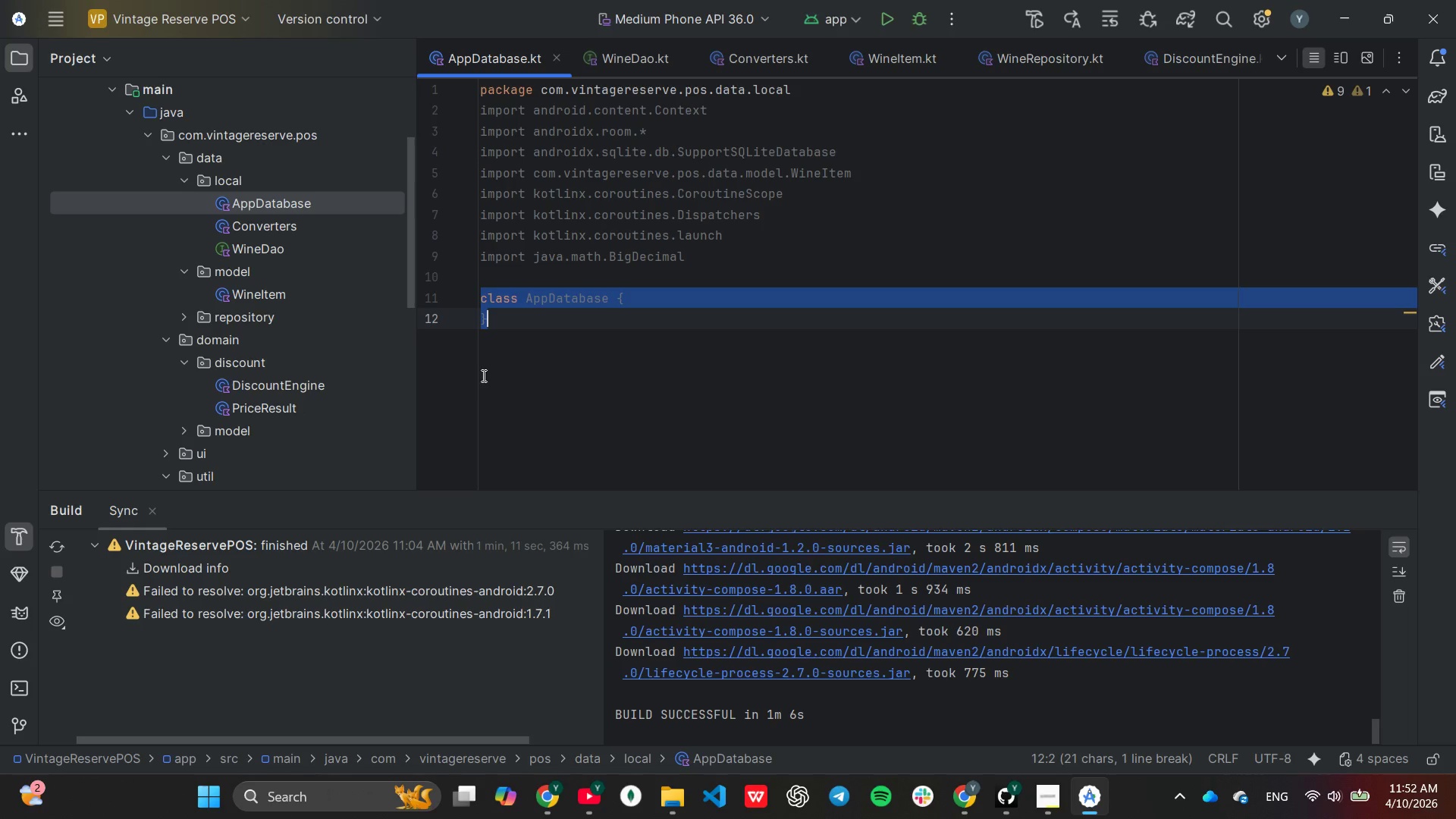 
key(Shift+ShiftRight)
 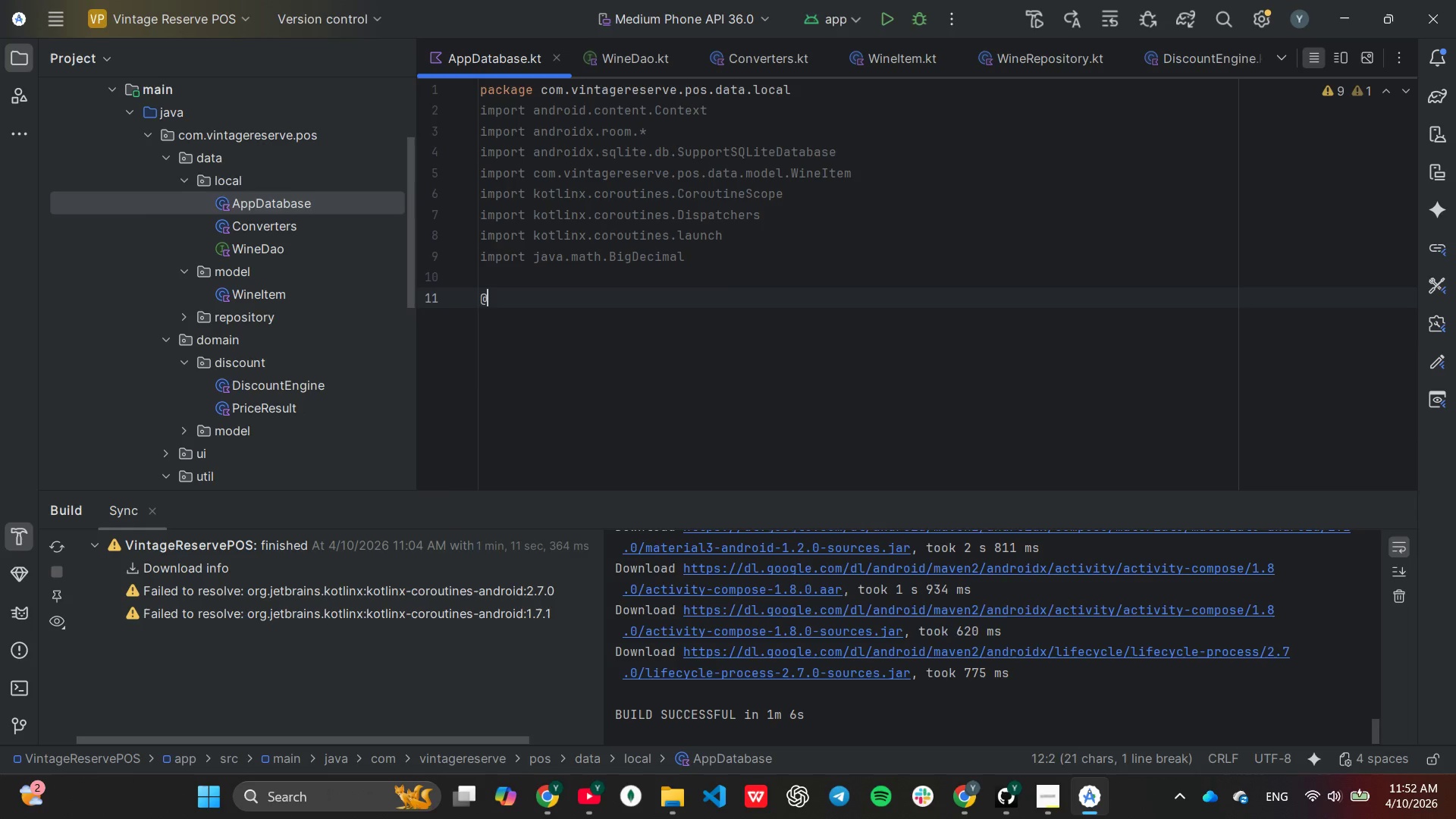 
key(Shift+2)
 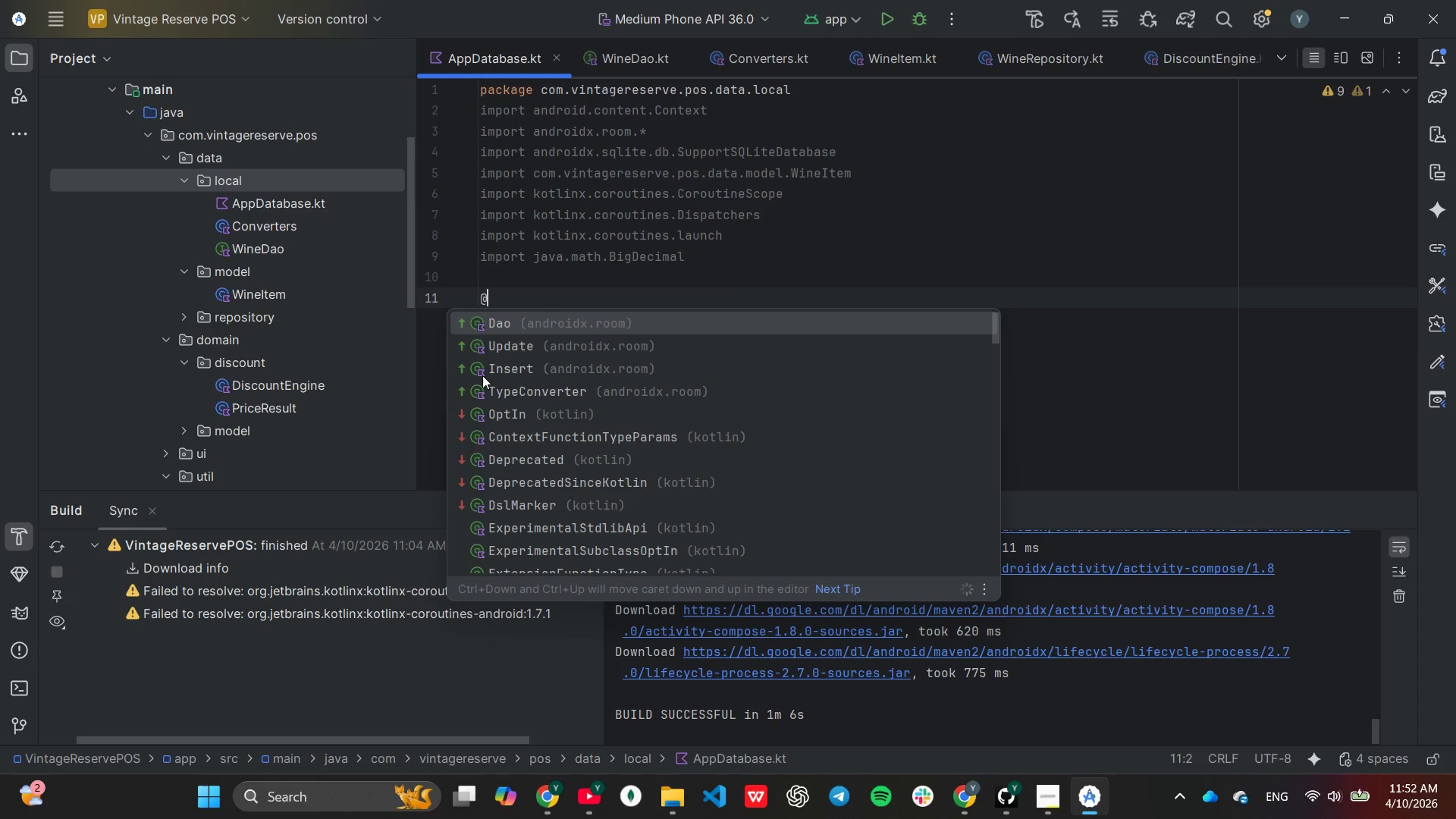 
key(Shift+ShiftLeft)
 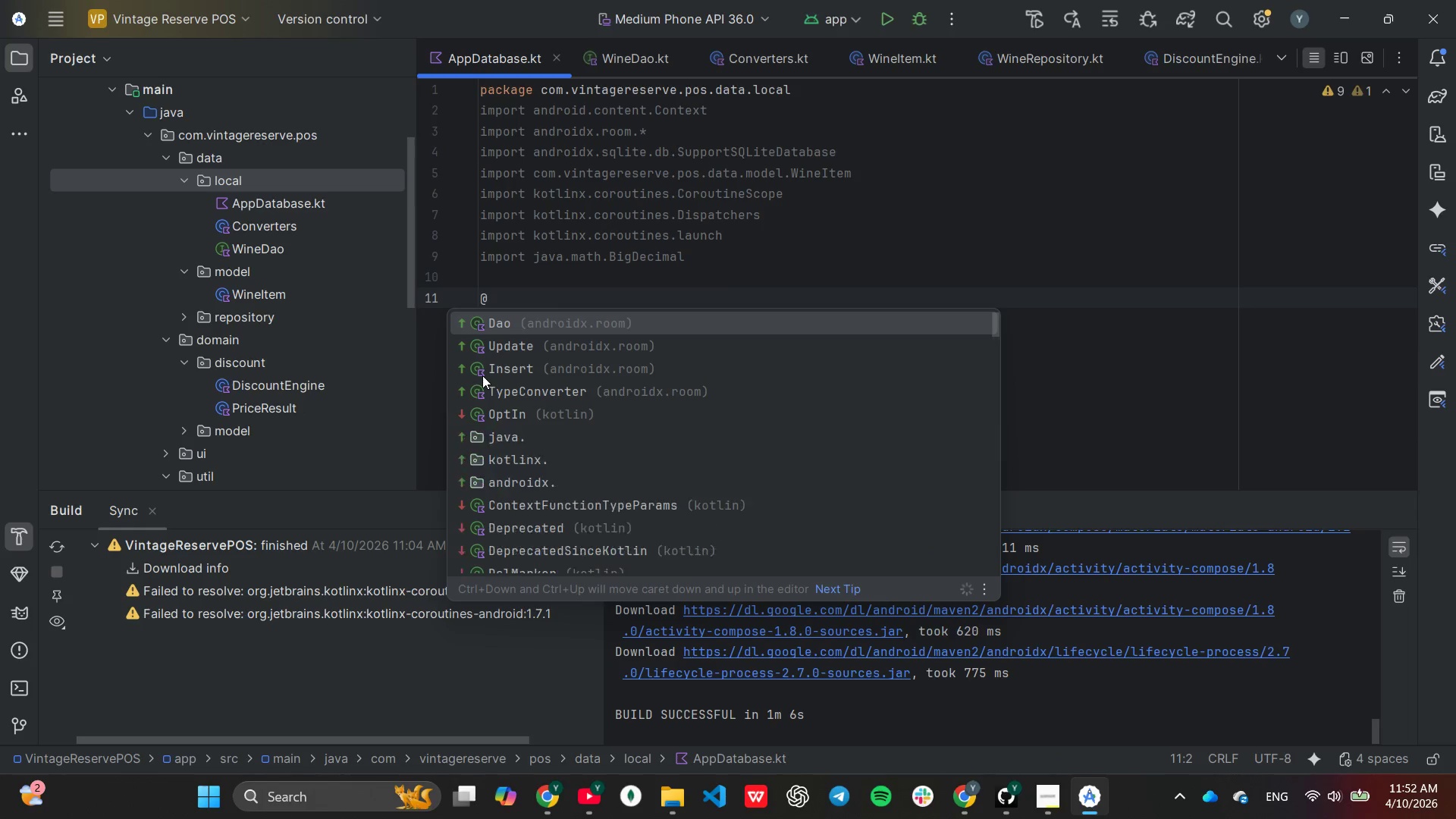 
key(Shift+D)
 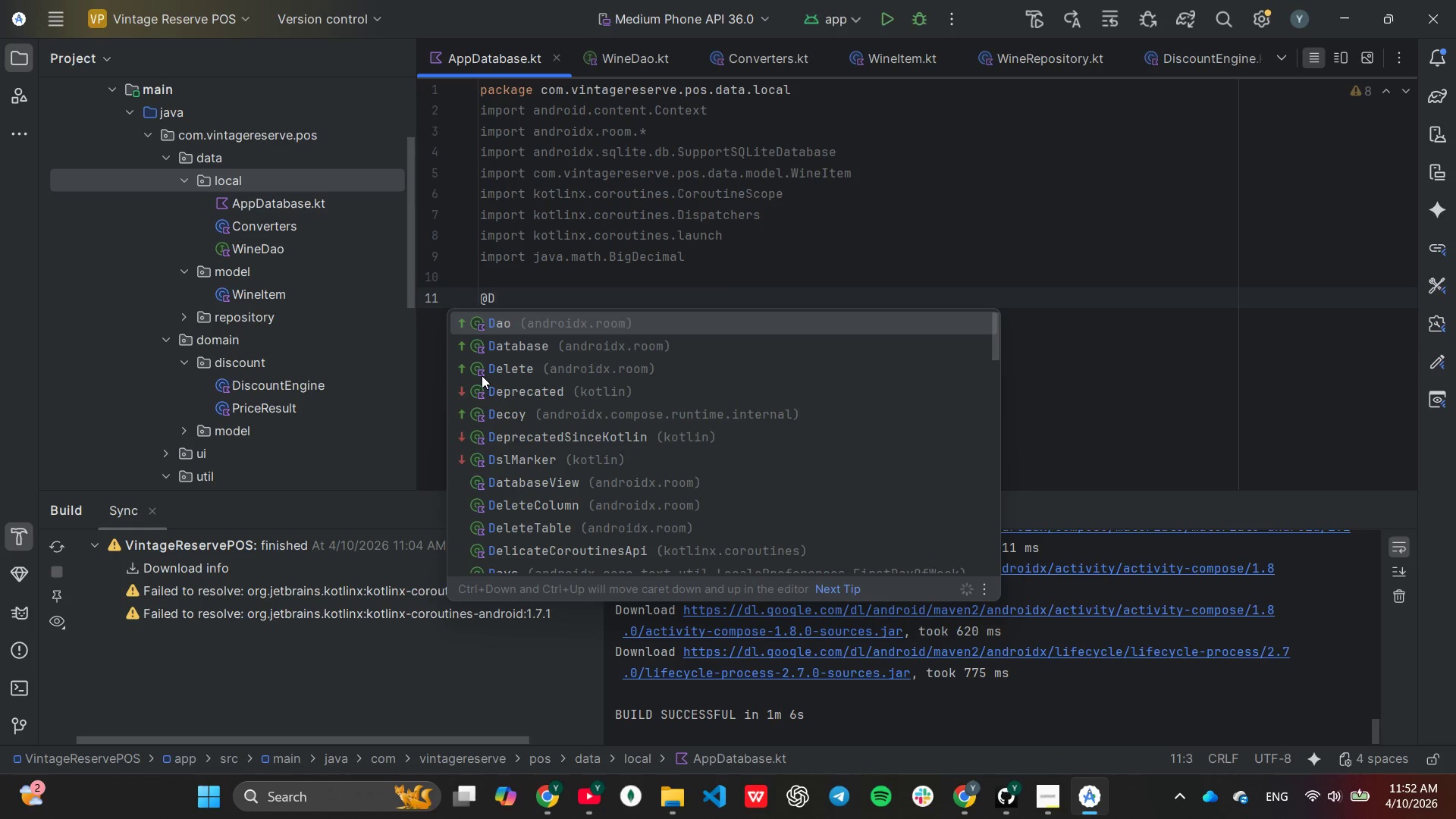 
key(ArrowDown)
 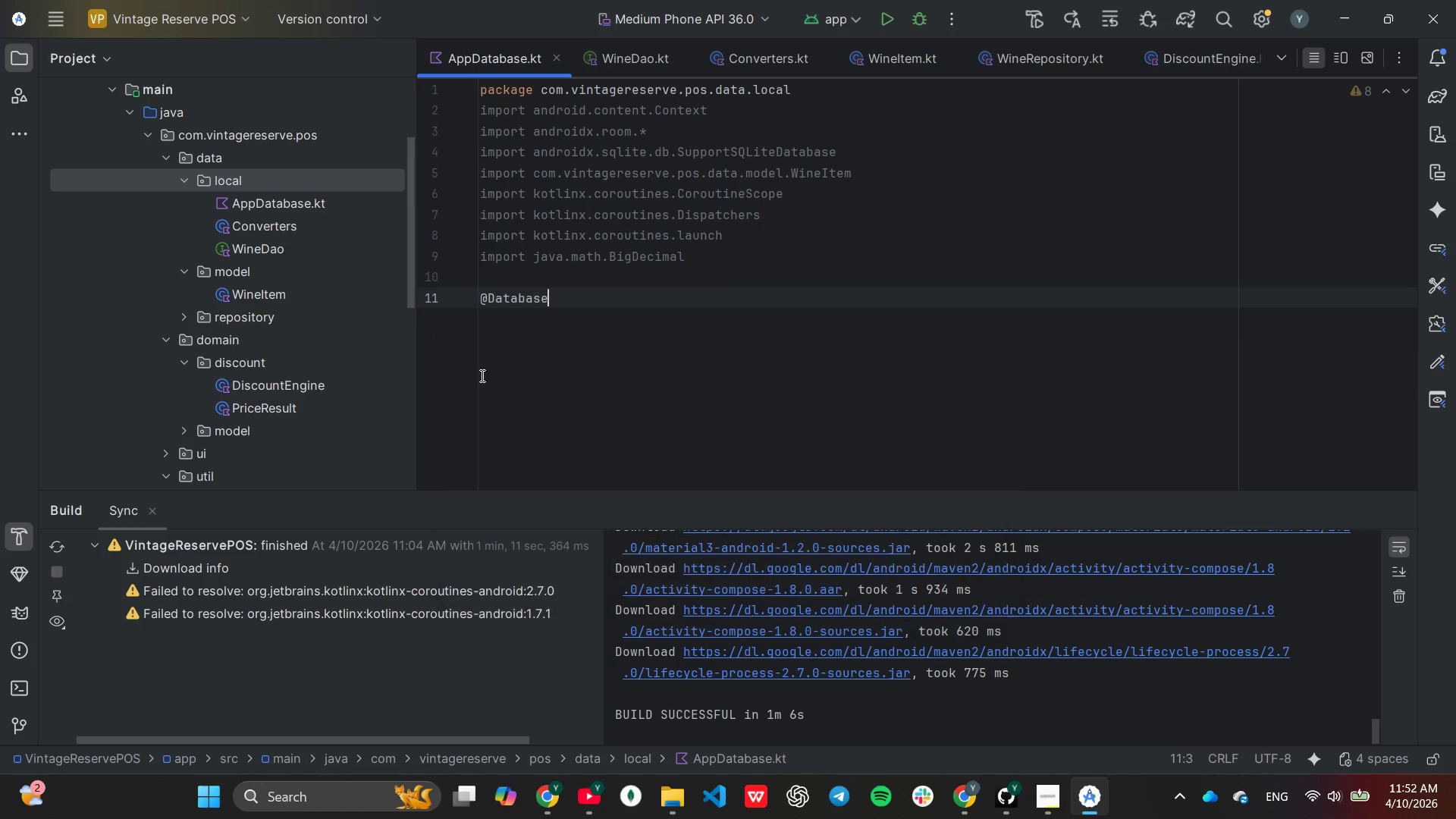 
key(Enter)
 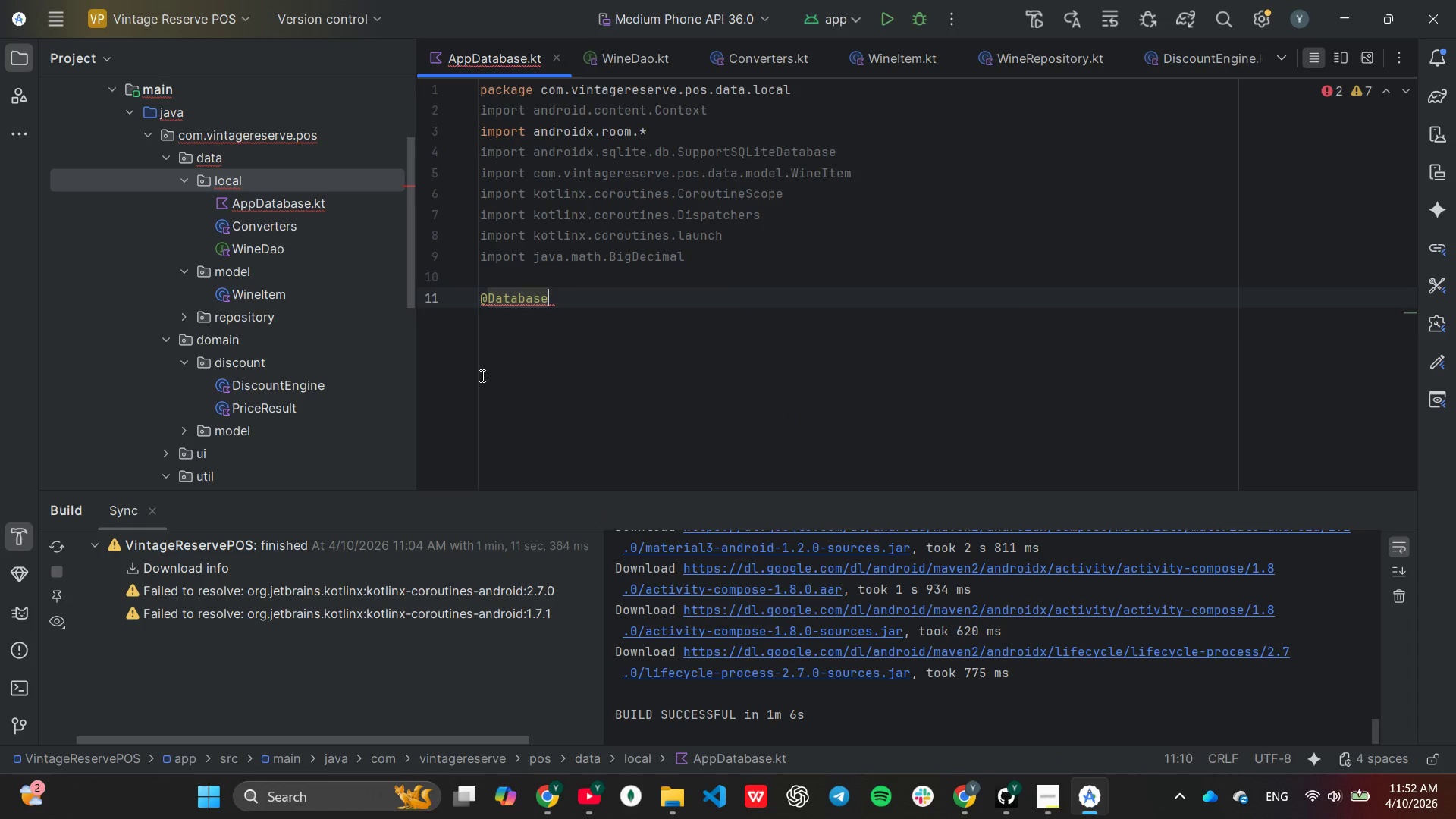 
type((en)
 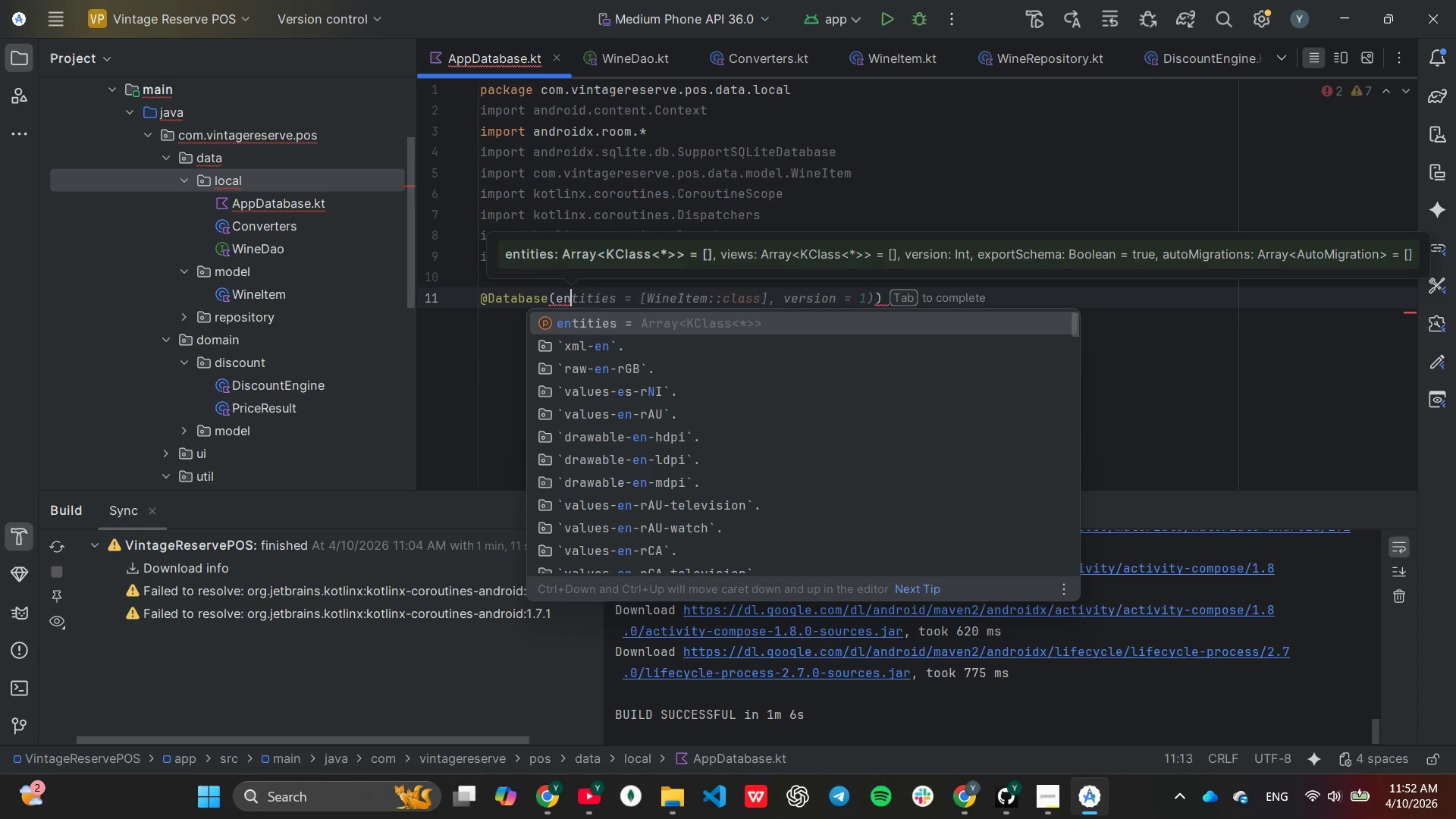 
key(Enter)
 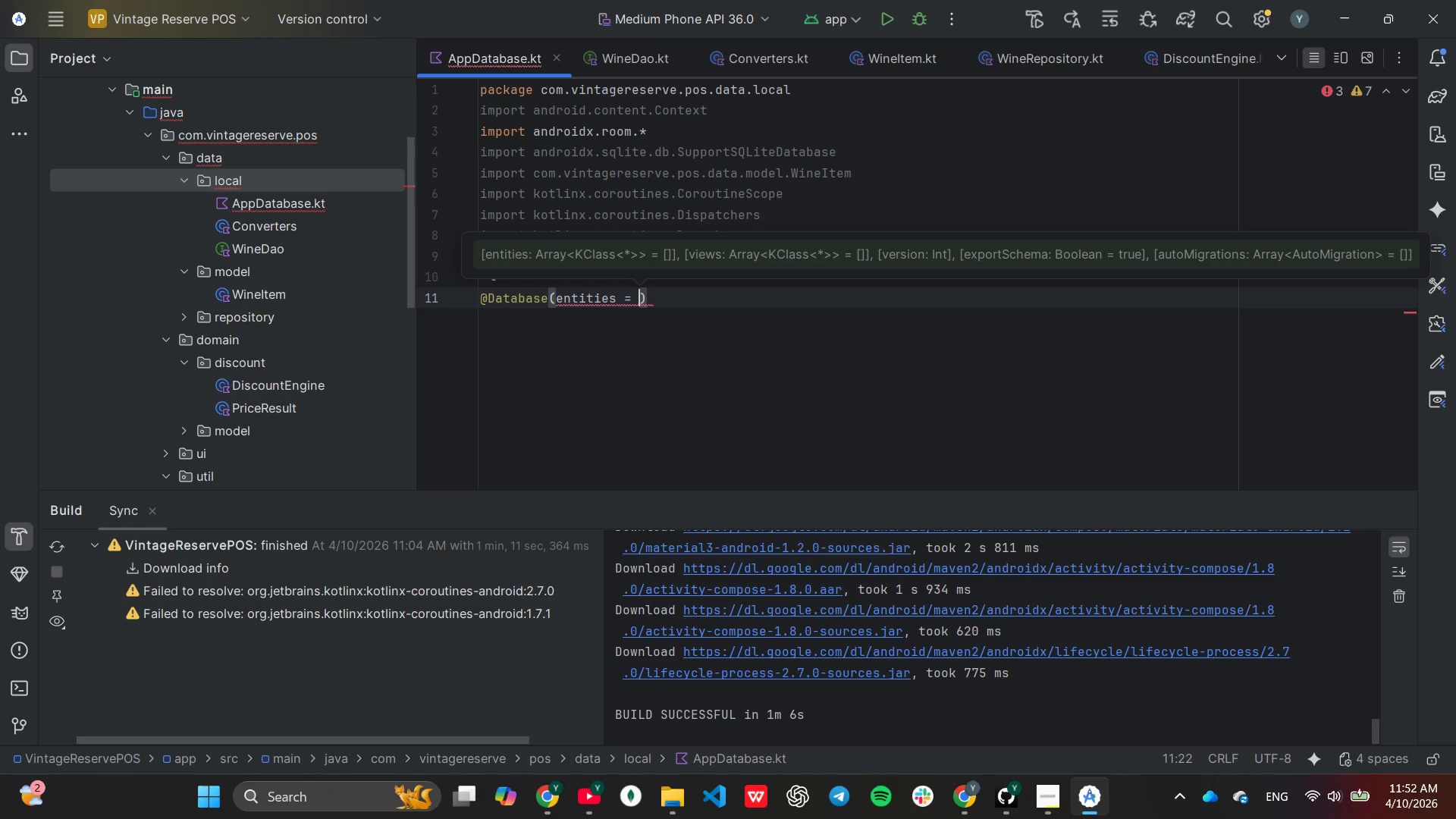 
key(BracketLeft)
 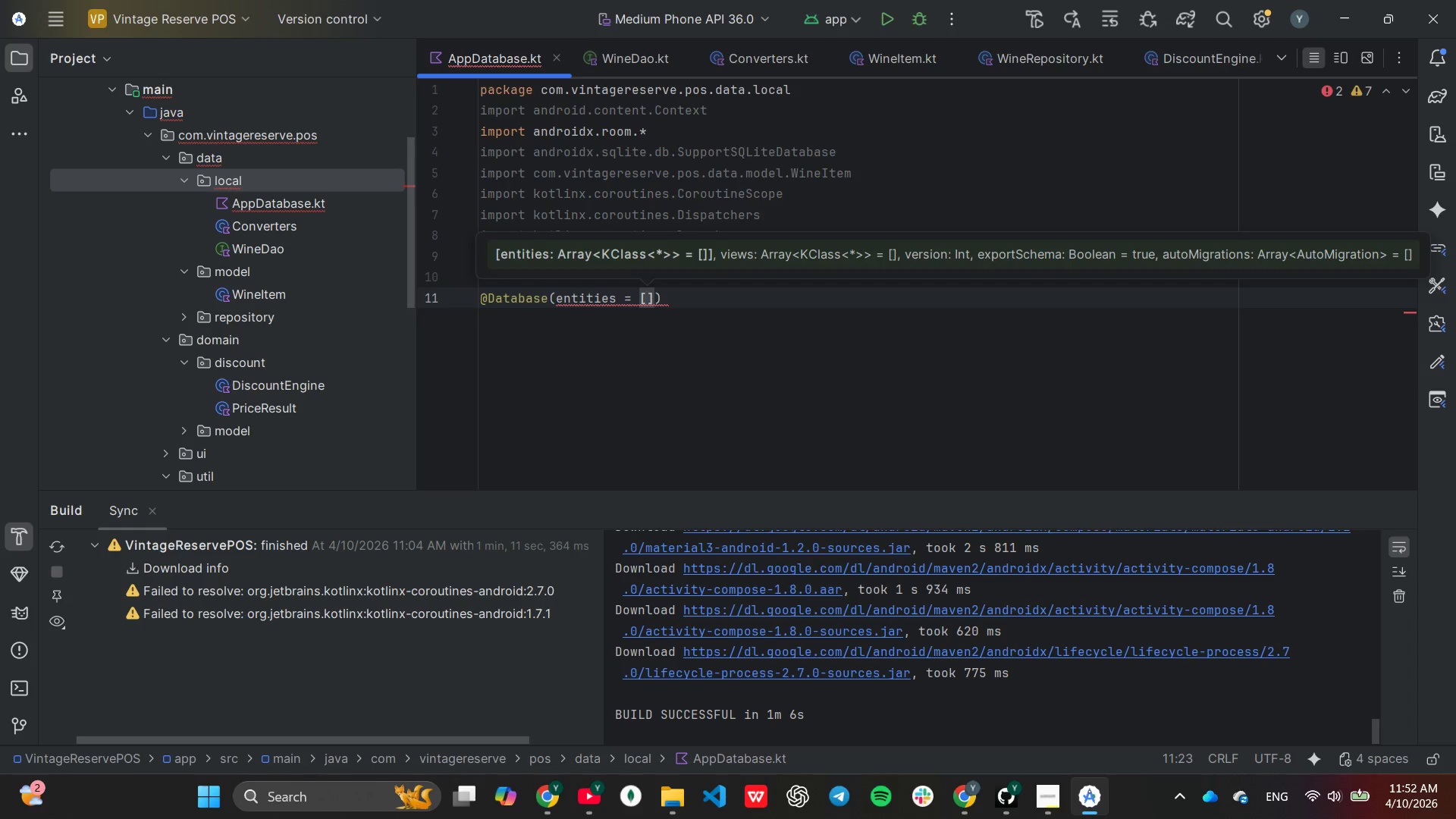 
key(Shift+W)
 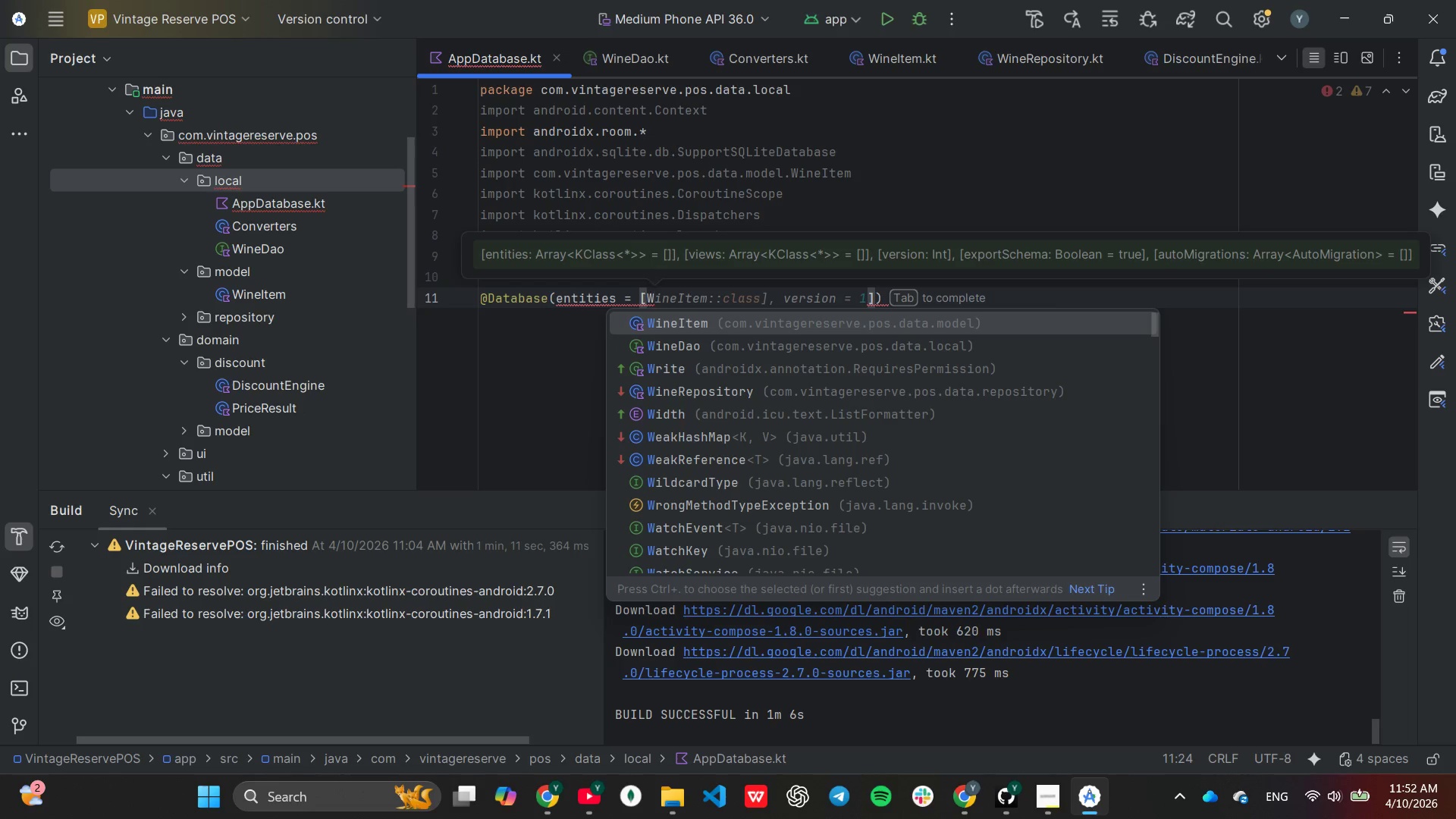 
key(Tab)
 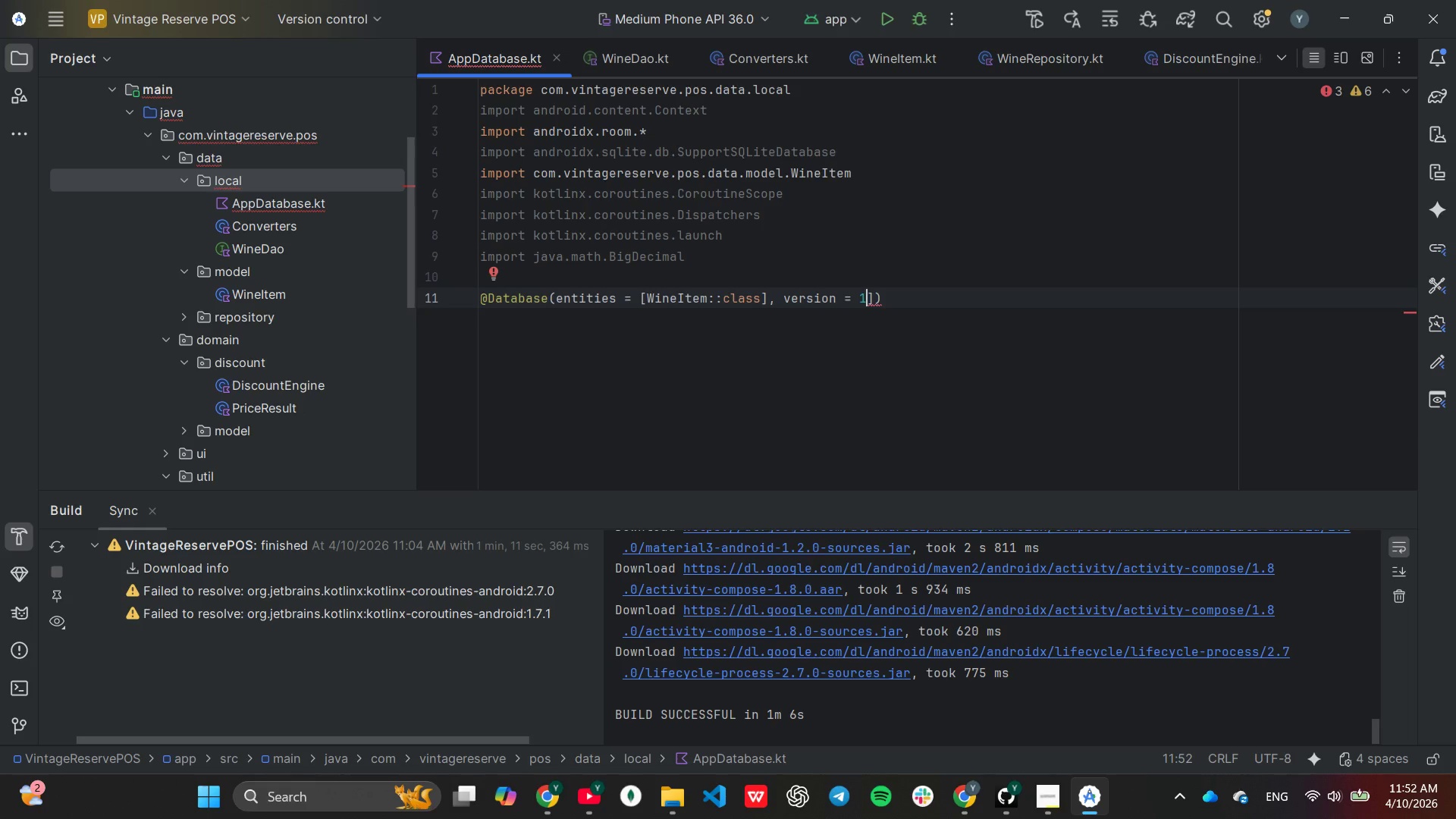 
wait(6.86)
 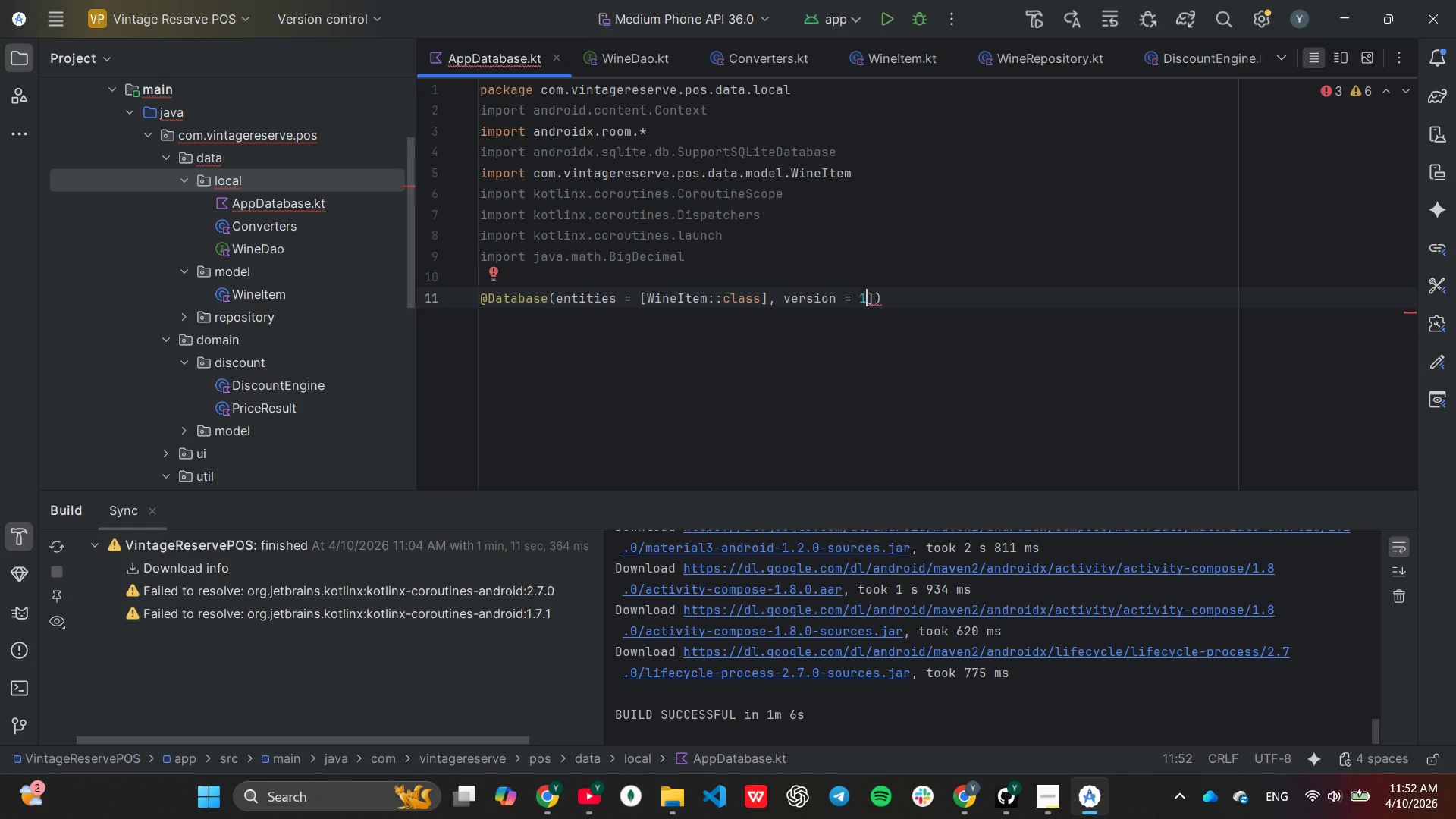 
type(, exp)
 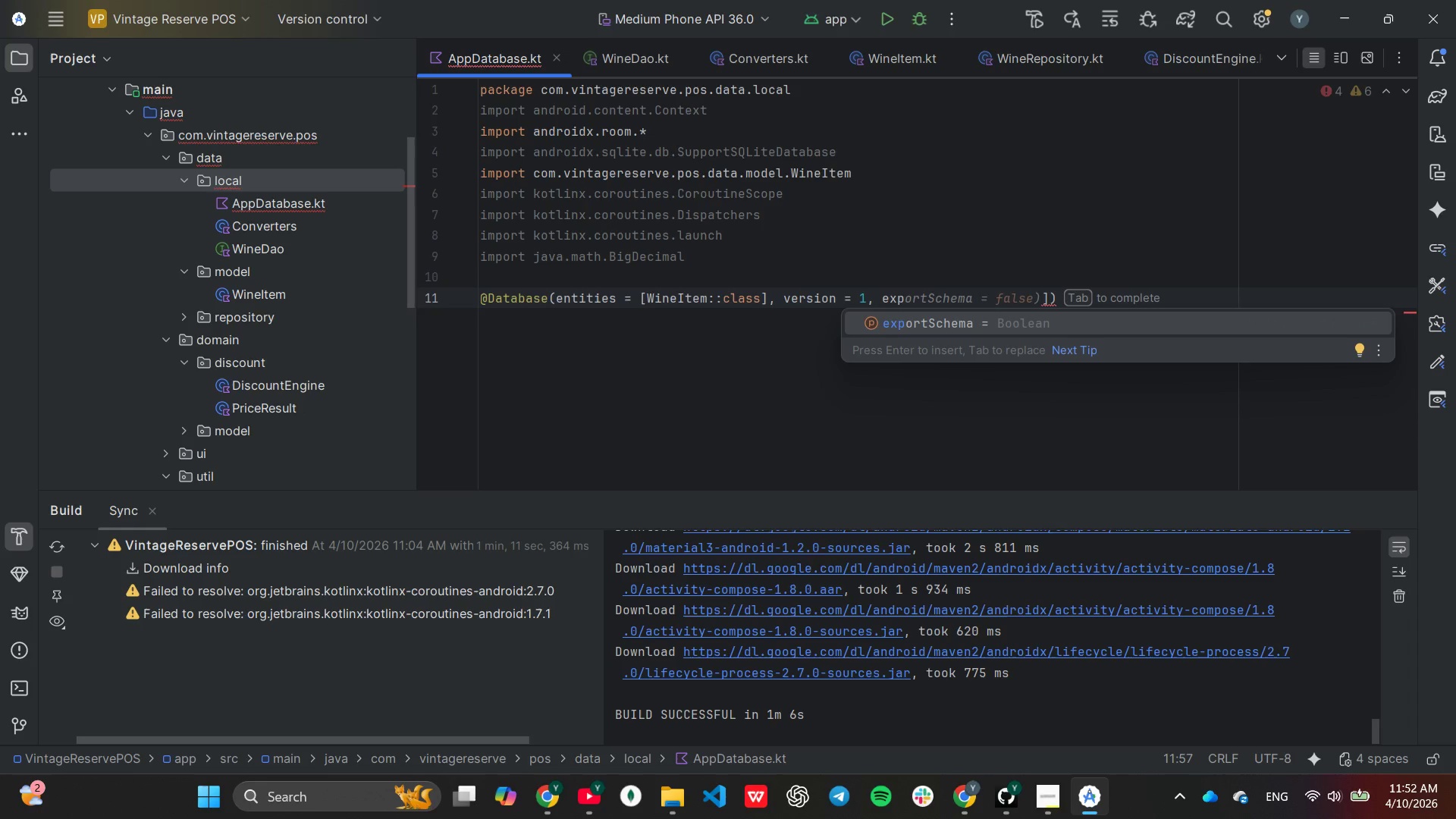 
key(Tab)
 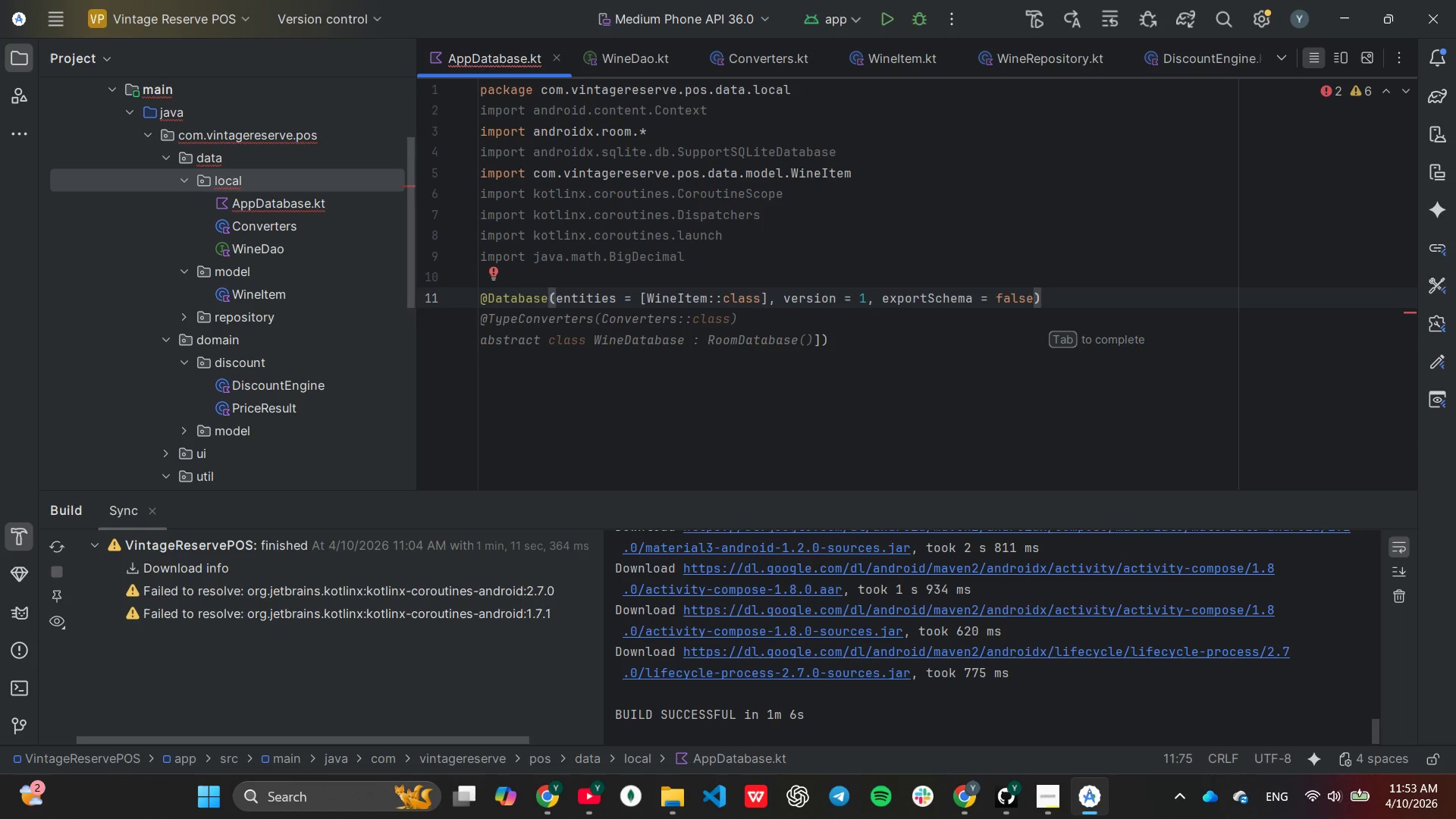 
wait(6.75)
 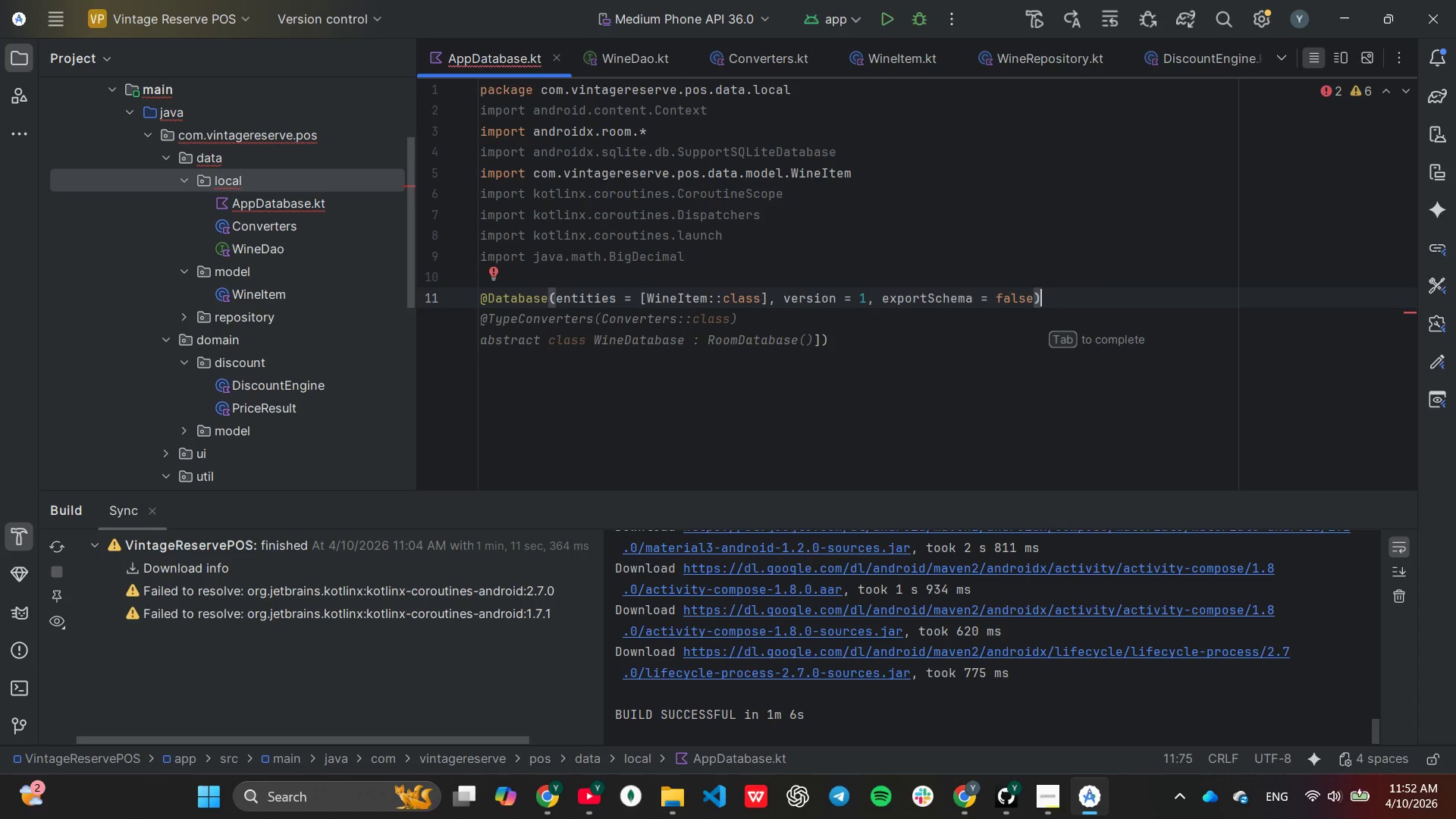 
key(Tab)
 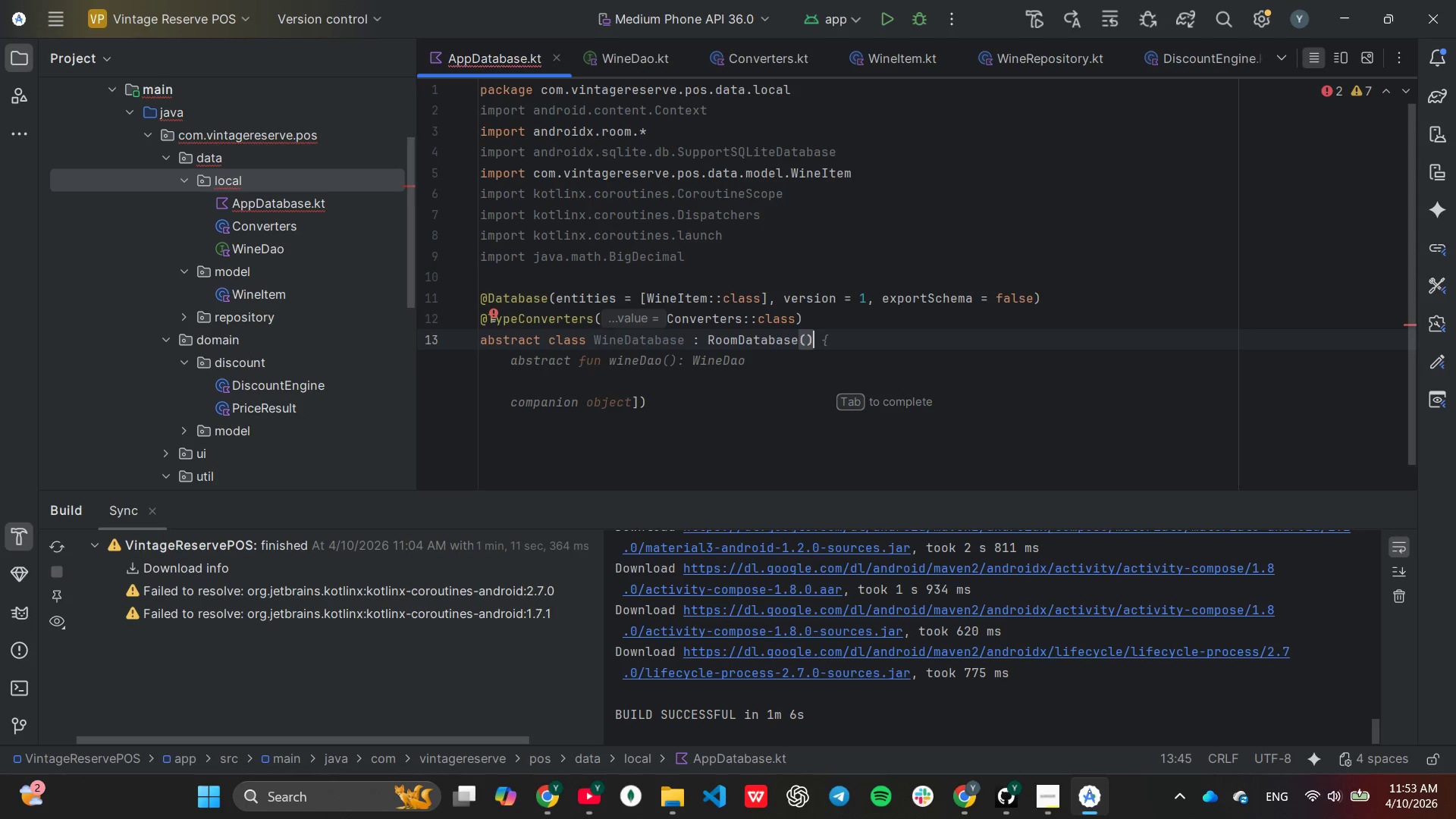 
wait(20.55)
 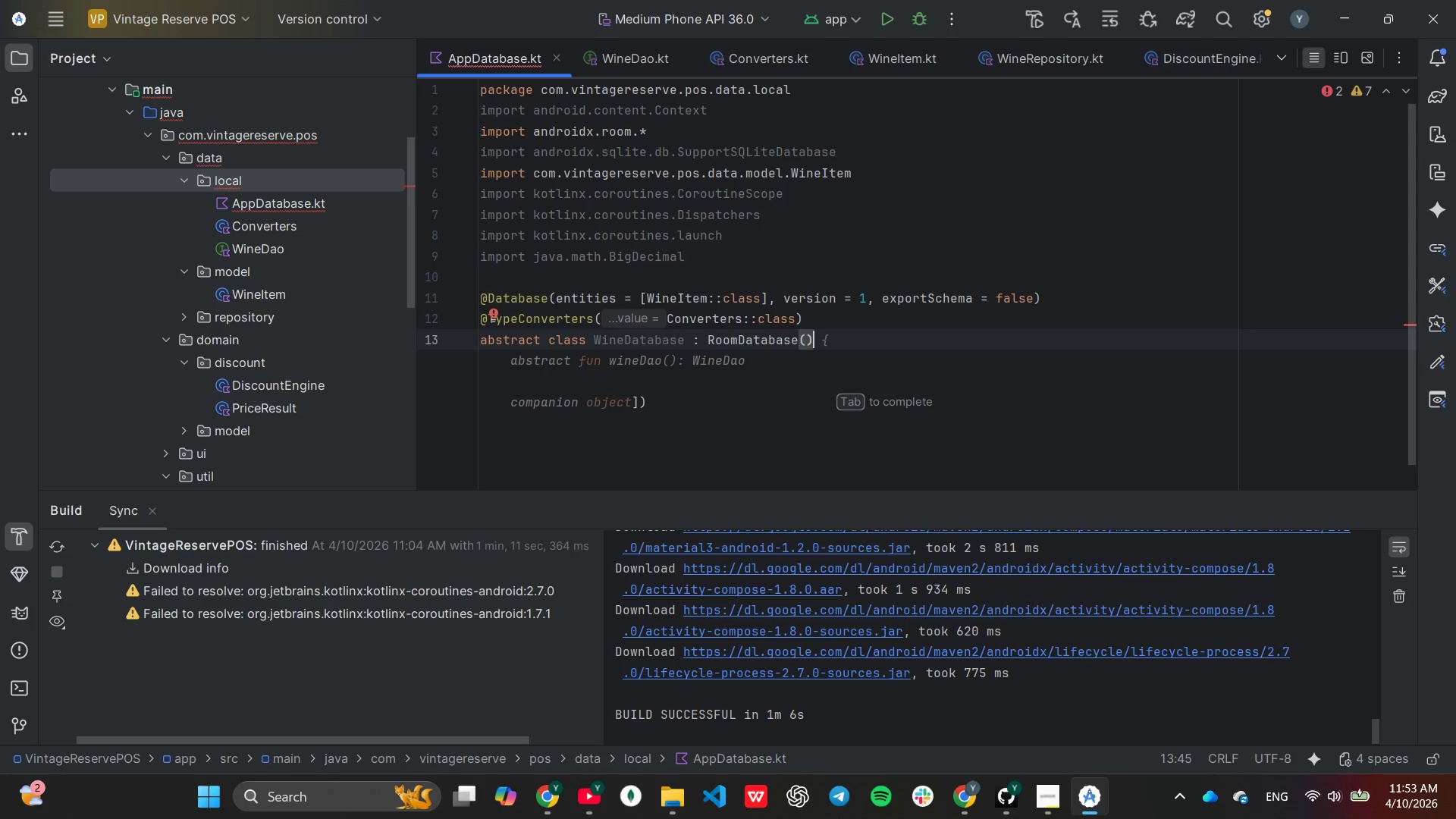 
hold_key(key=ArrowLeft, duration=1.05)
 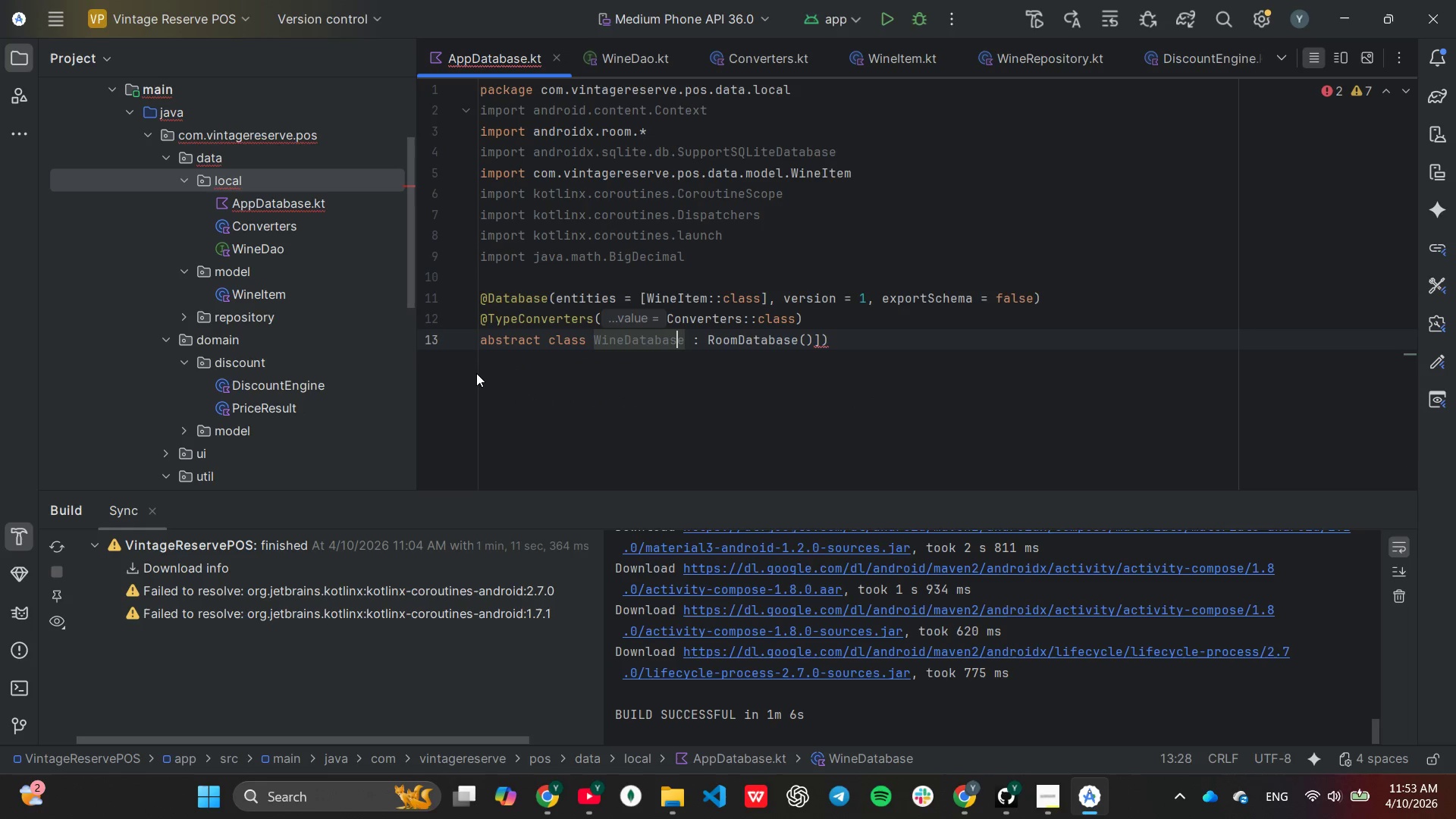 
hold_key(key=ArrowLeft, duration=0.69)
 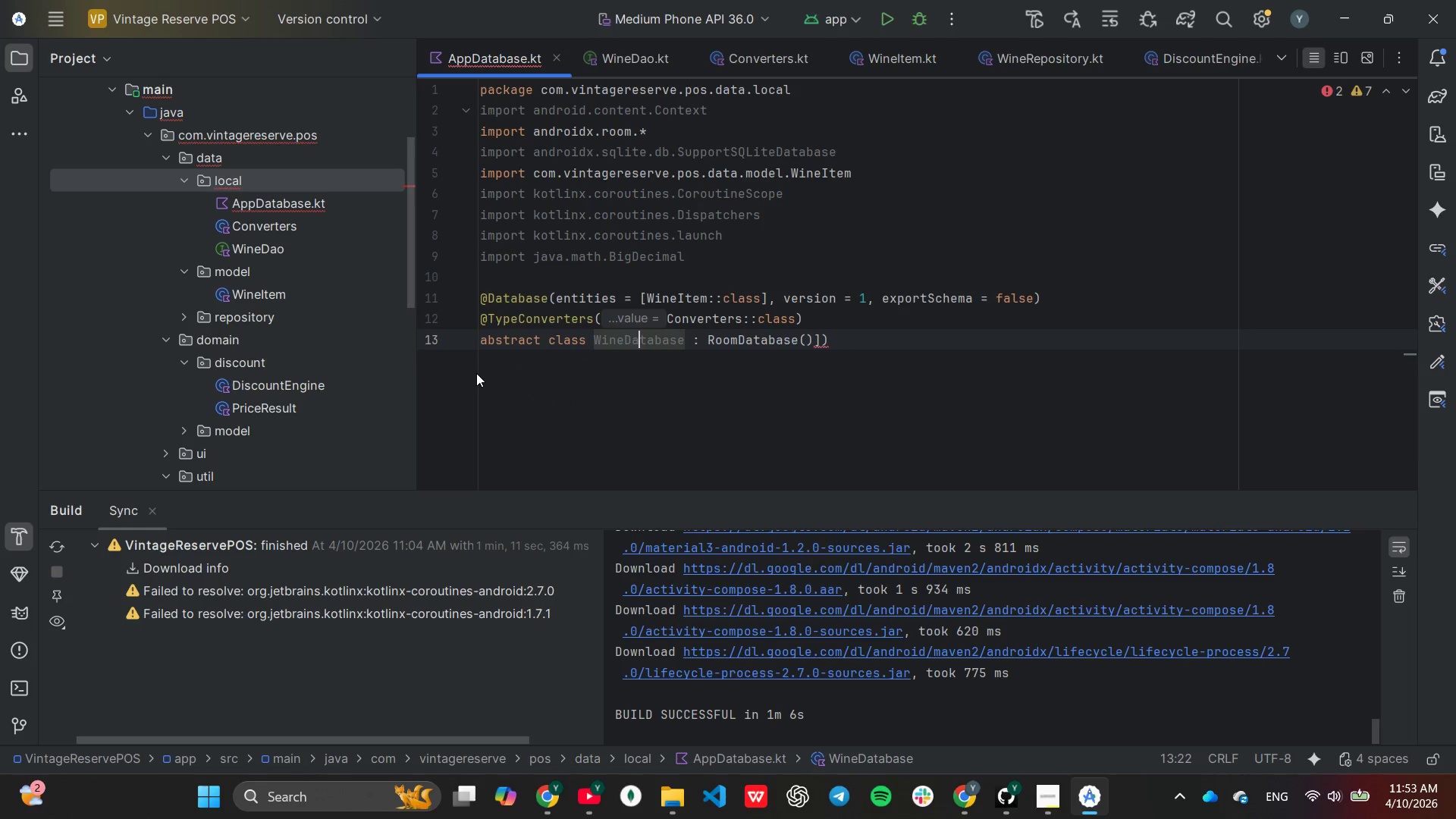 
key(ArrowLeft)
 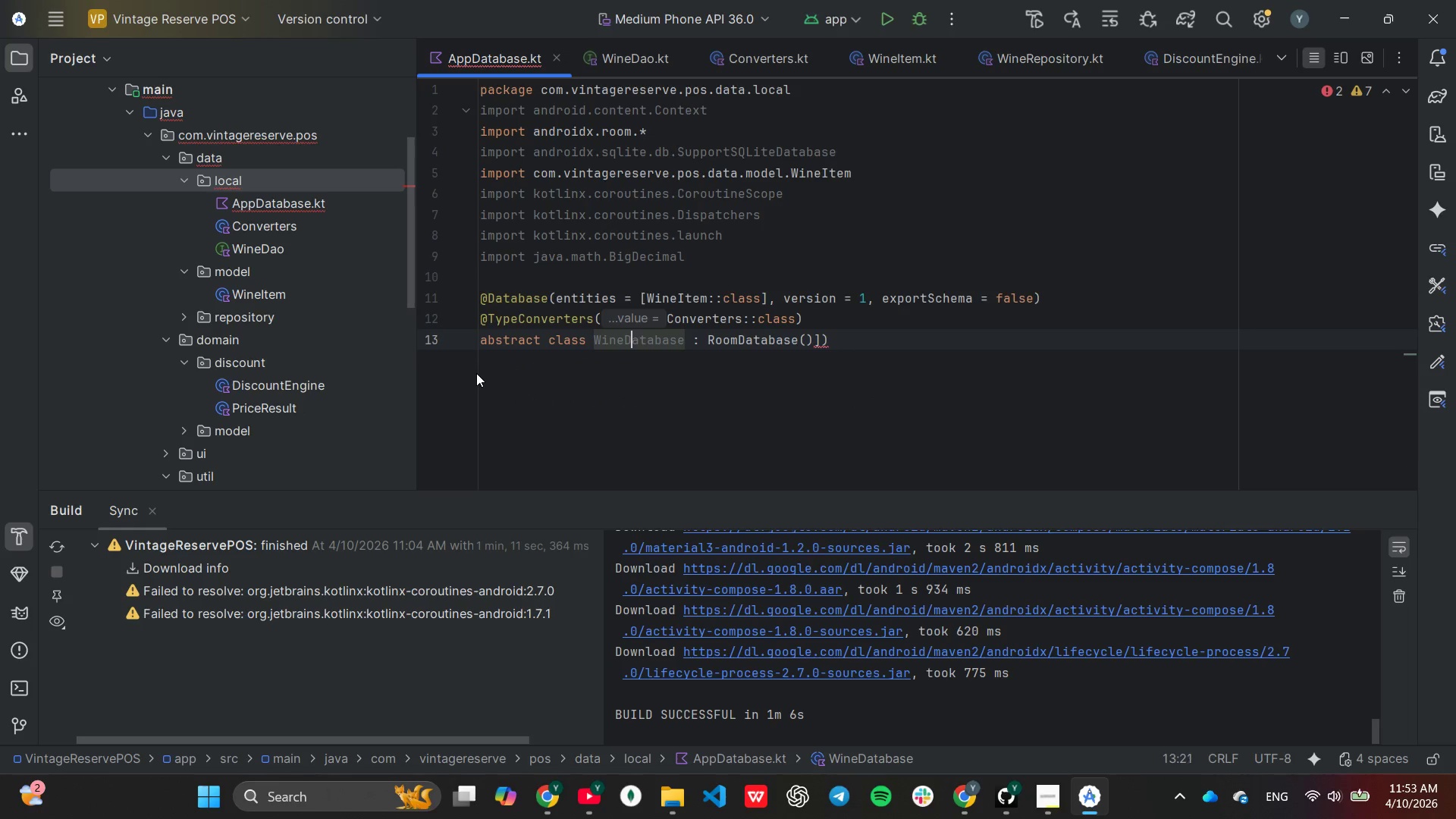 
key(ArrowLeft)
 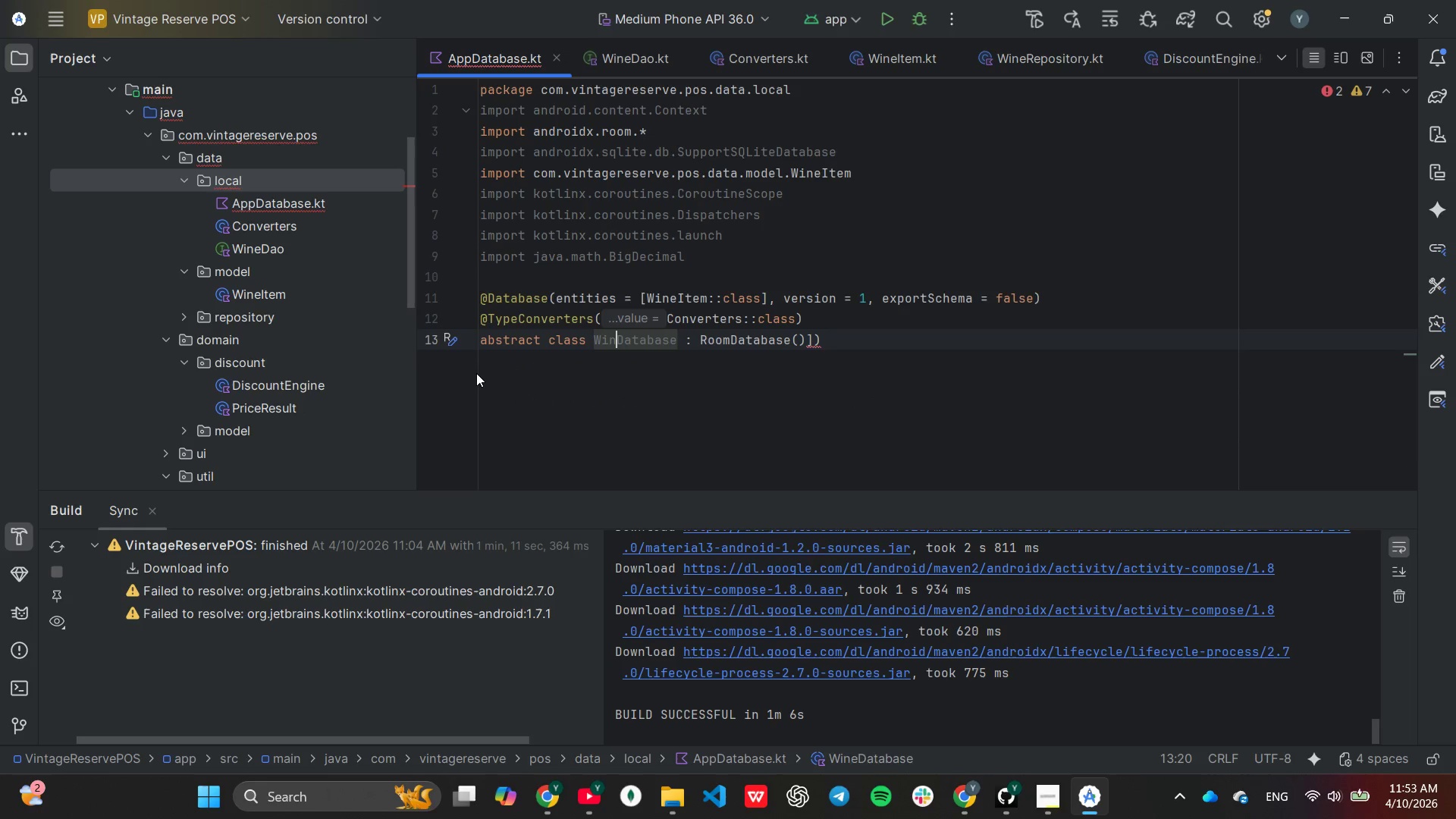 
key(Backspace)
key(Backspace)
key(Backspace)
key(Backspace)
type(App)
 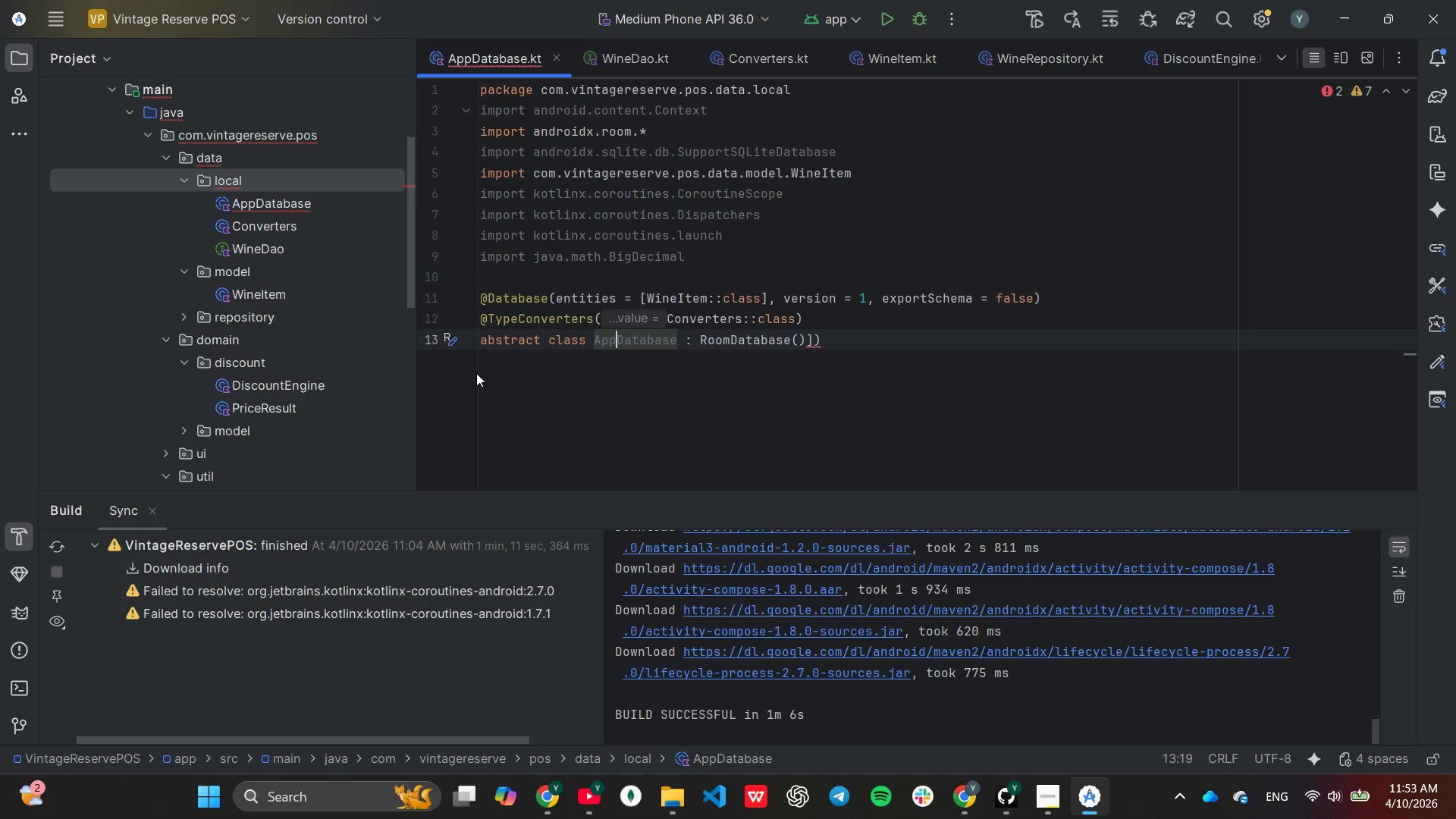 
key(ArrowRight)
 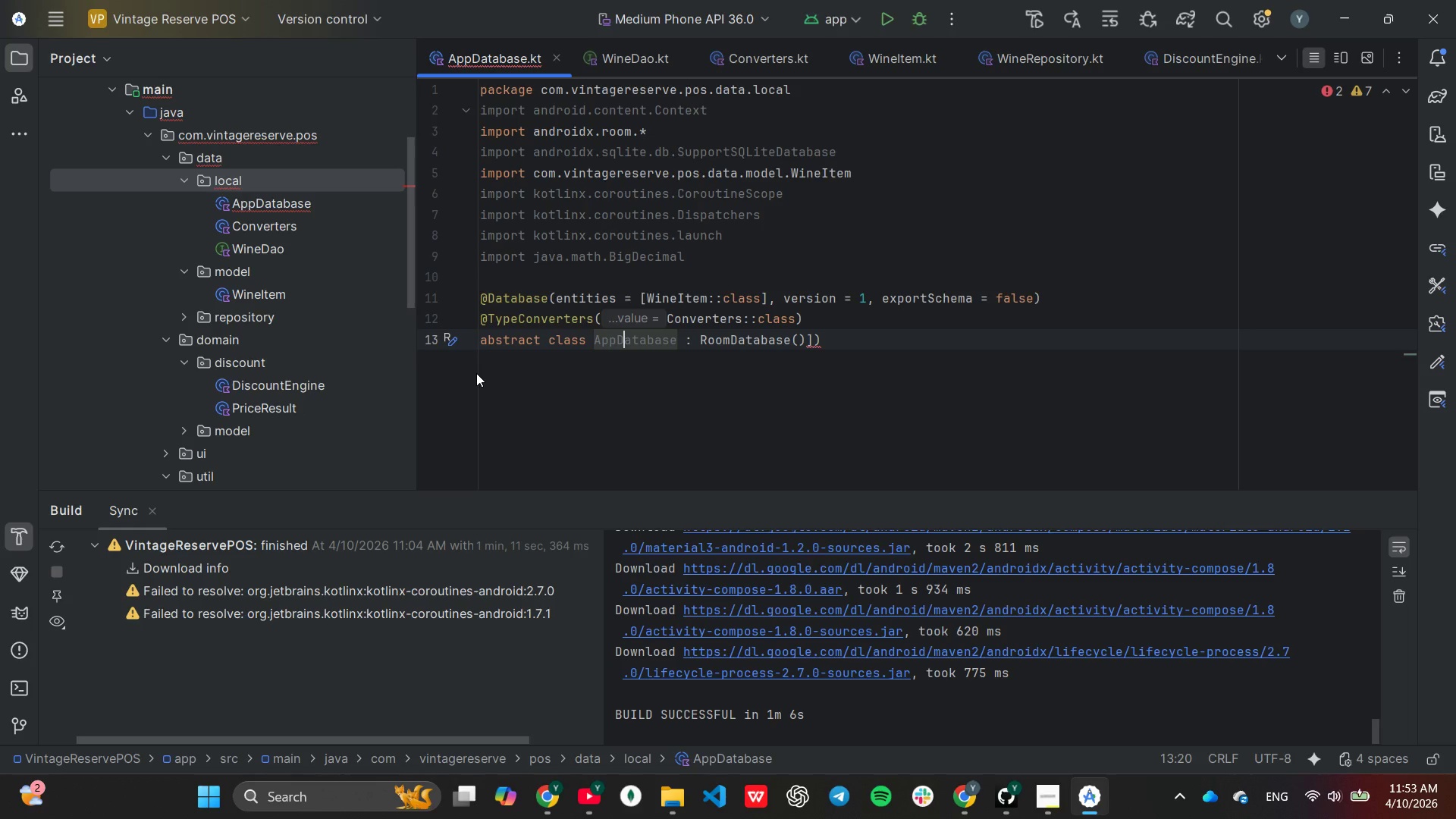 
key(End)
 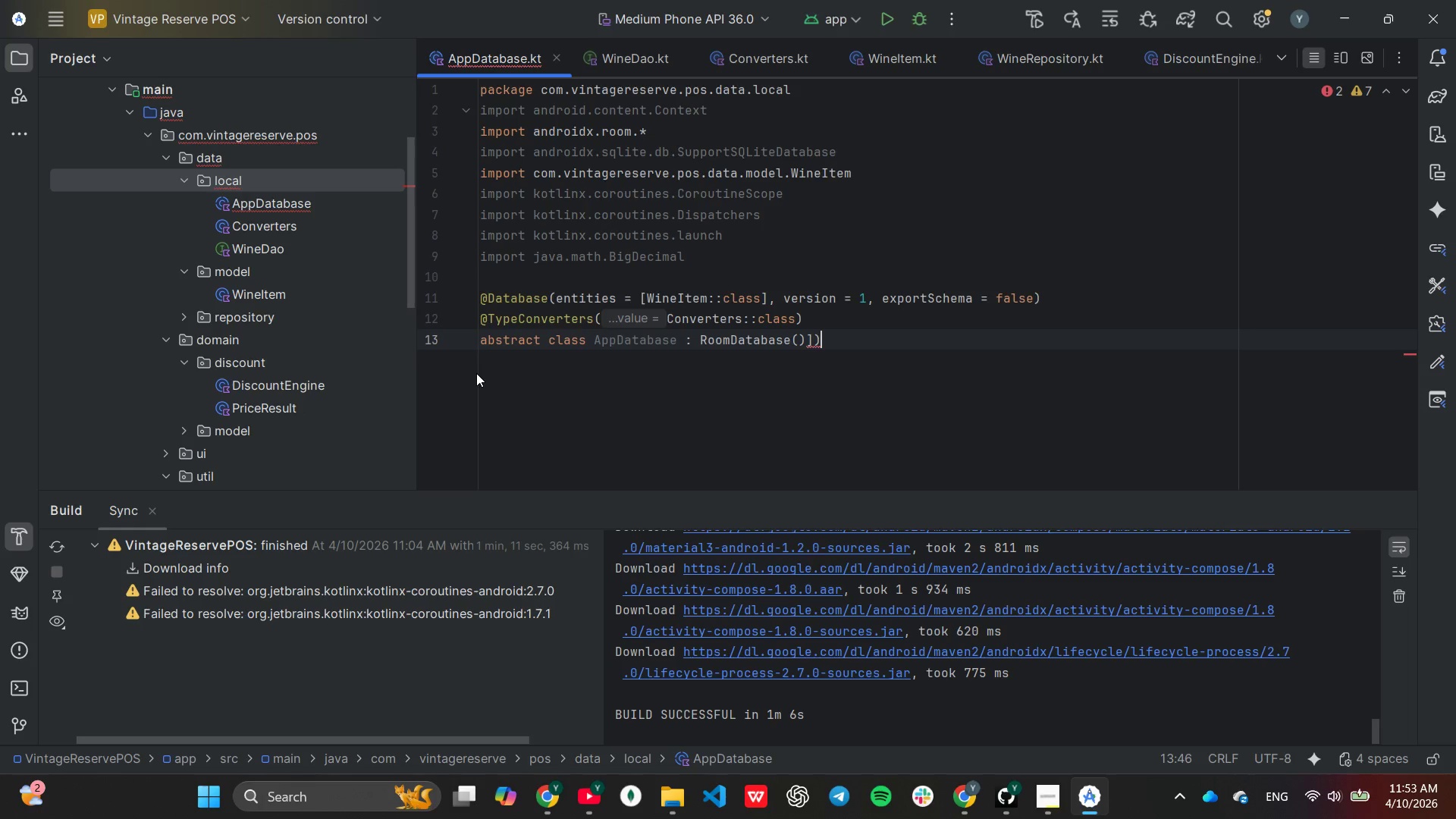 
key(Backspace)
 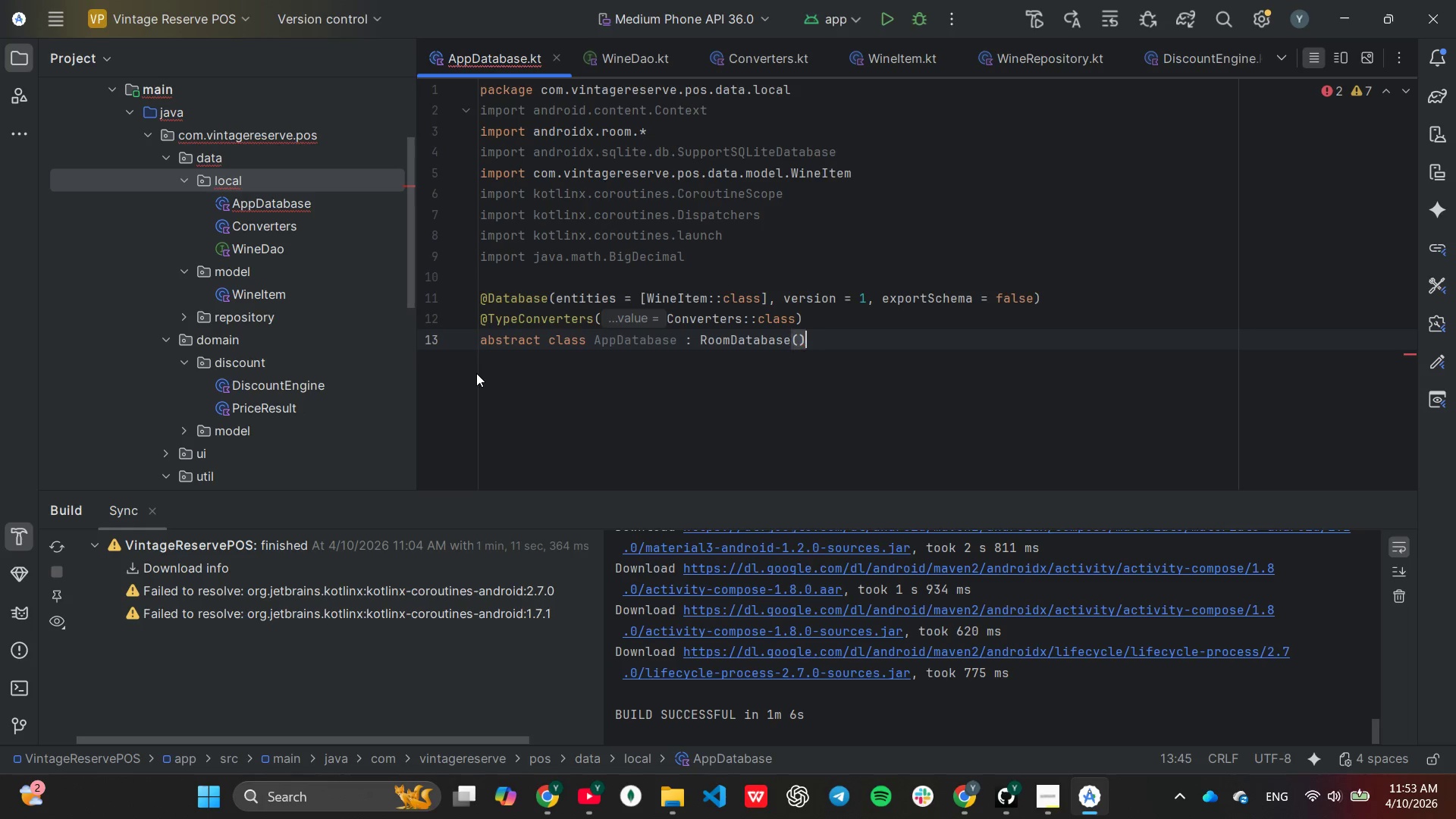 
key(Backspace)
 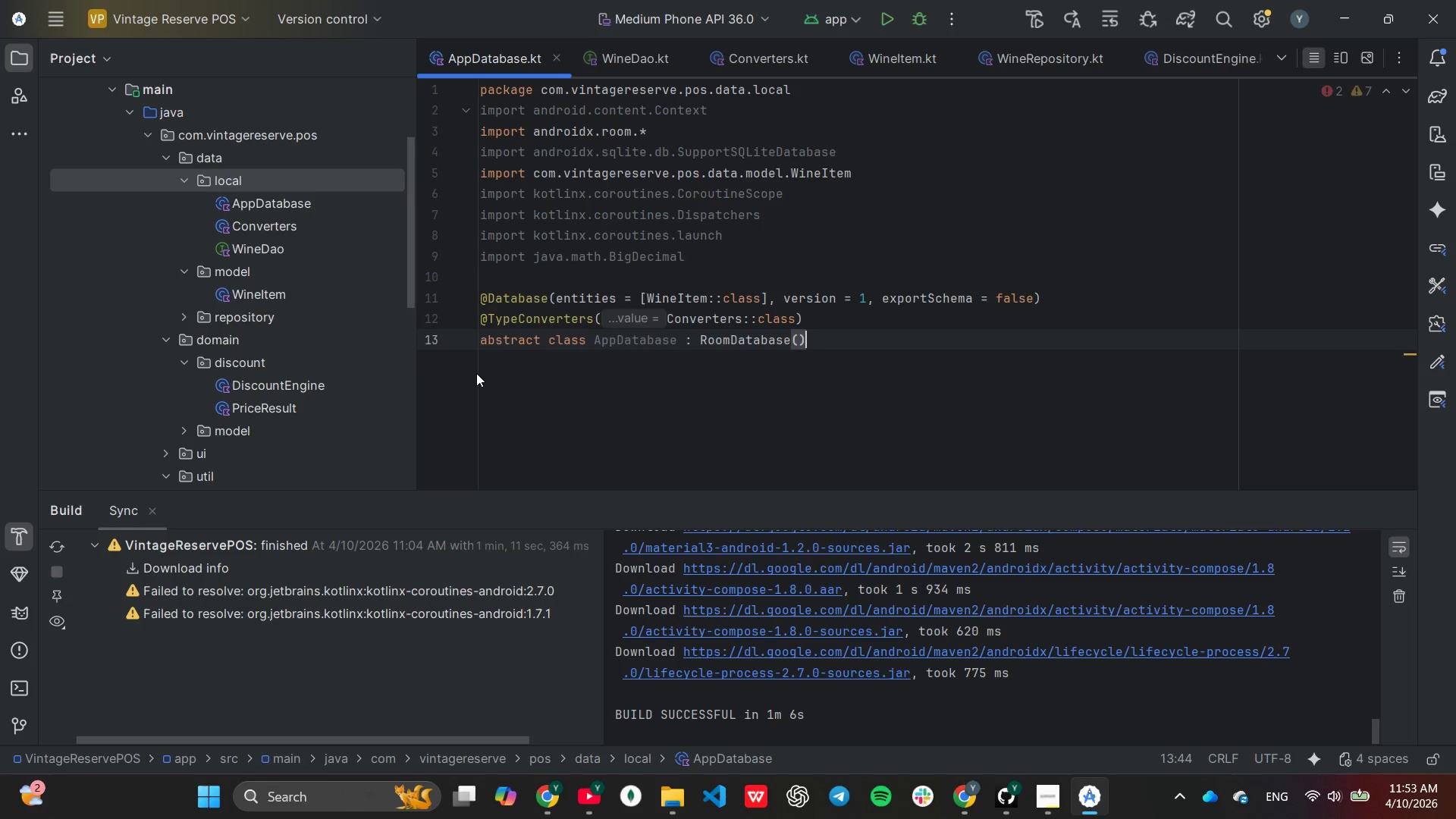 
key(Shift+ShiftLeft)
 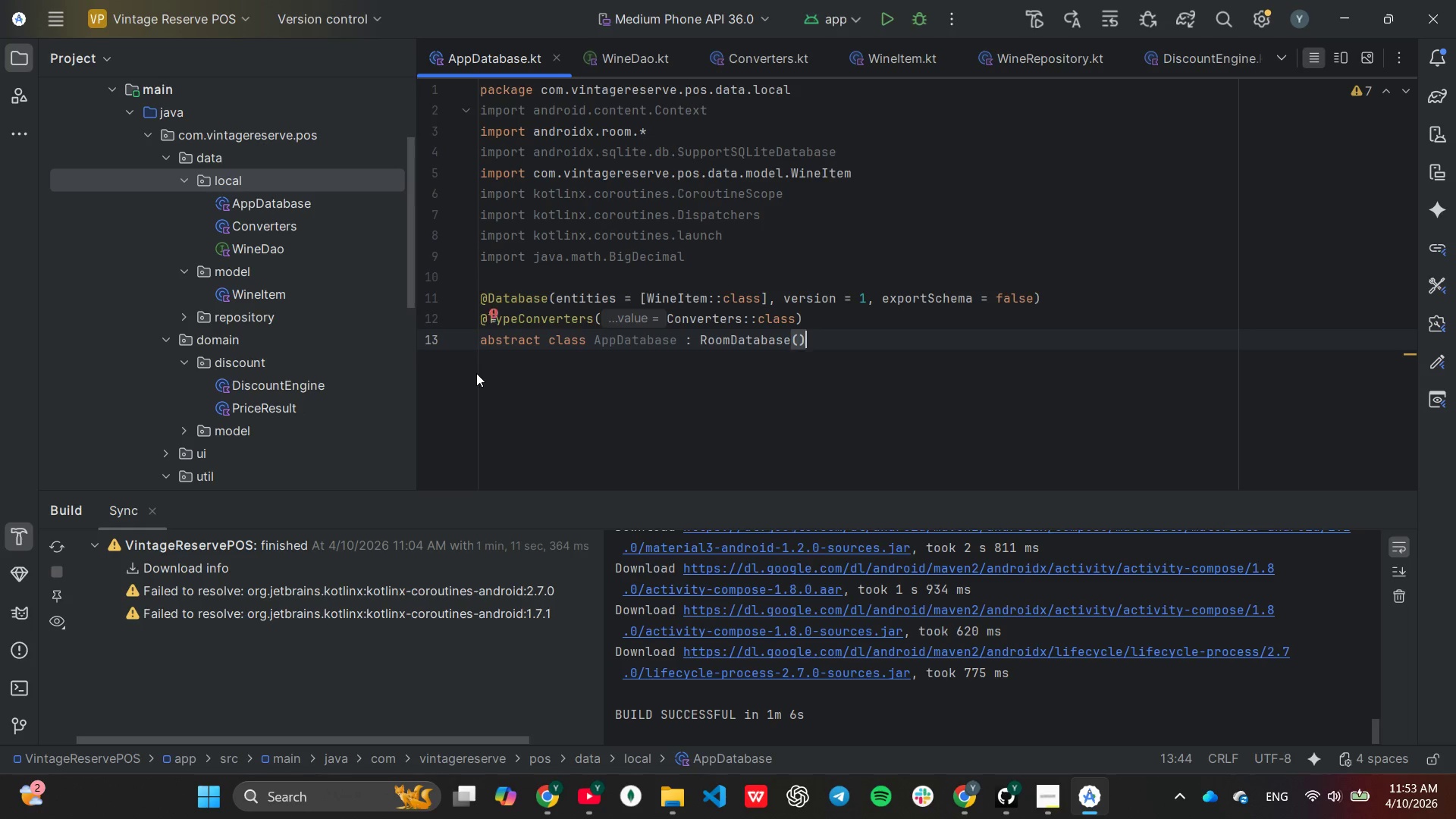 
key(Shift+BracketLeft)
 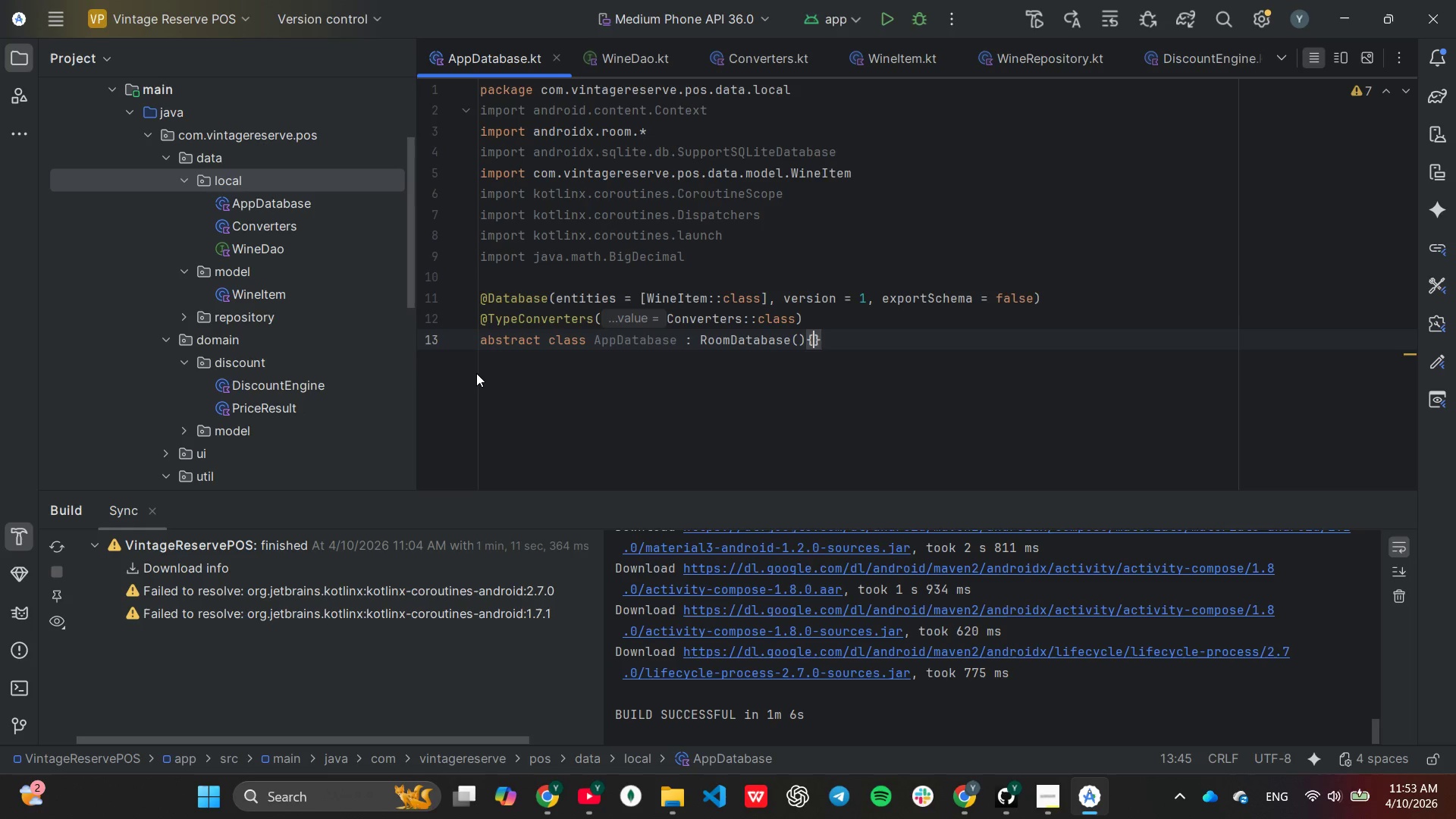 
key(Enter)
 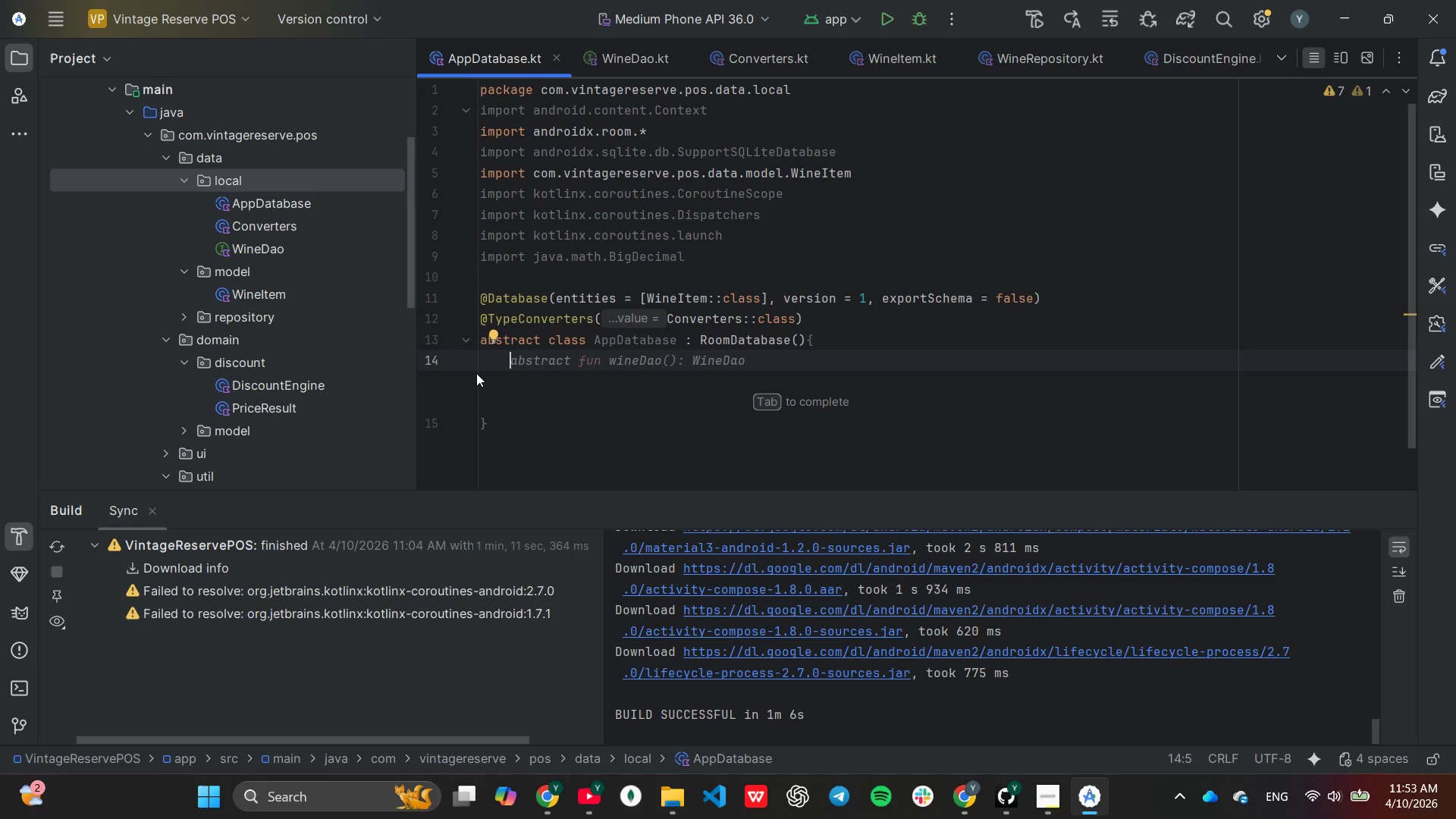 
wait(6.06)
 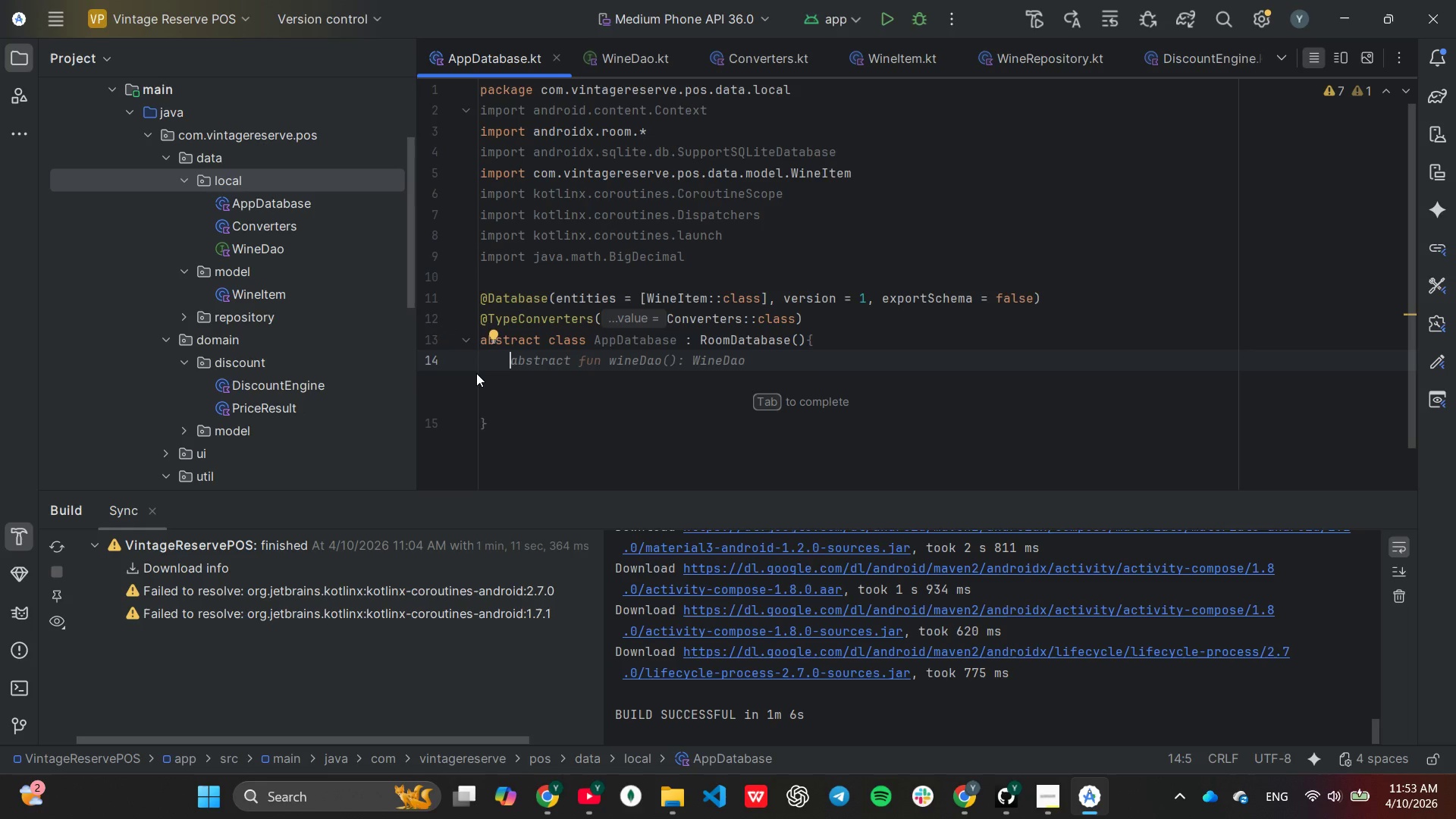 
key(Tab)
 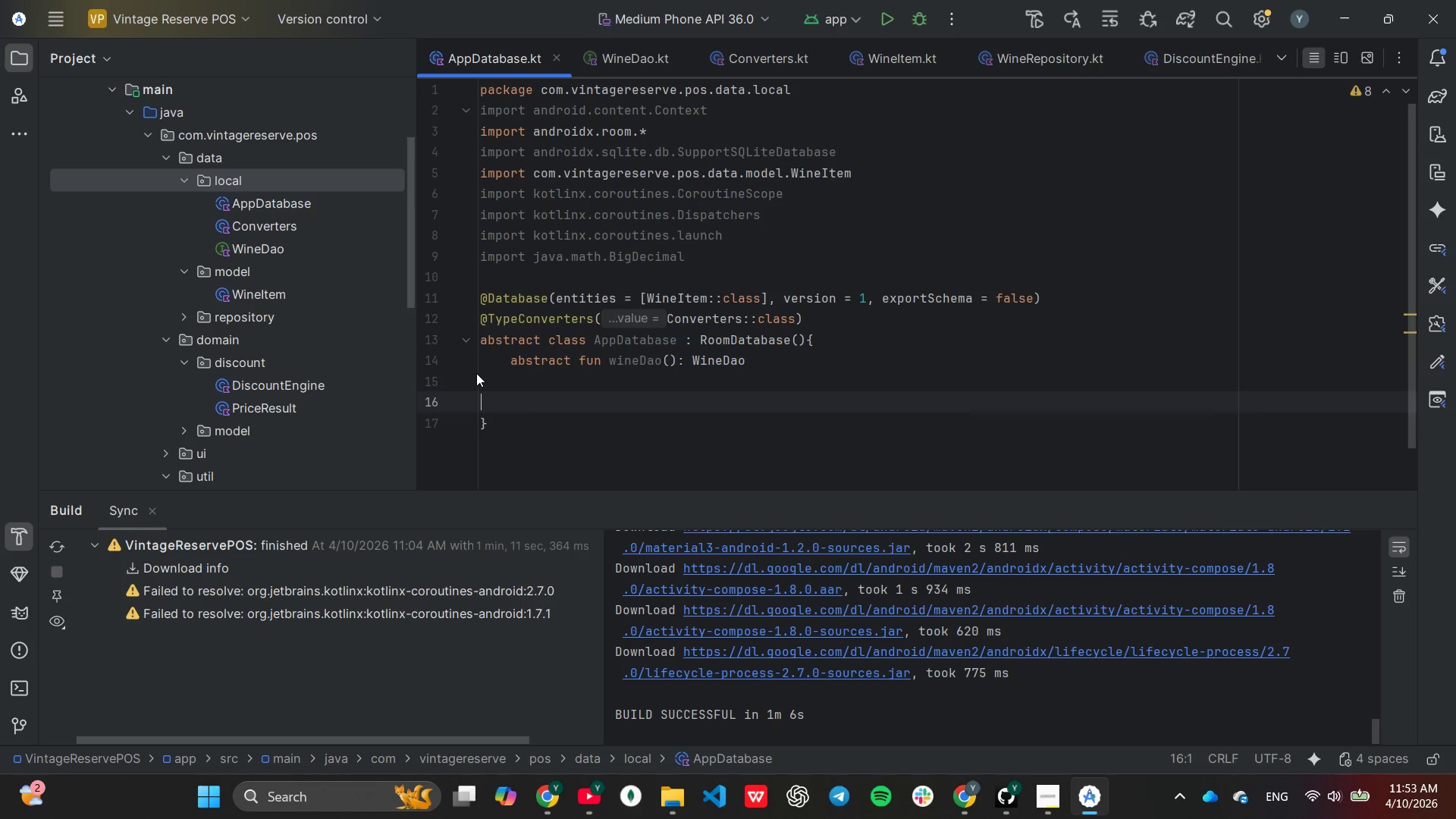 
key(Tab)
type(com)
 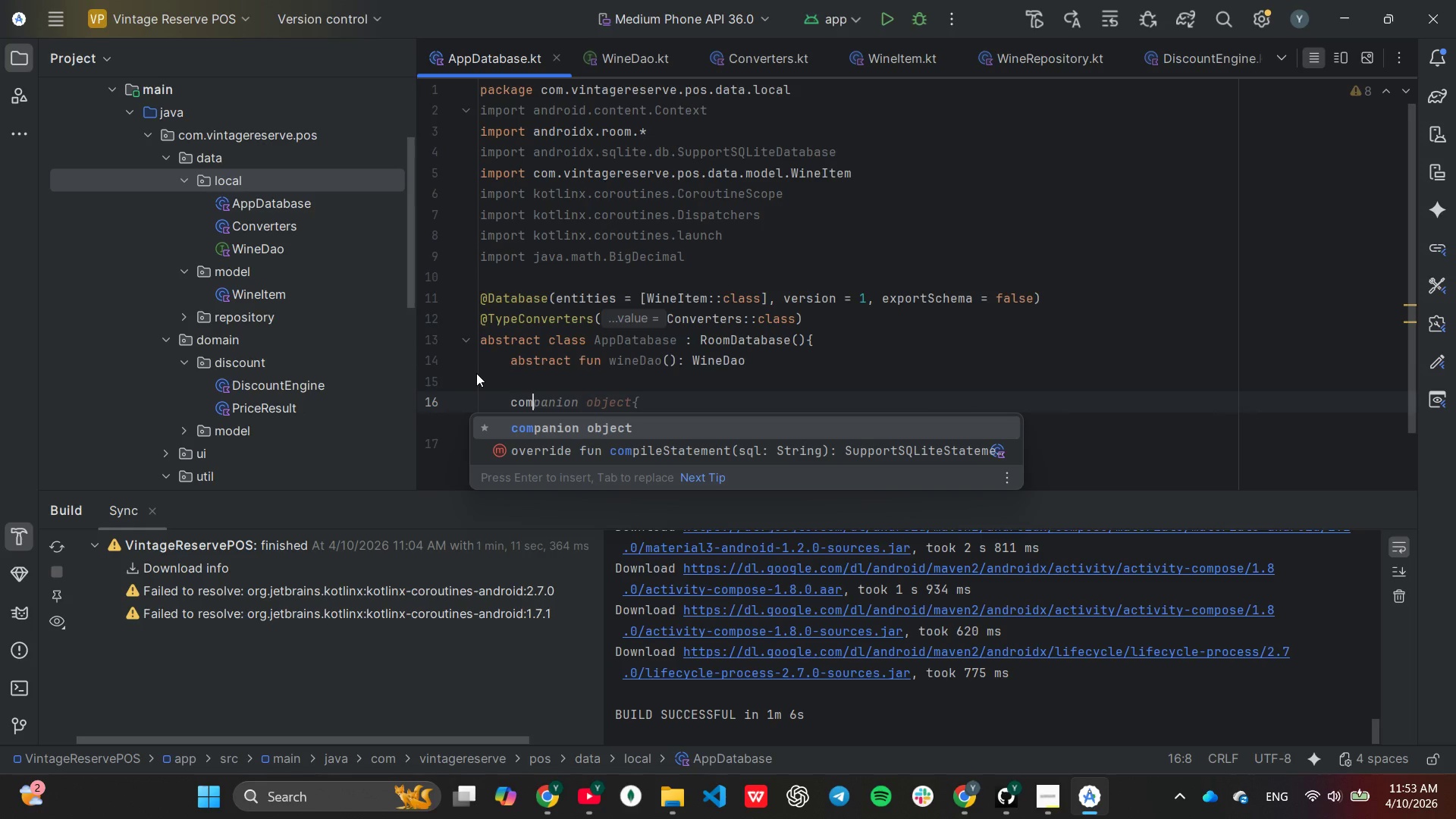 
key(Enter)
 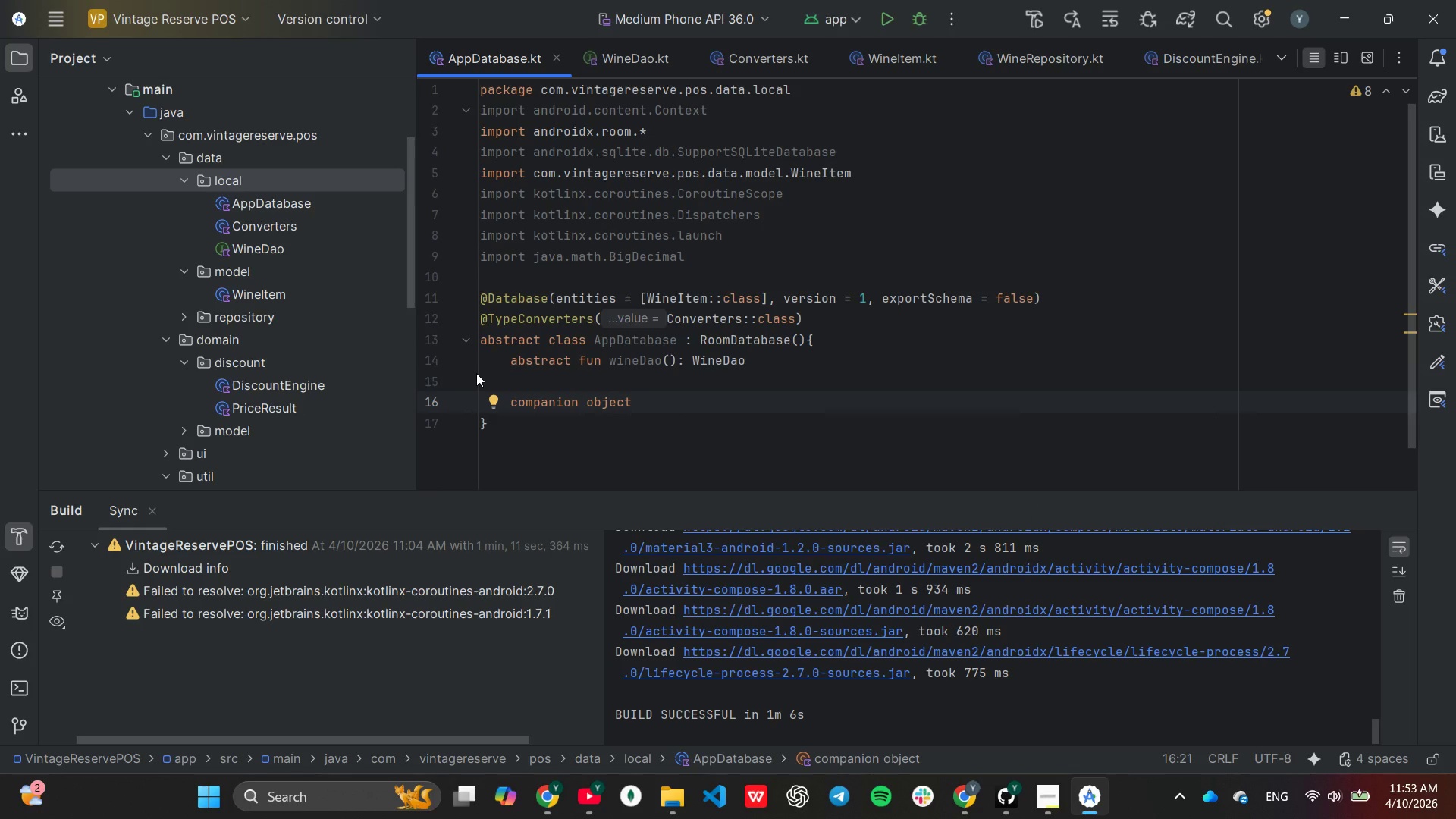 
key(Shift+ShiftLeft)
 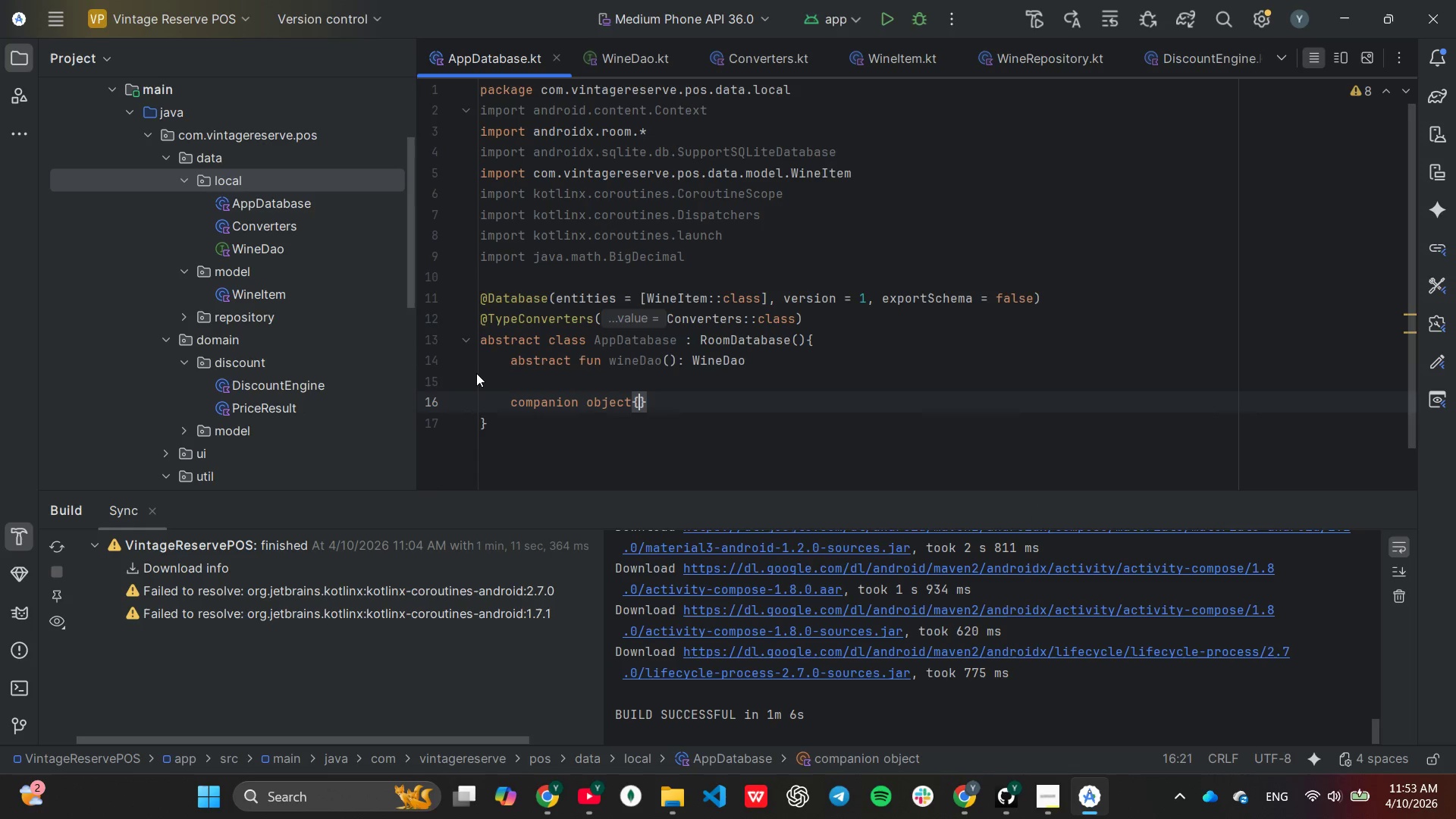 
key(Shift+BracketLeft)
 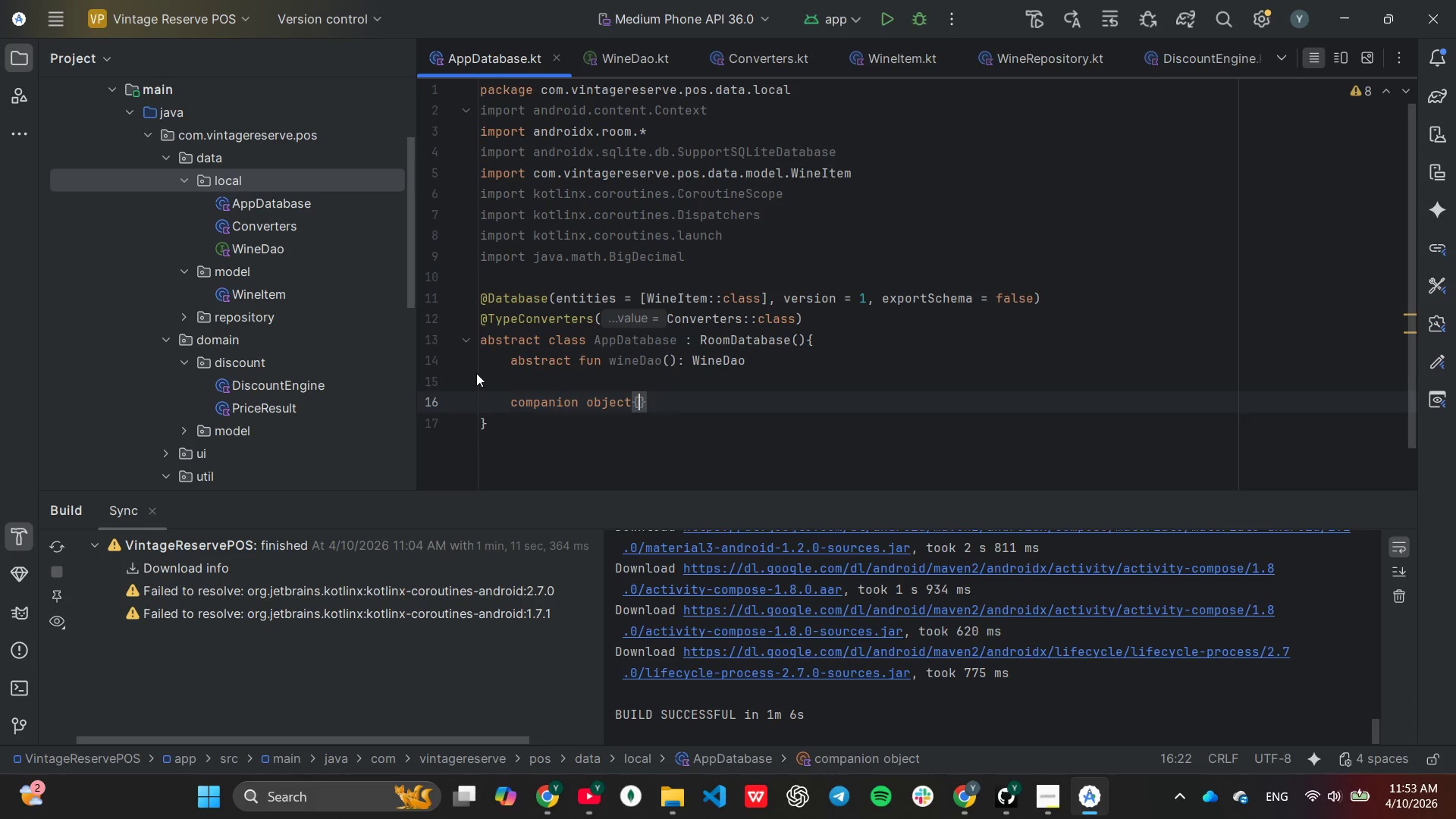 
key(Enter)
 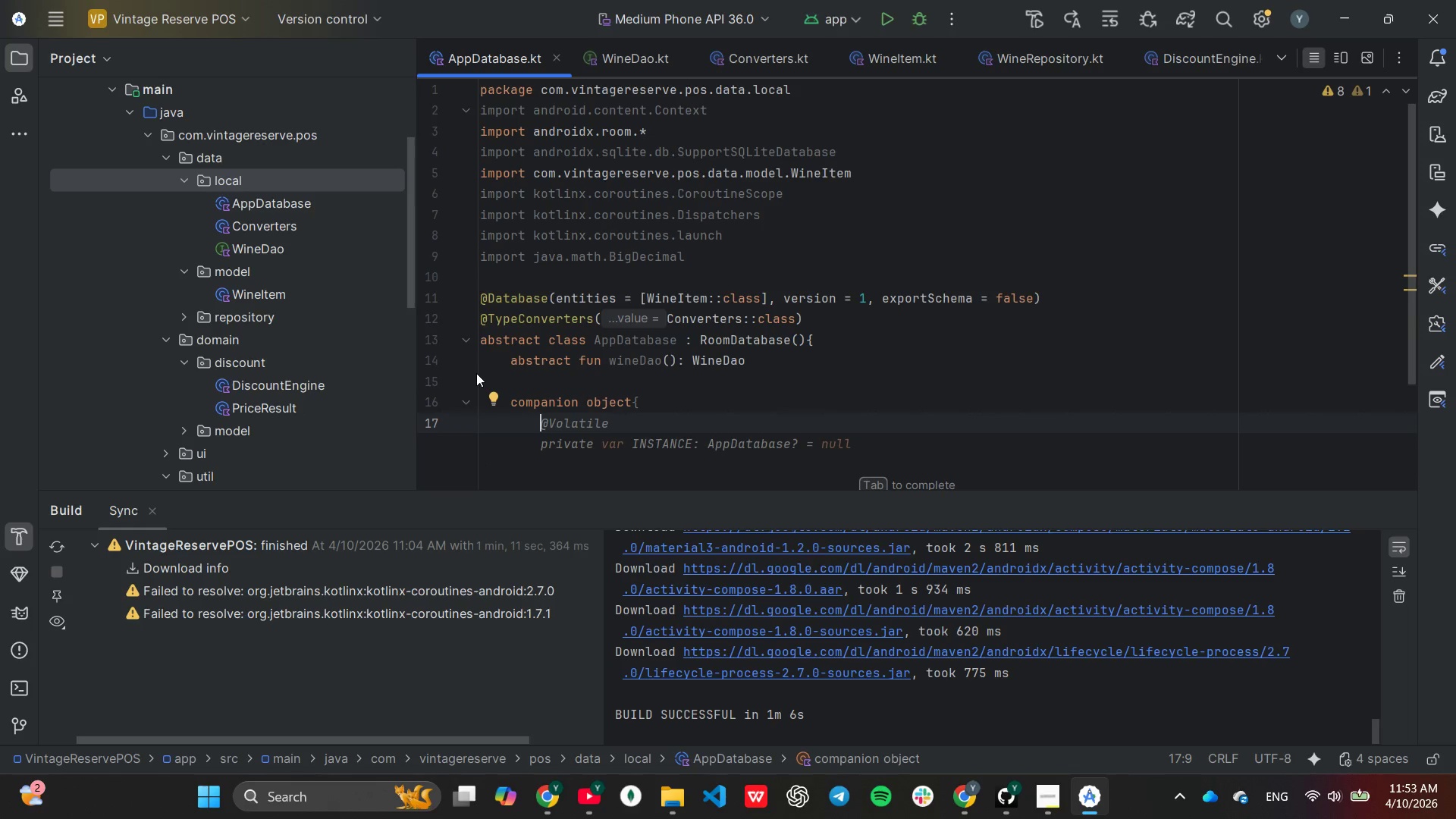 
key(Tab)
 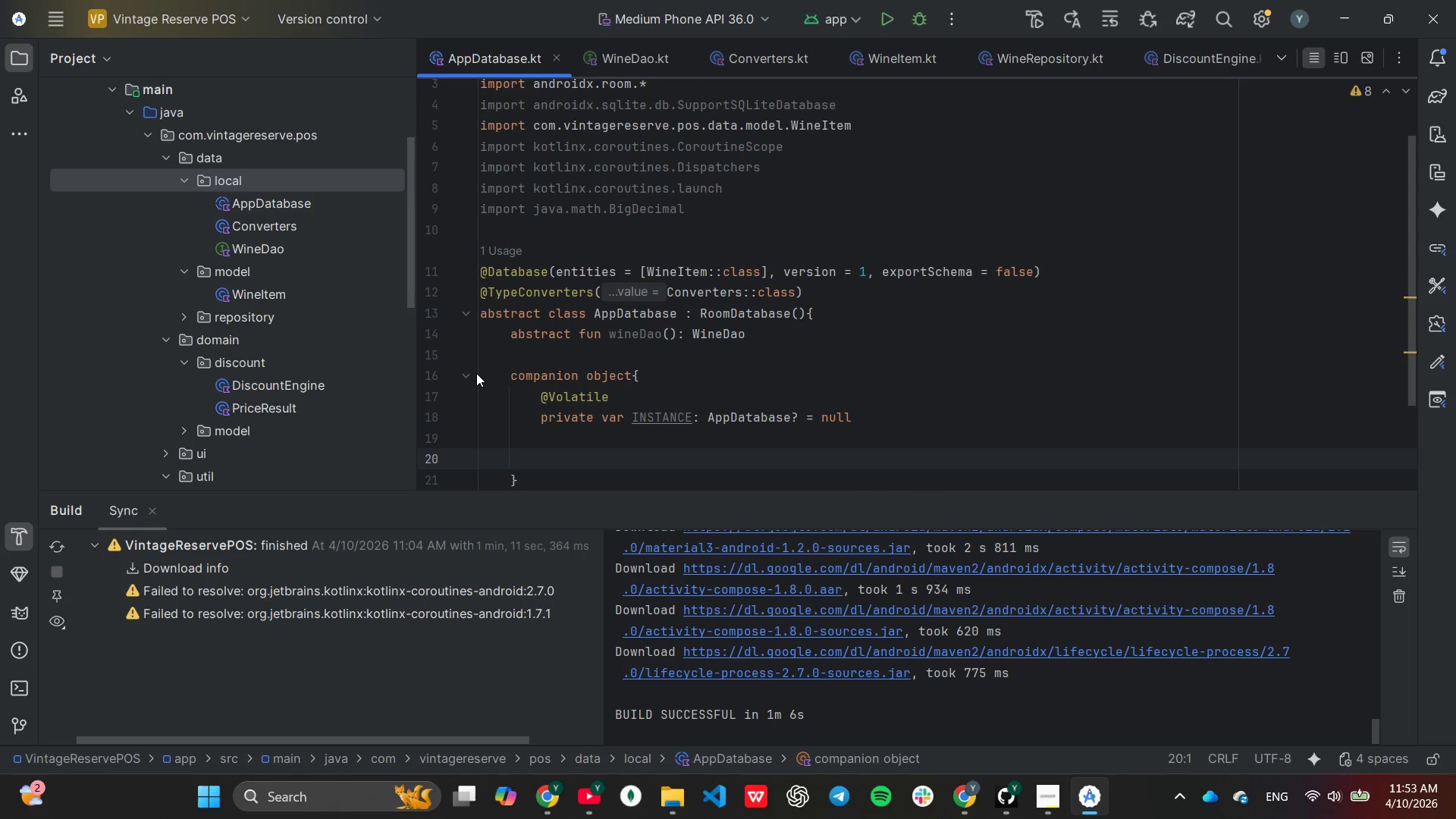 
wait(6.0)
 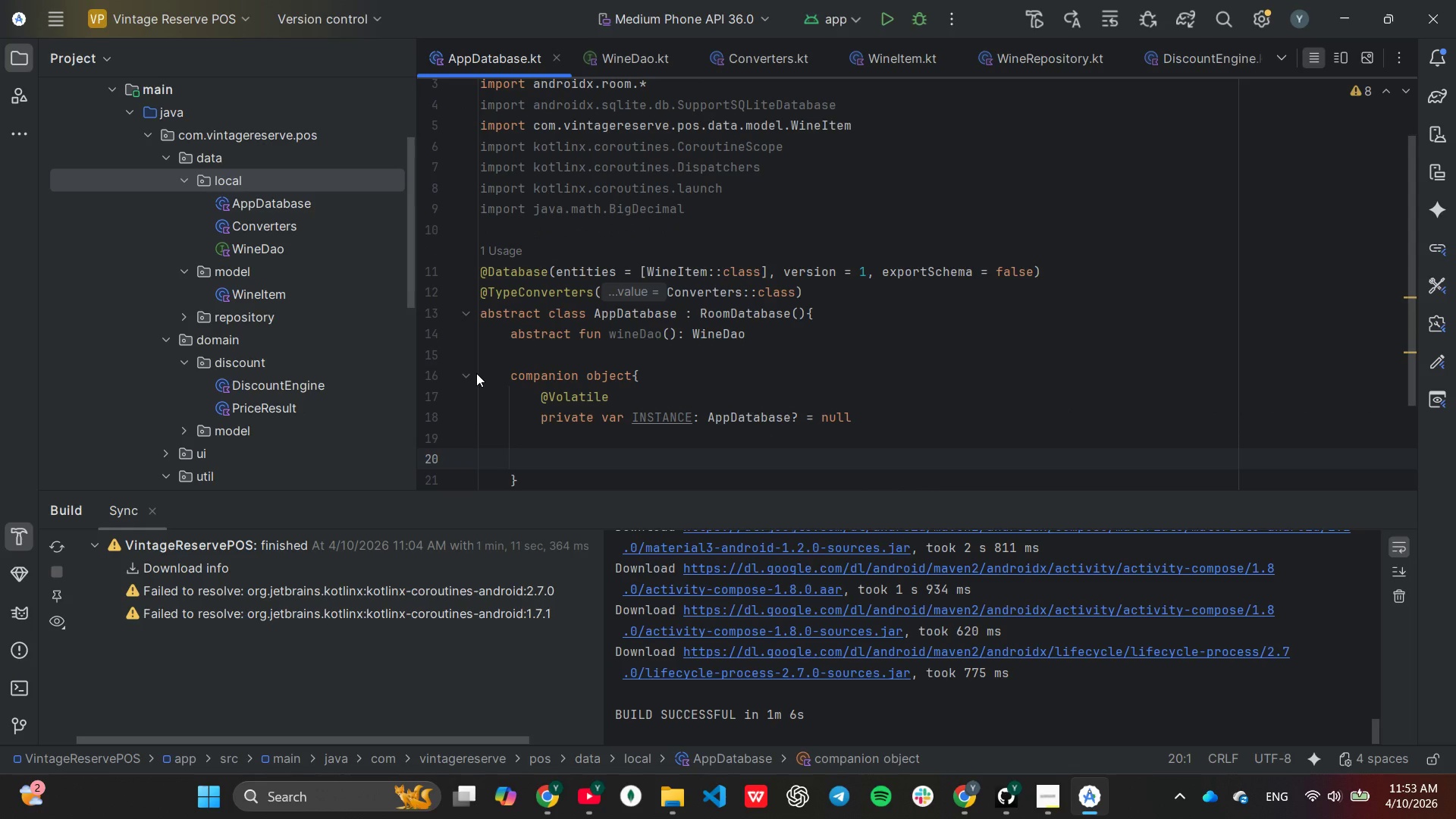 
key(Tab)
key(Tab)
type(fun)
 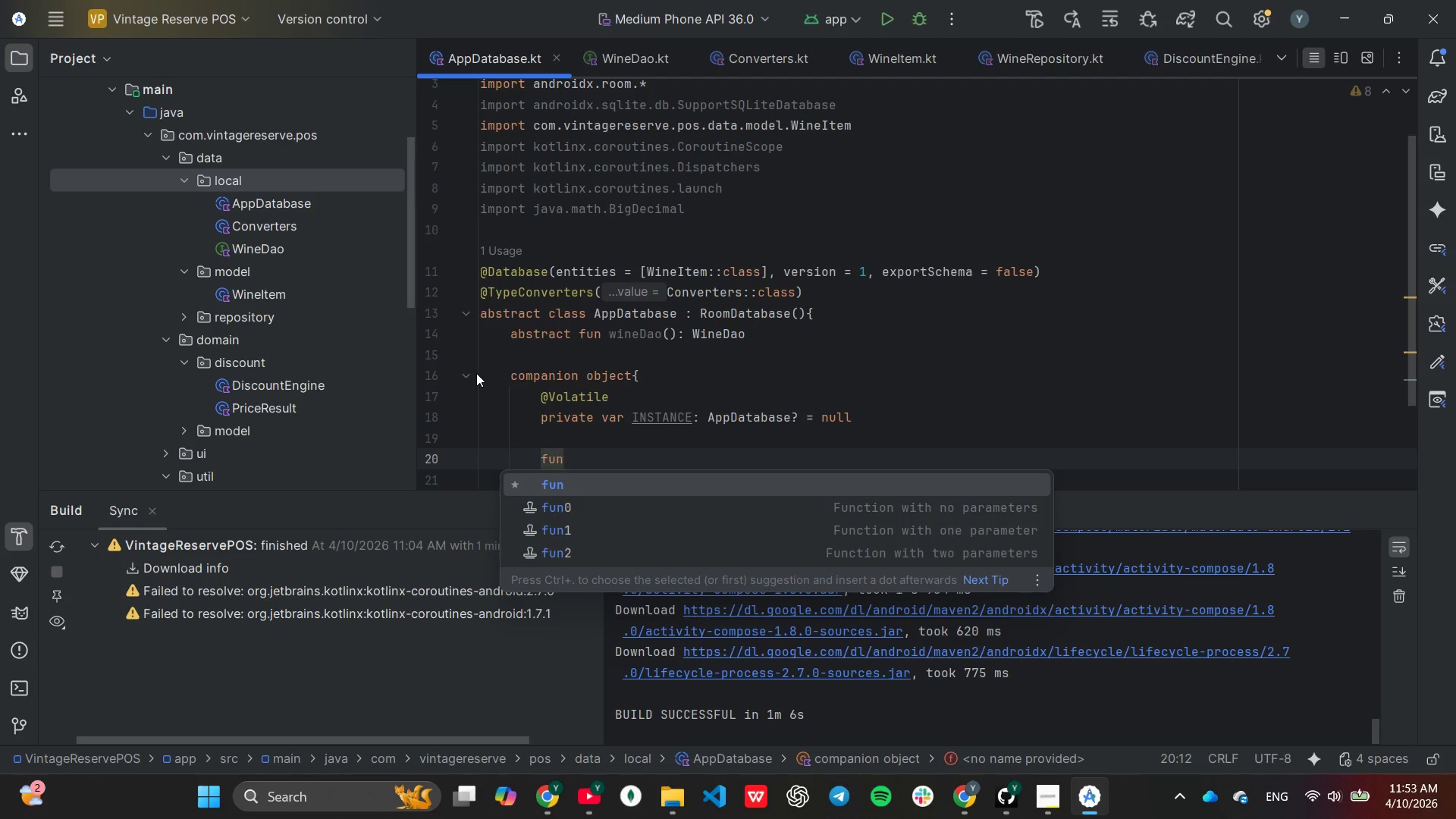 
key(Enter)
 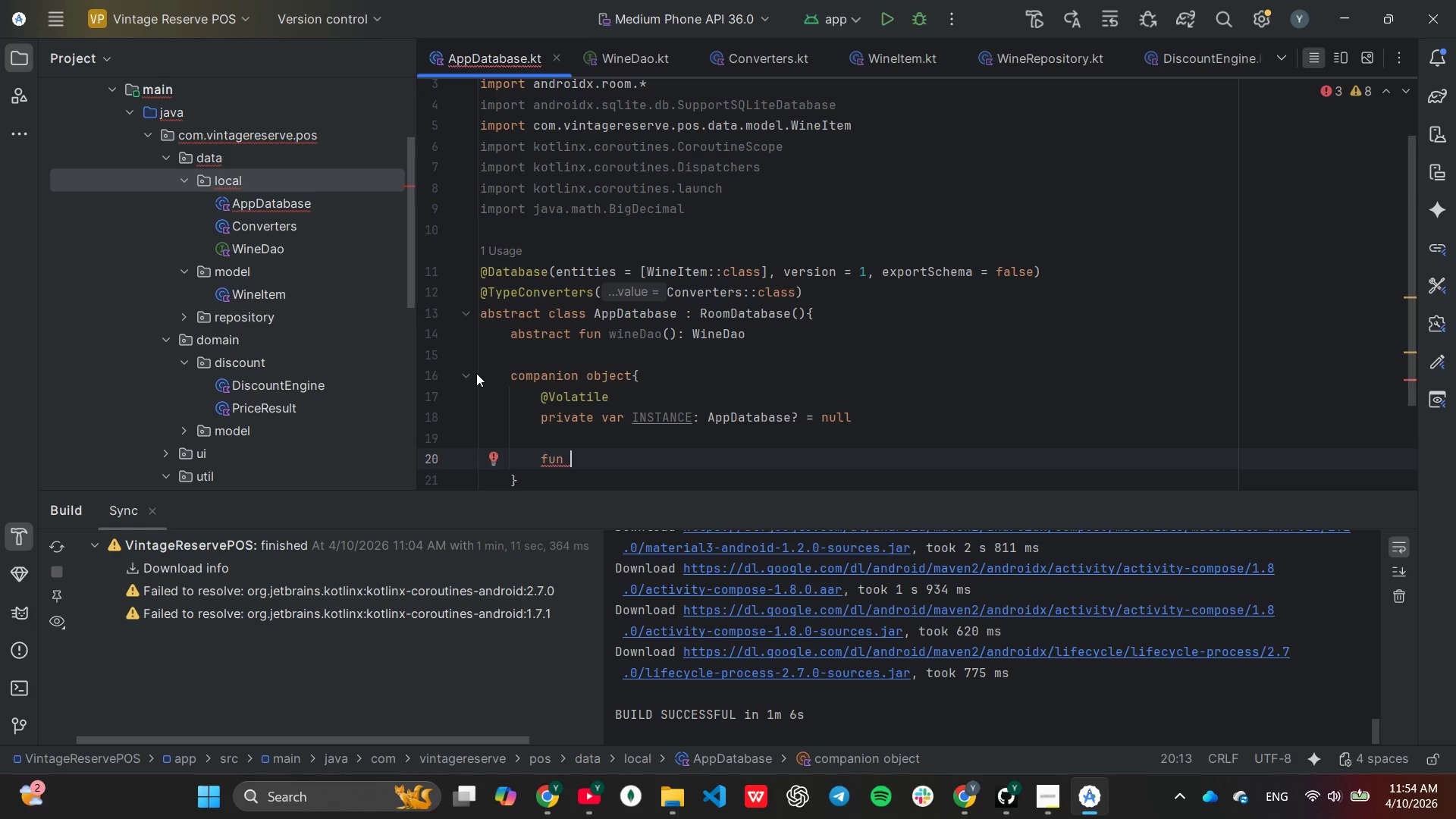 
type(getDatab)
key(Tab)
 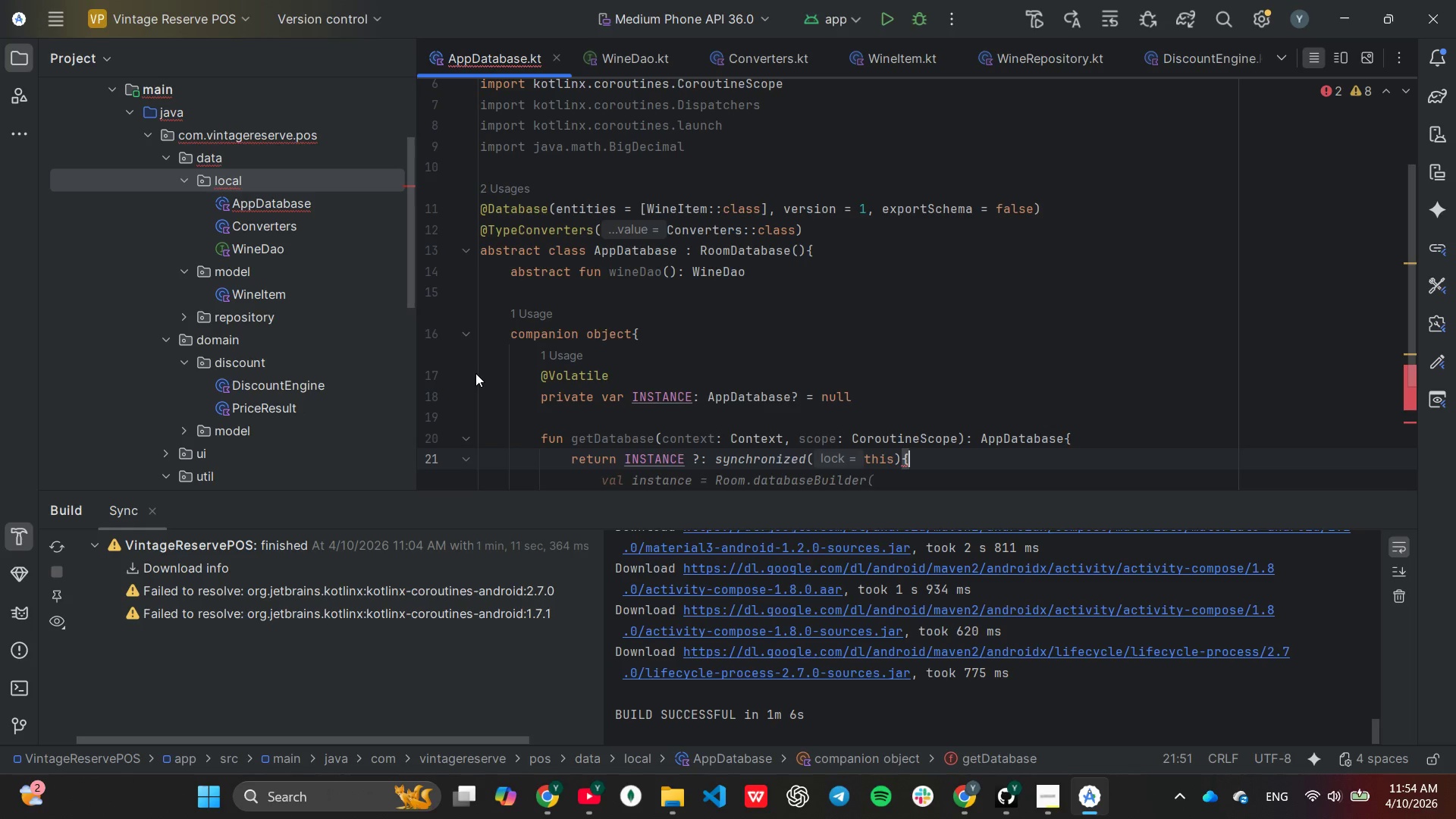 
wait(7.05)
 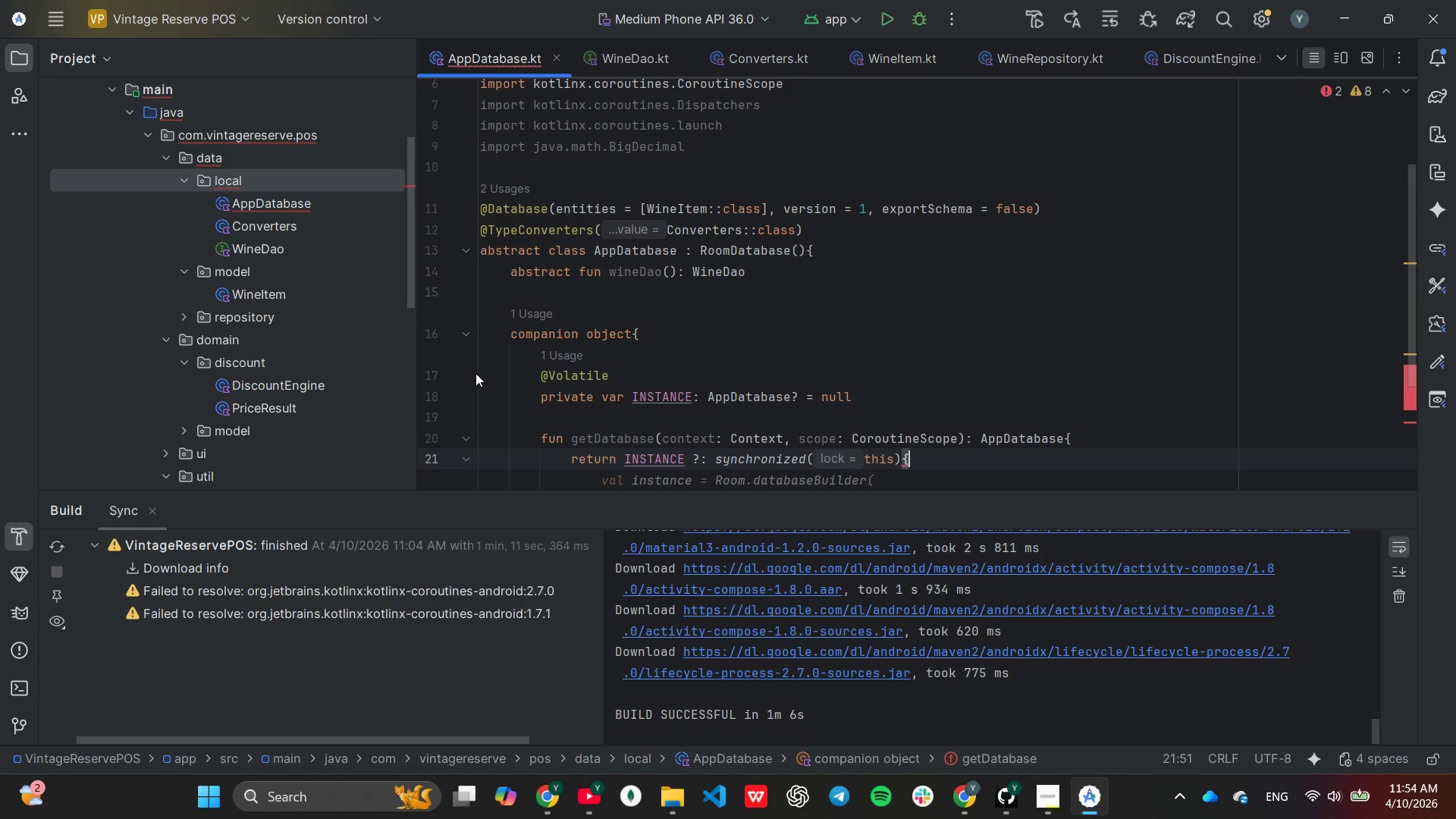 
scroll: coordinate [724, 369], scroll_direction: down, amount: 2.0
 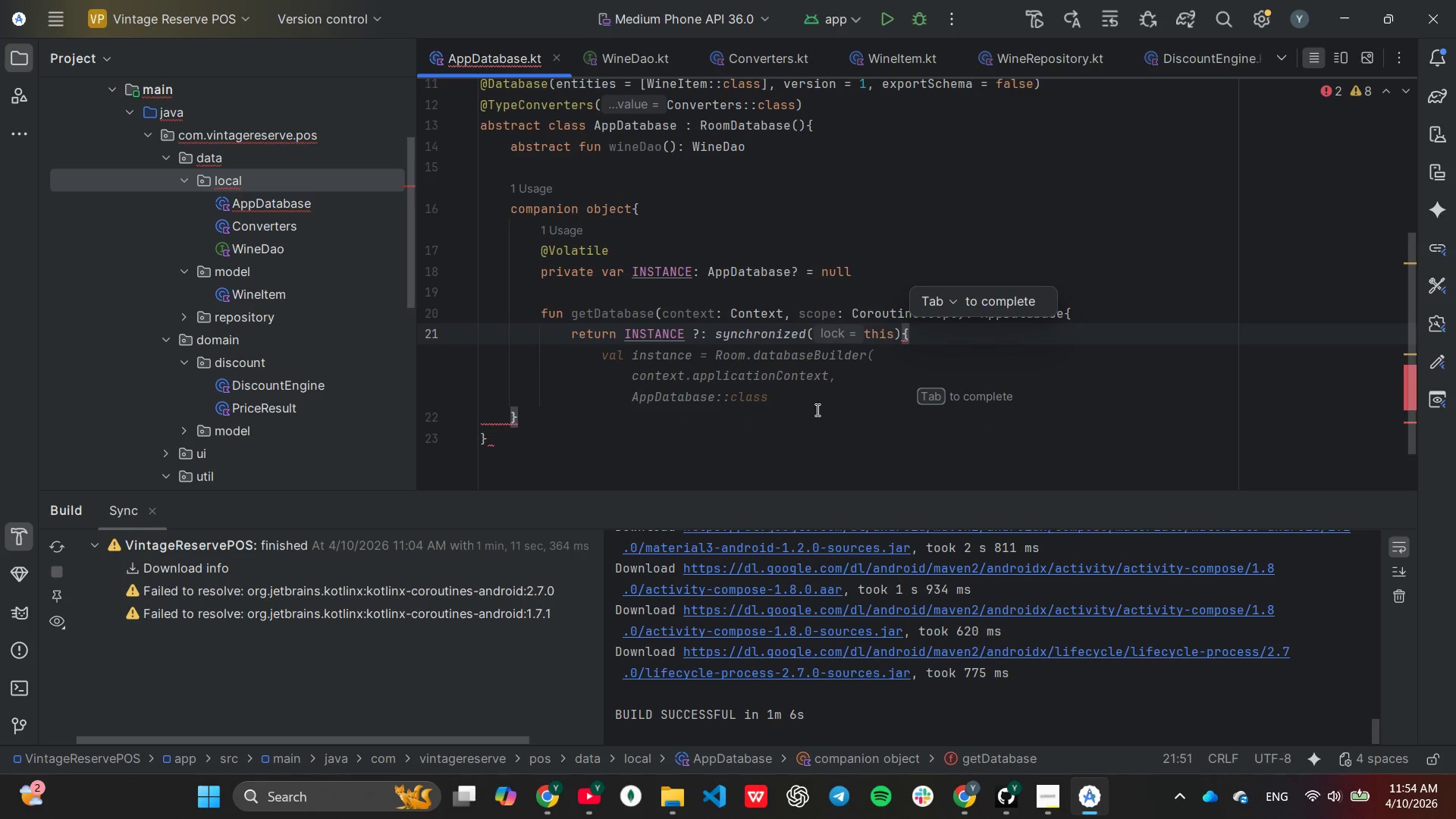 
key(Tab)
 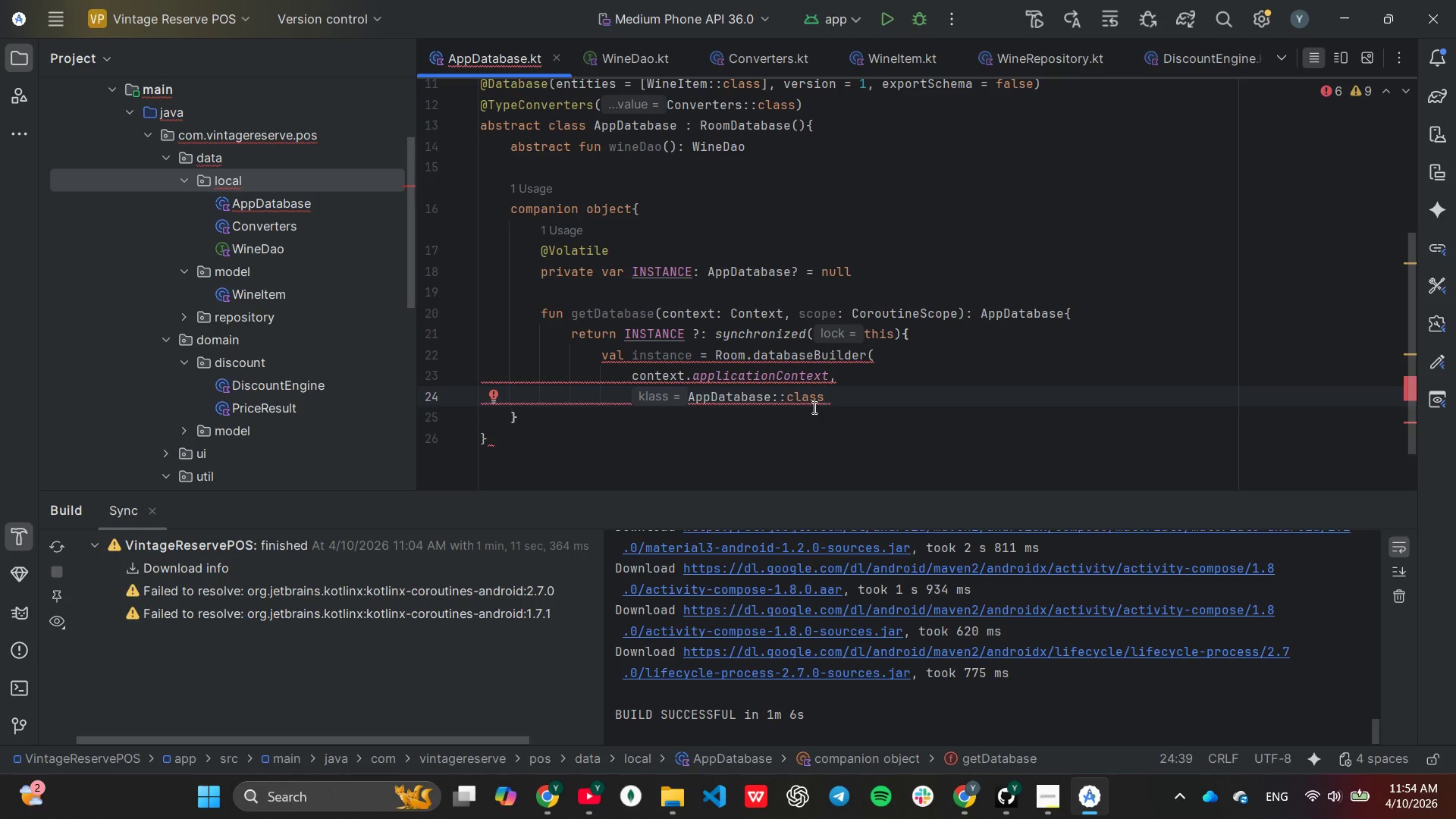 
wait(18.62)
 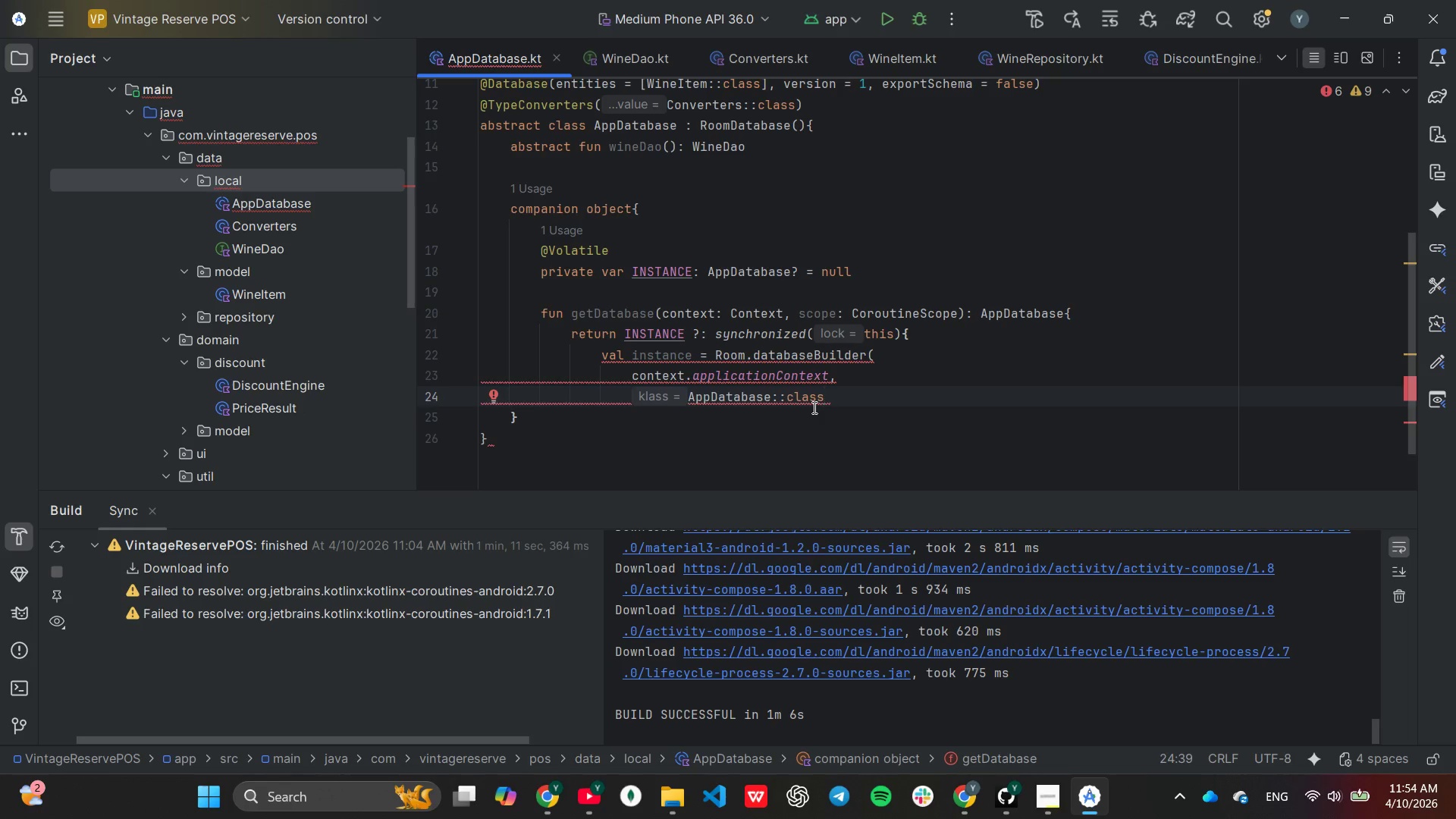 
key(Period)
 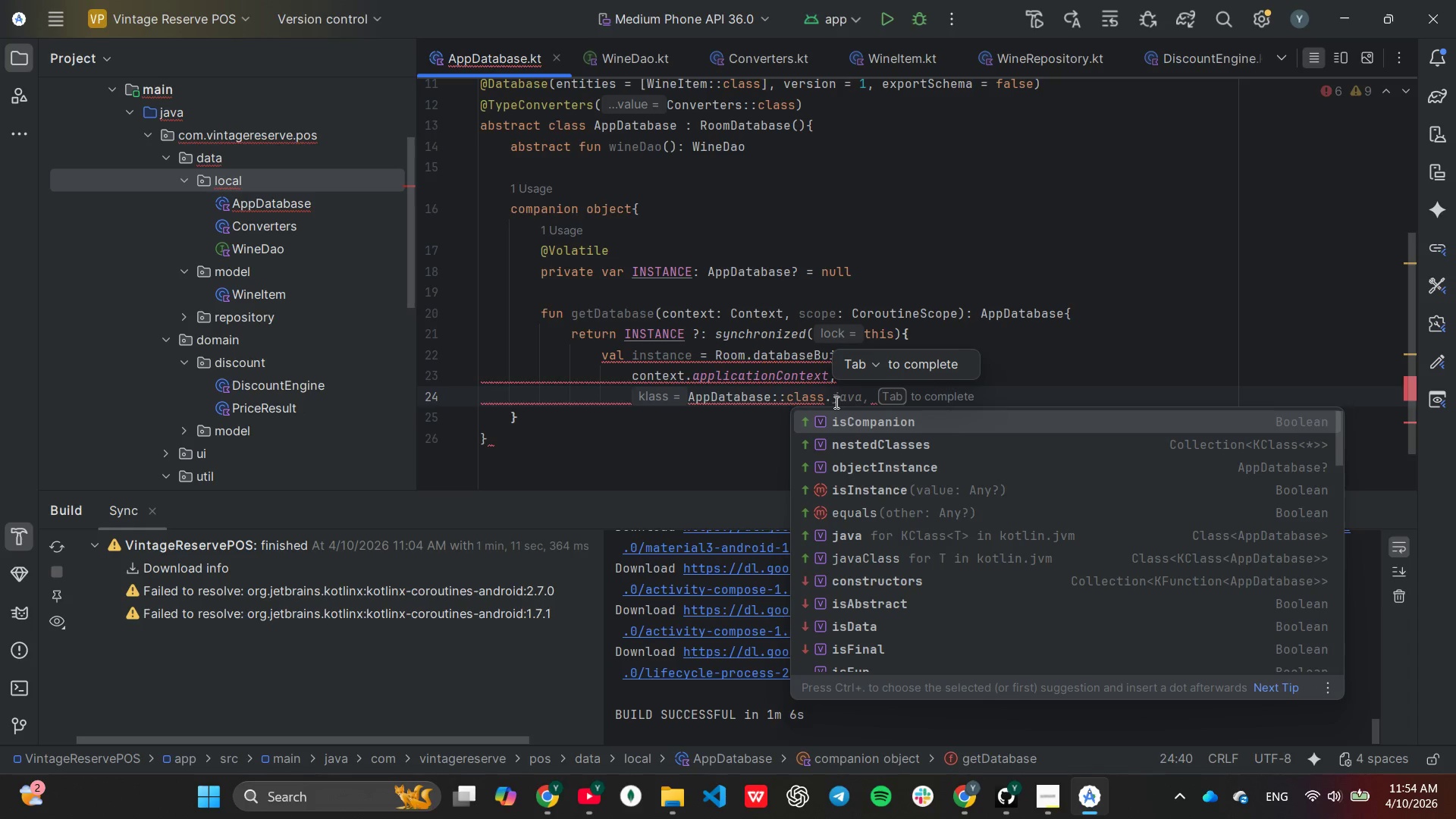 
key(J)
 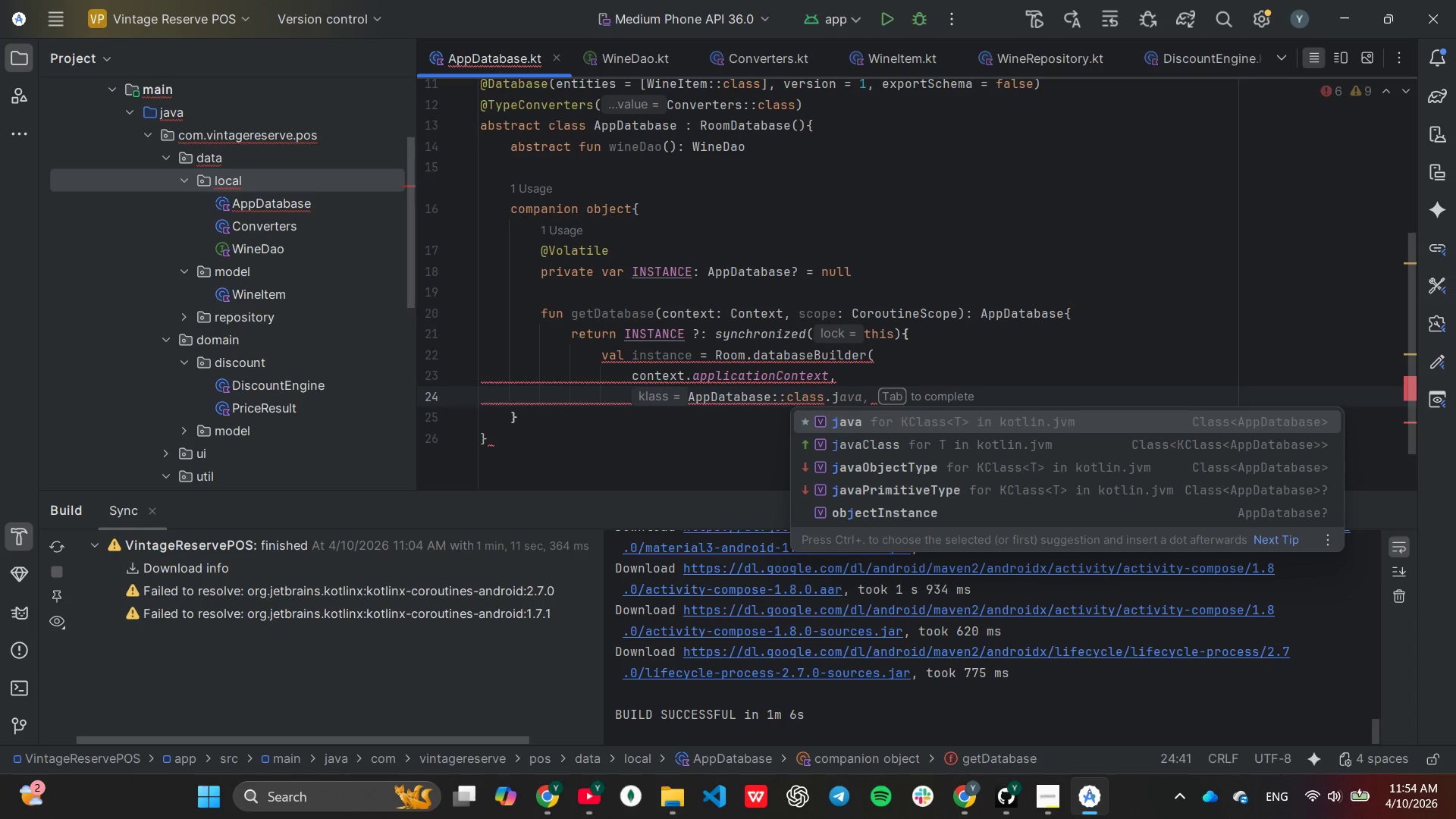 
key(Tab)
 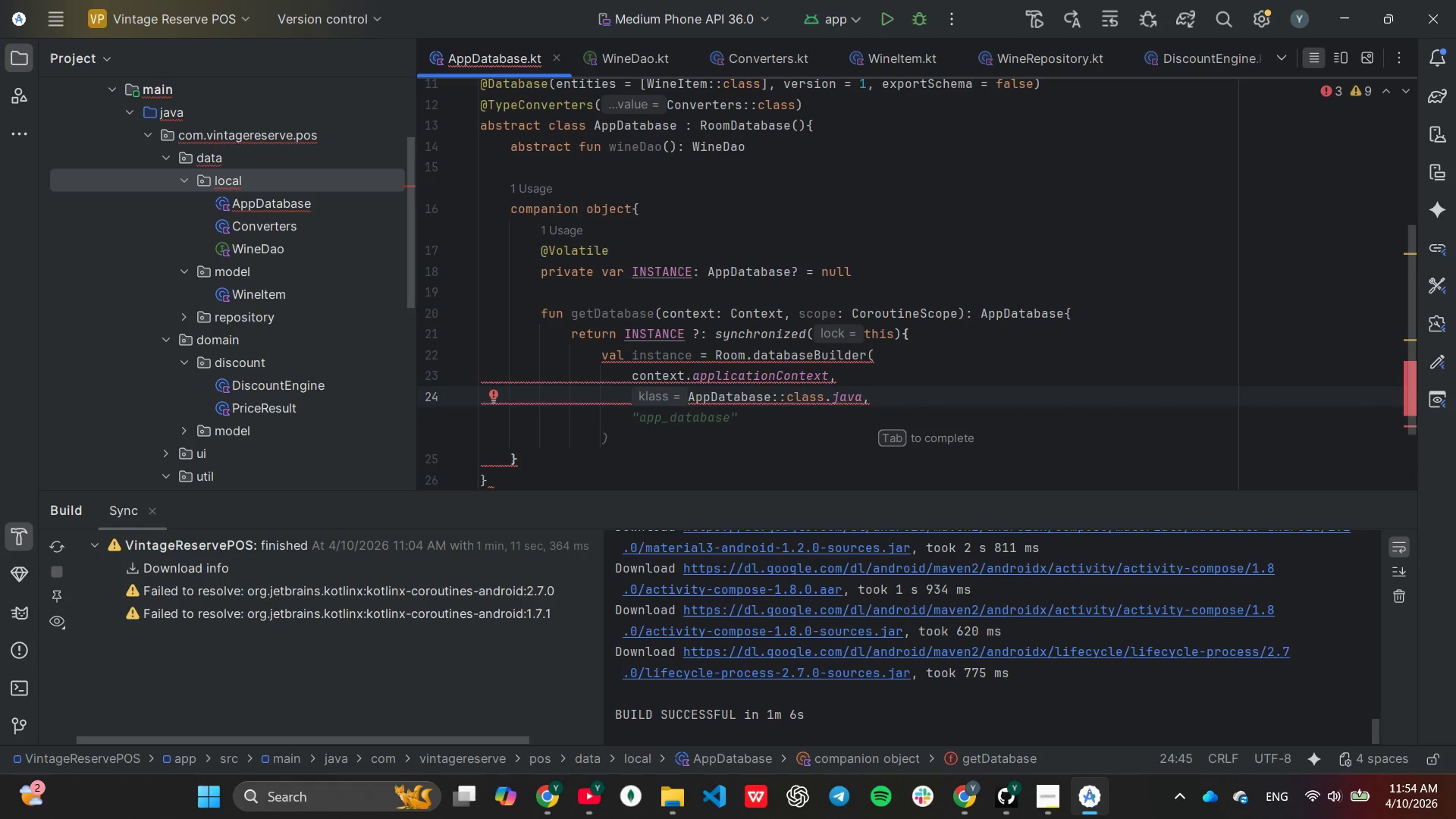 
key(Enter)
 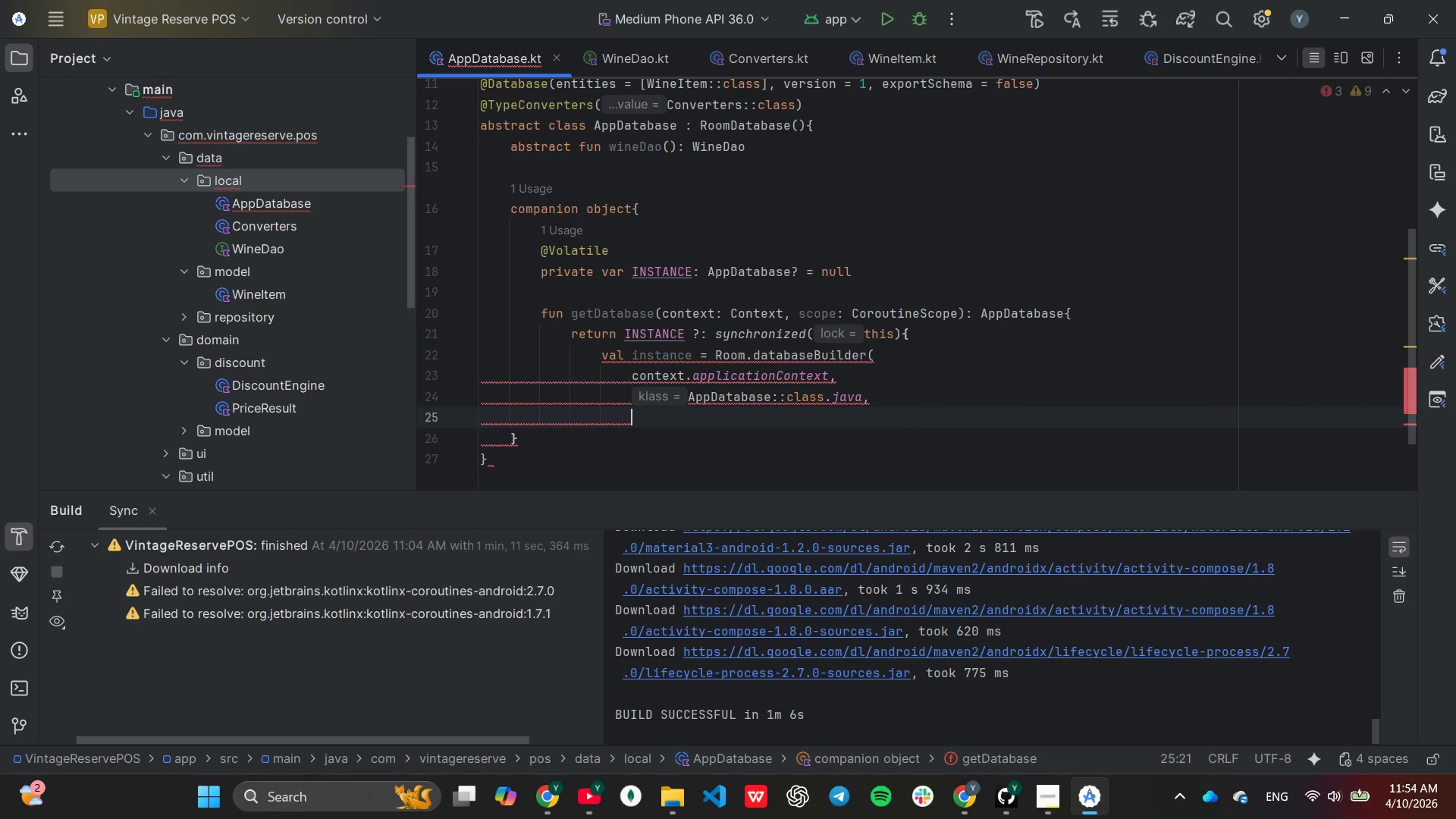 
type("vintage_reserve_db)
 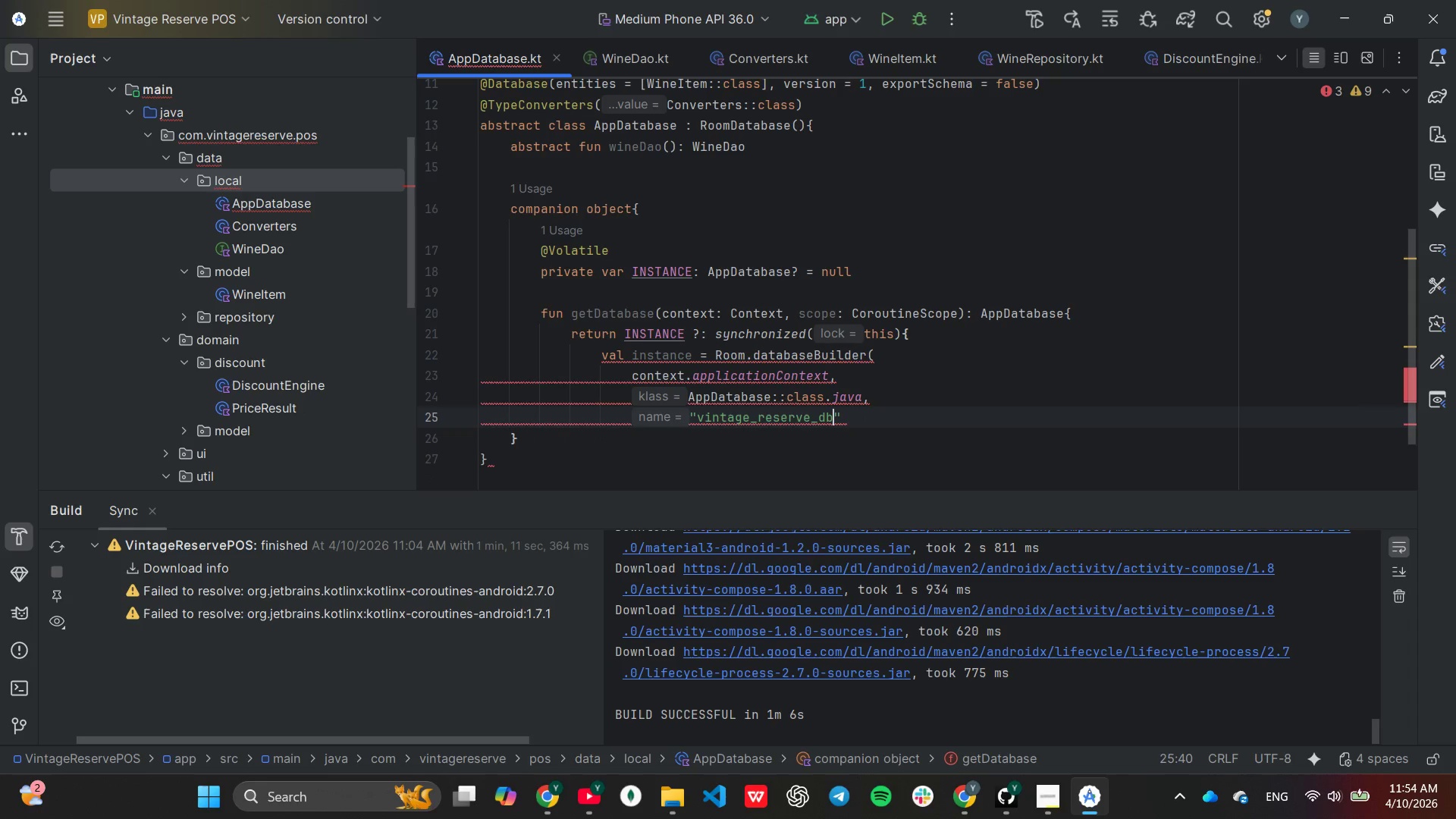 
key(ArrowRight)
 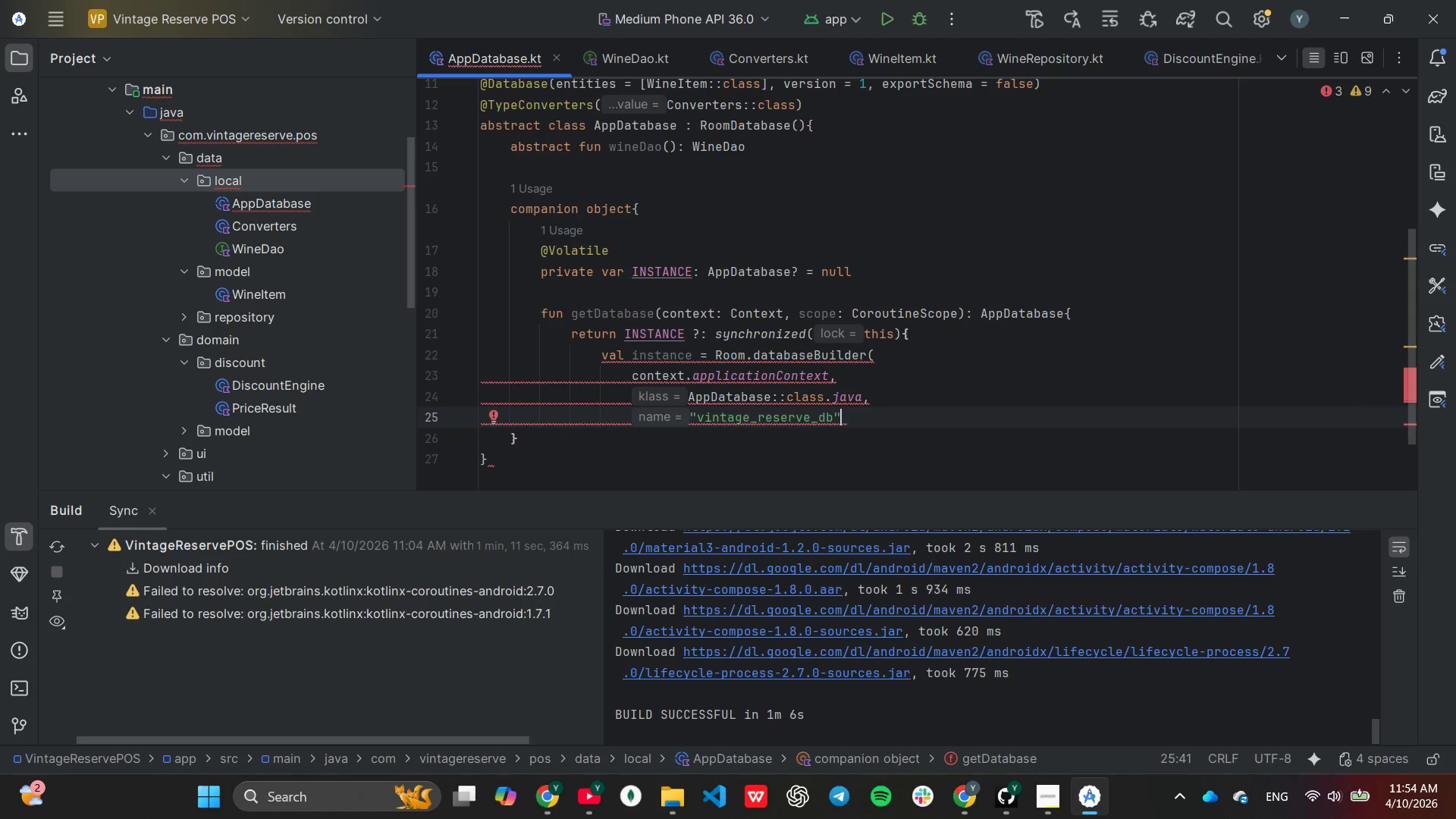 
key(Enter)
 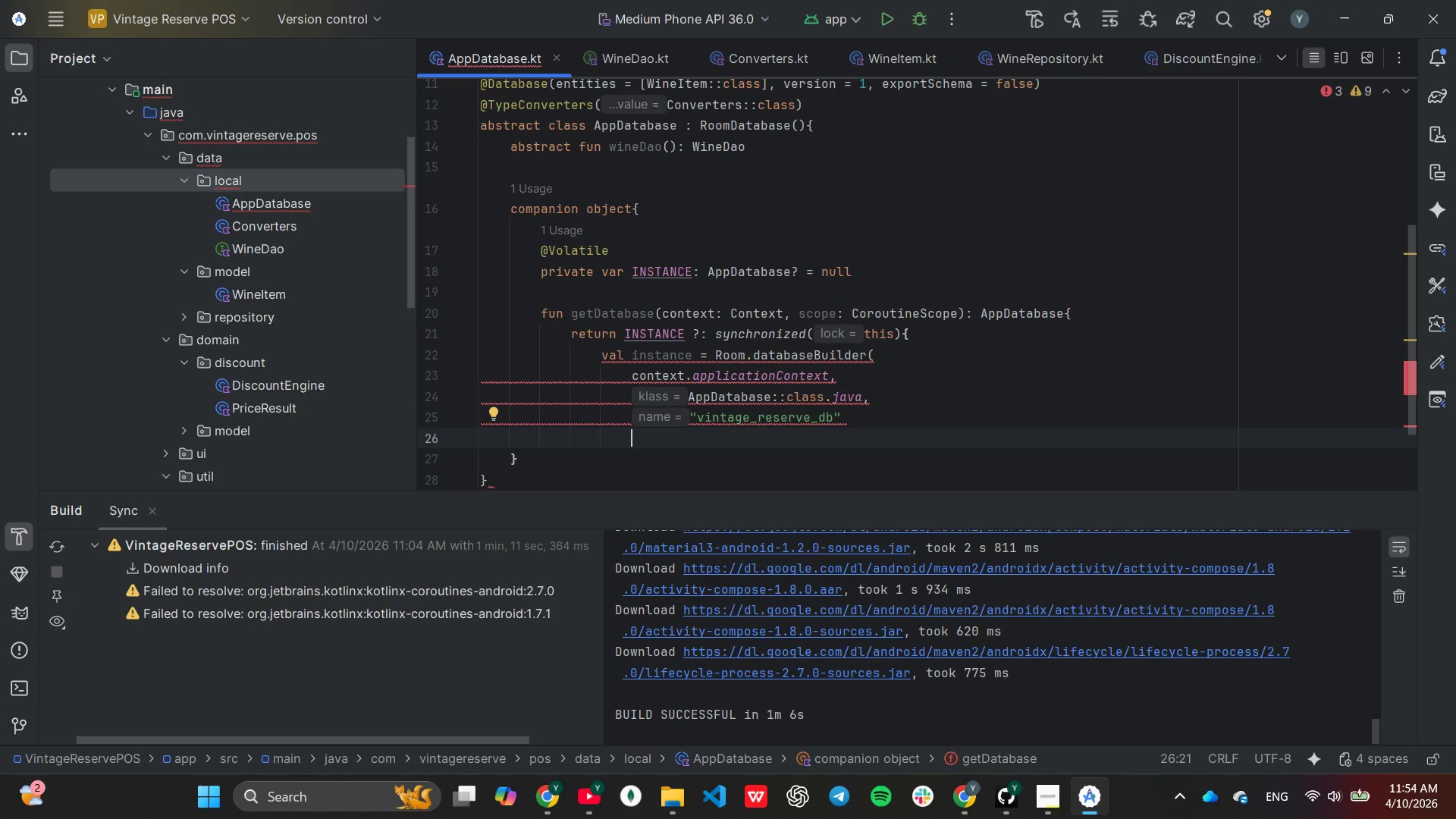 
key(ArrowLeft)
 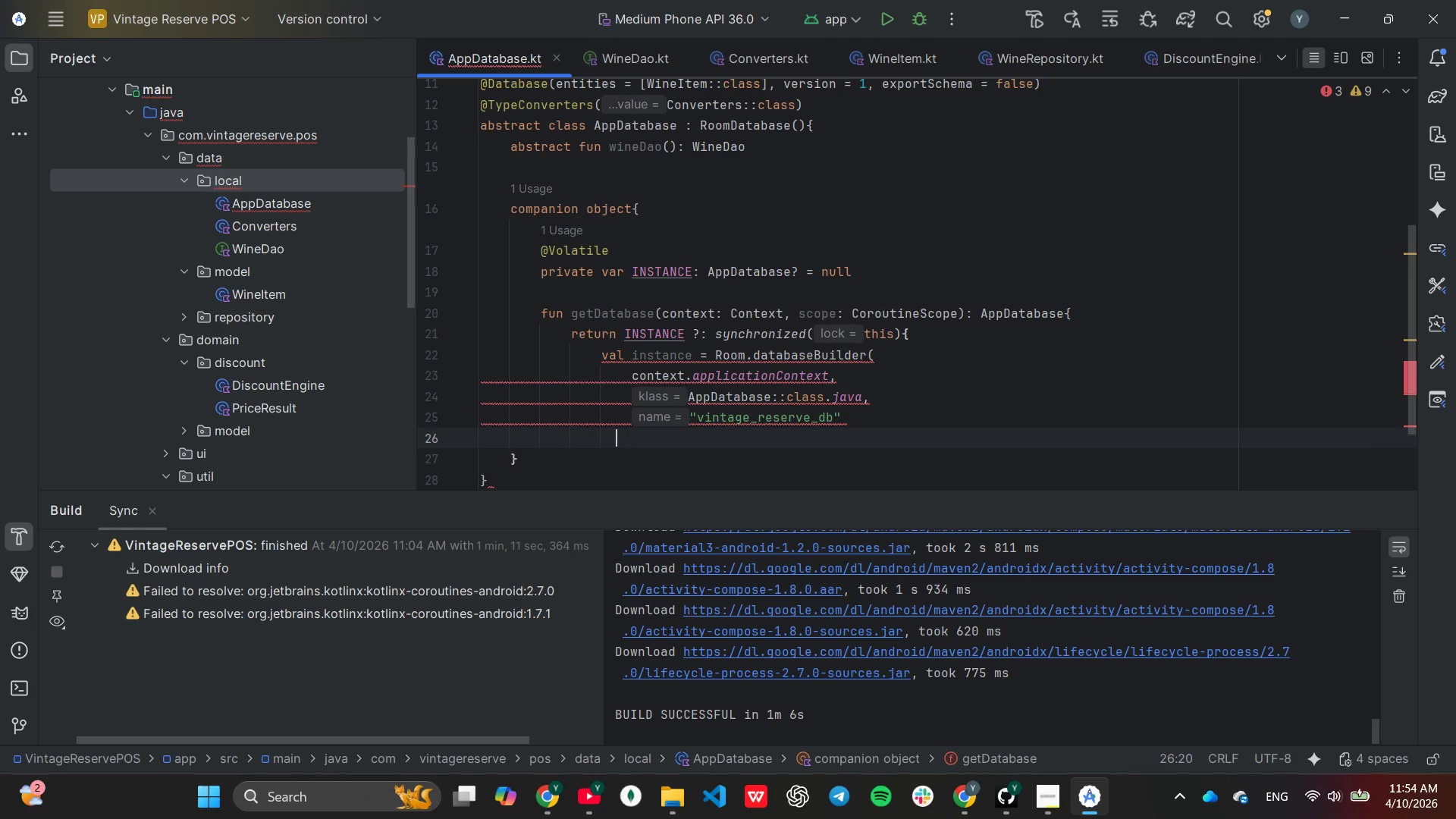 
key(ArrowLeft)
 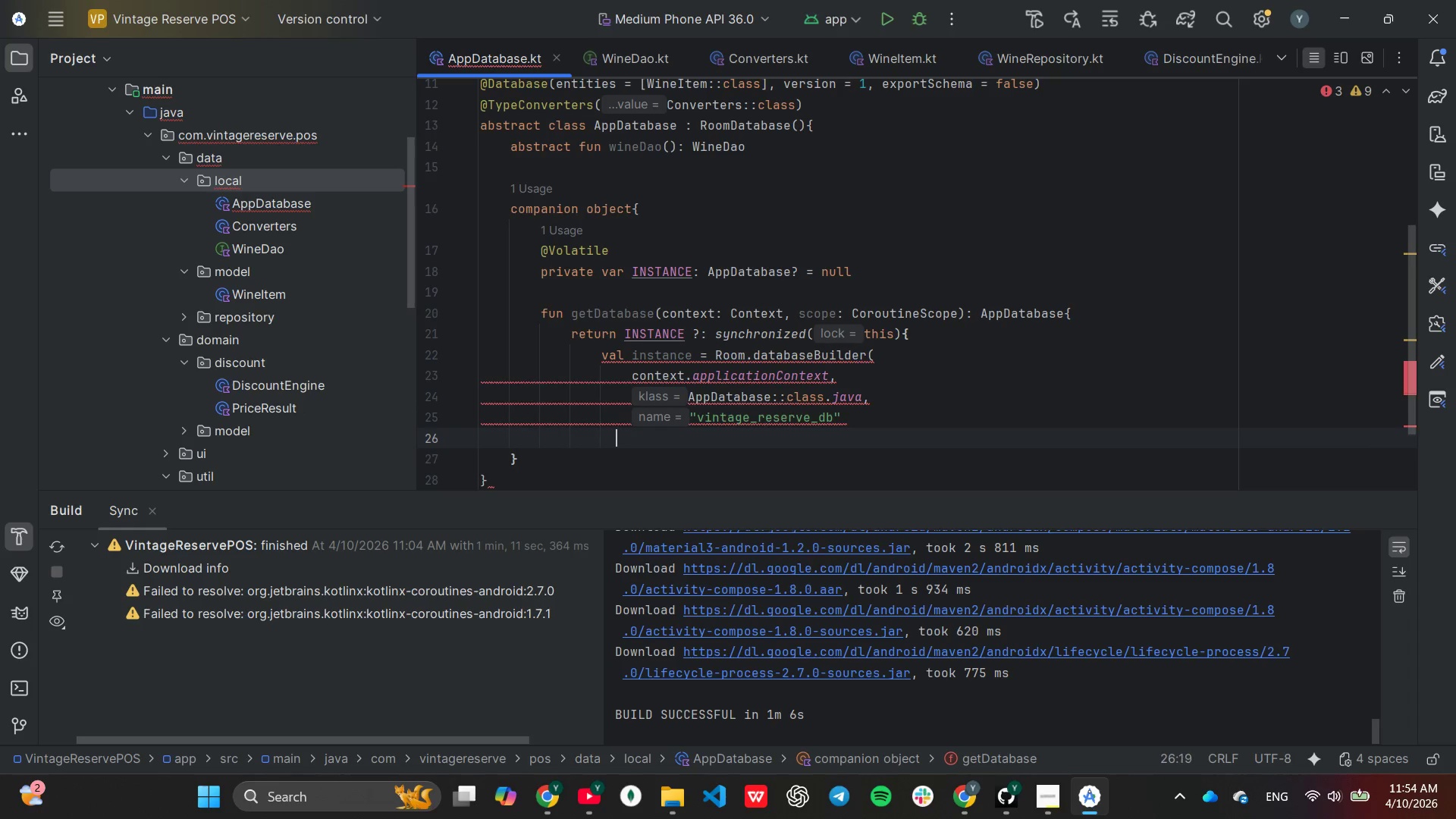 
key(ArrowLeft)
 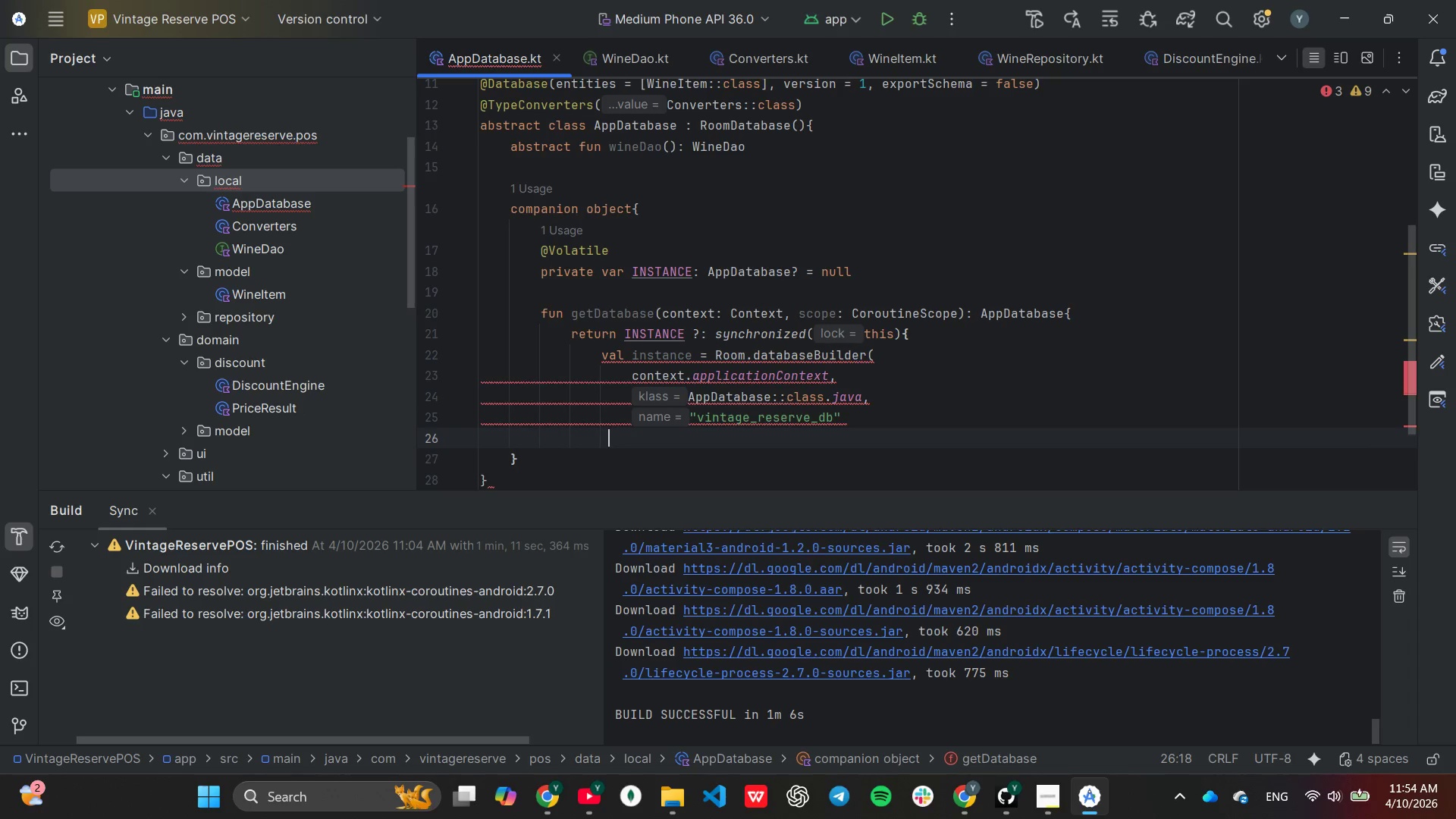 
key(ArrowLeft)
 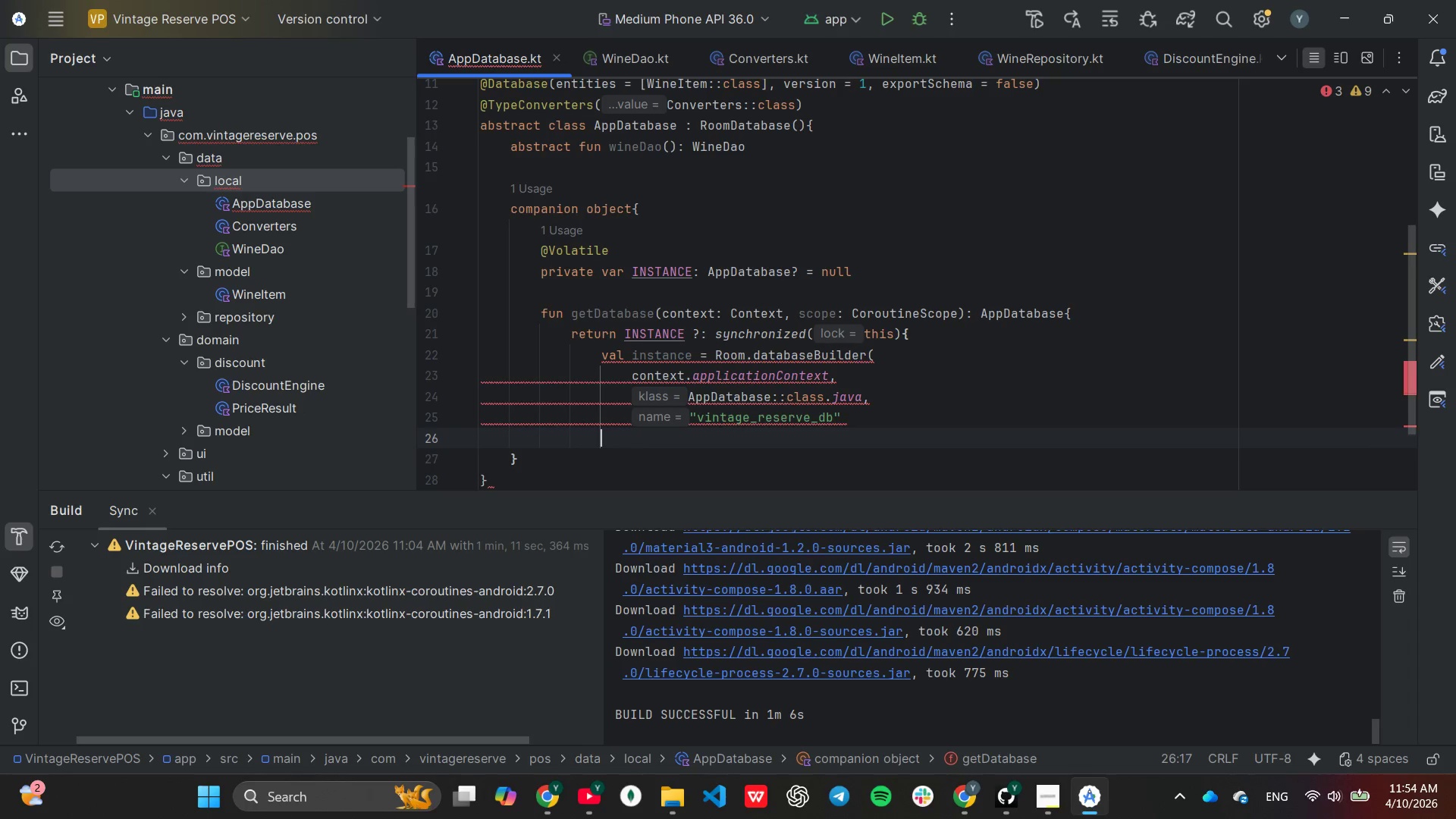 
key(Shift+ShiftLeft)
 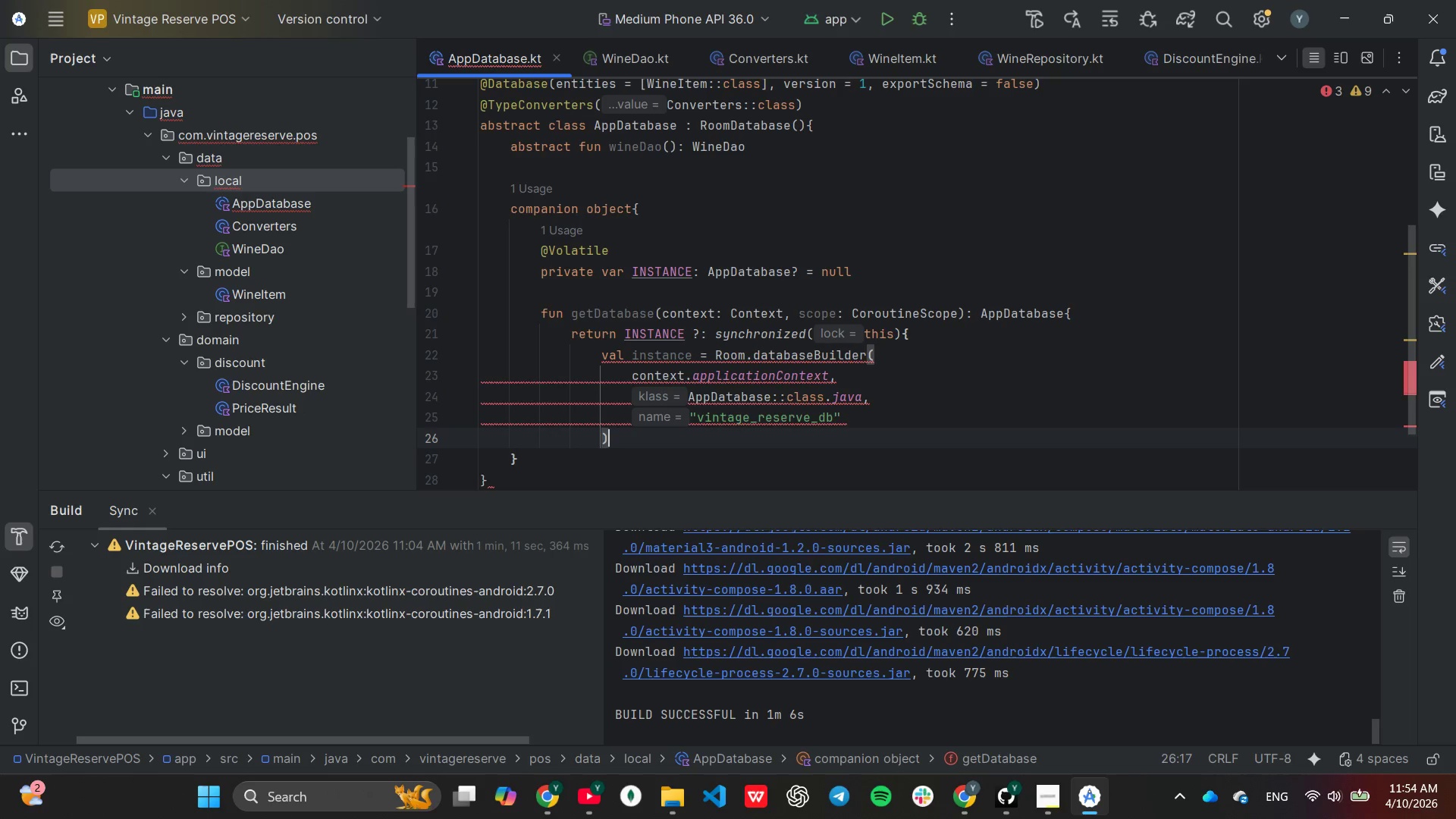 
key(Shift+0)
 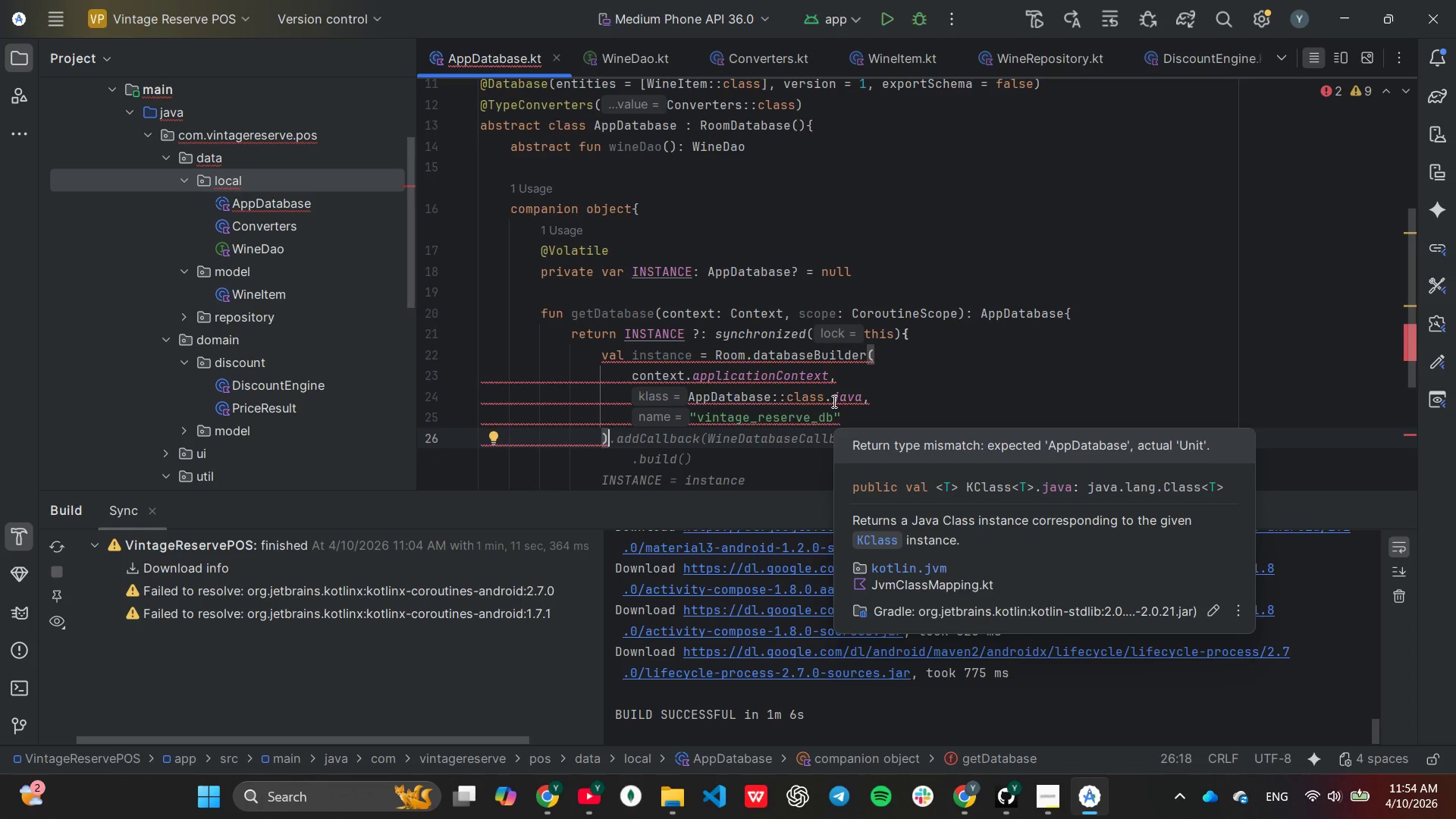 
key(Enter)
 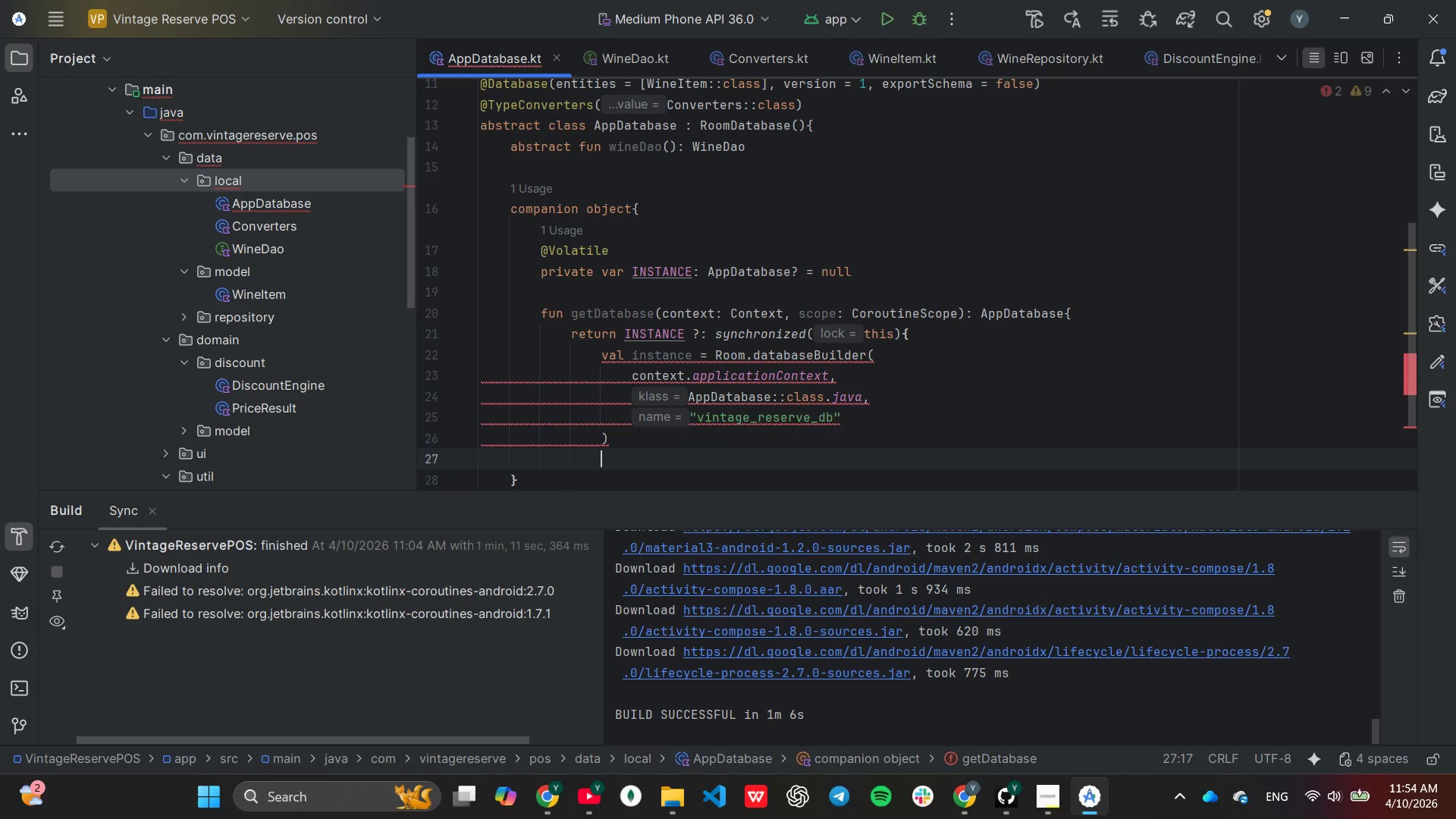 
key(Period)
 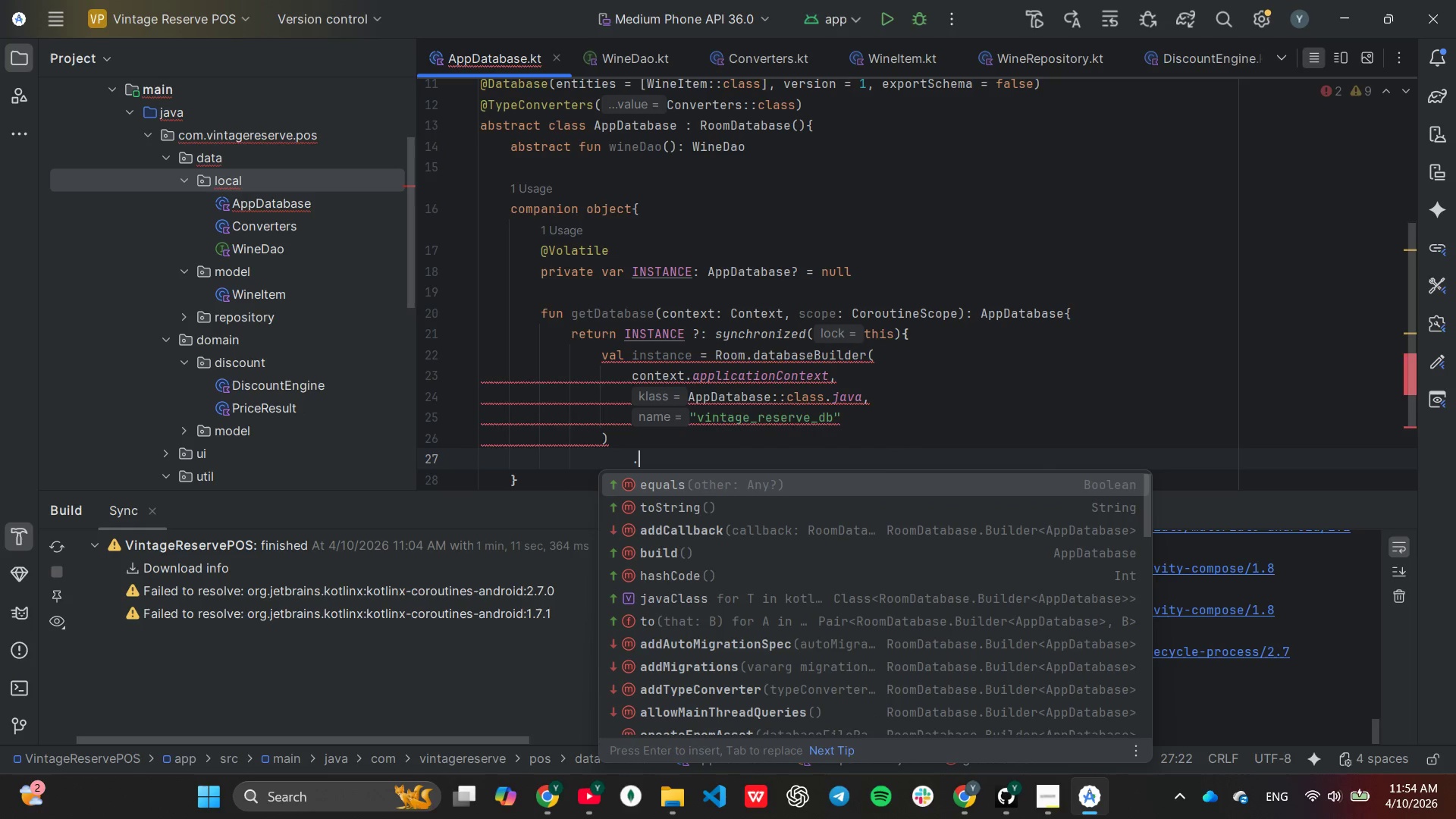 
key(Backspace)
 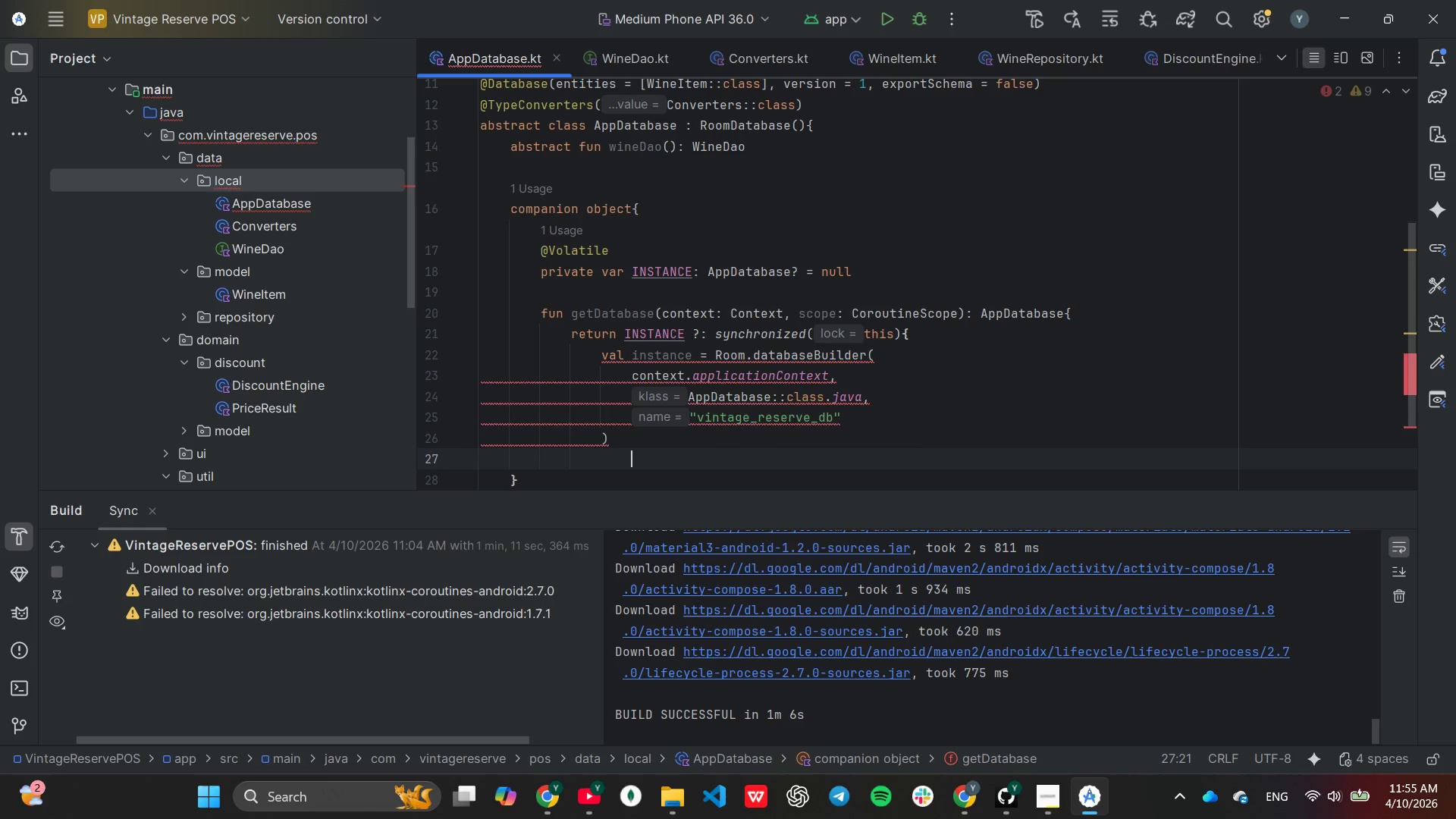 
key(Backspace)
 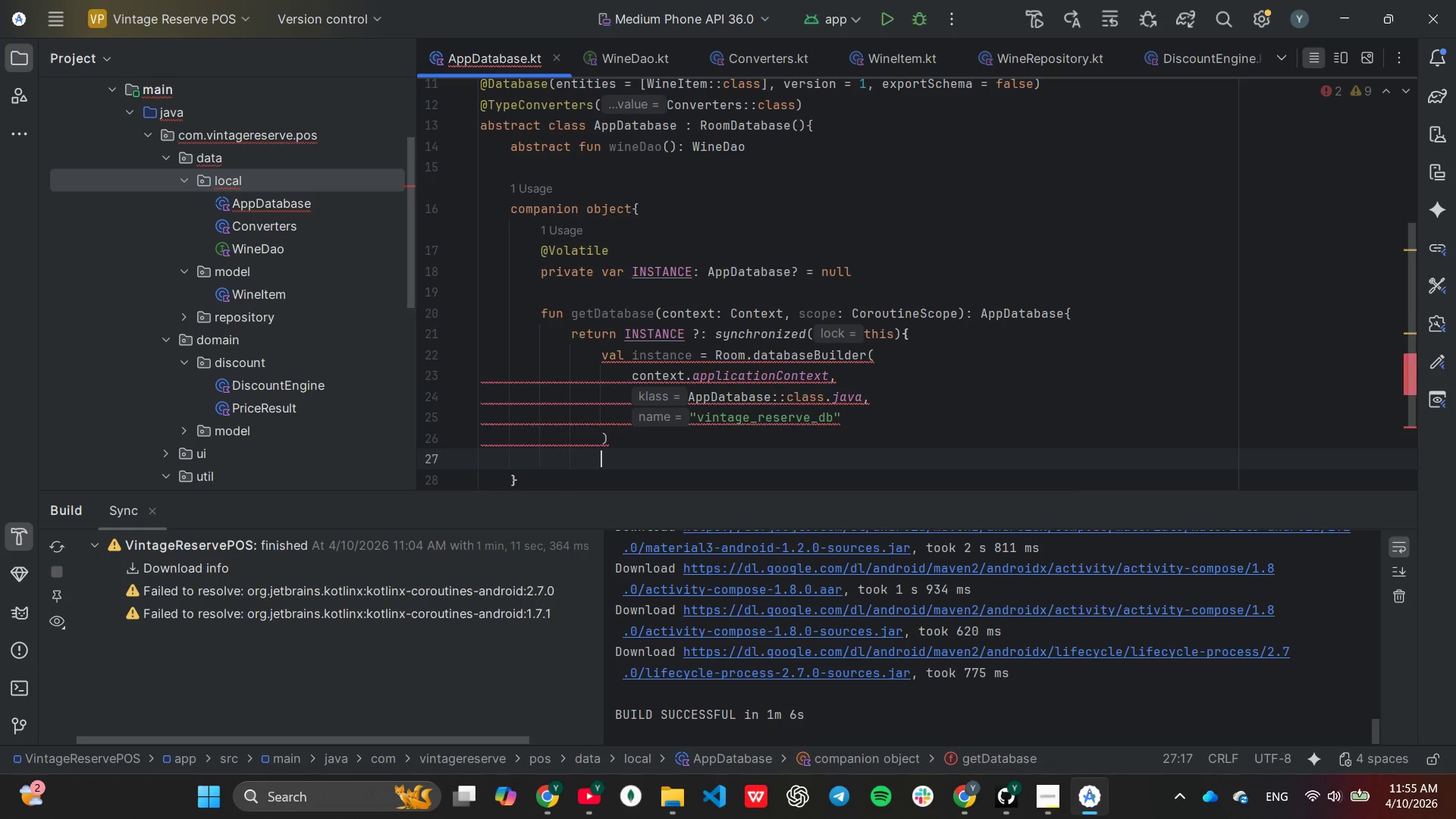 
key(Backspace)
 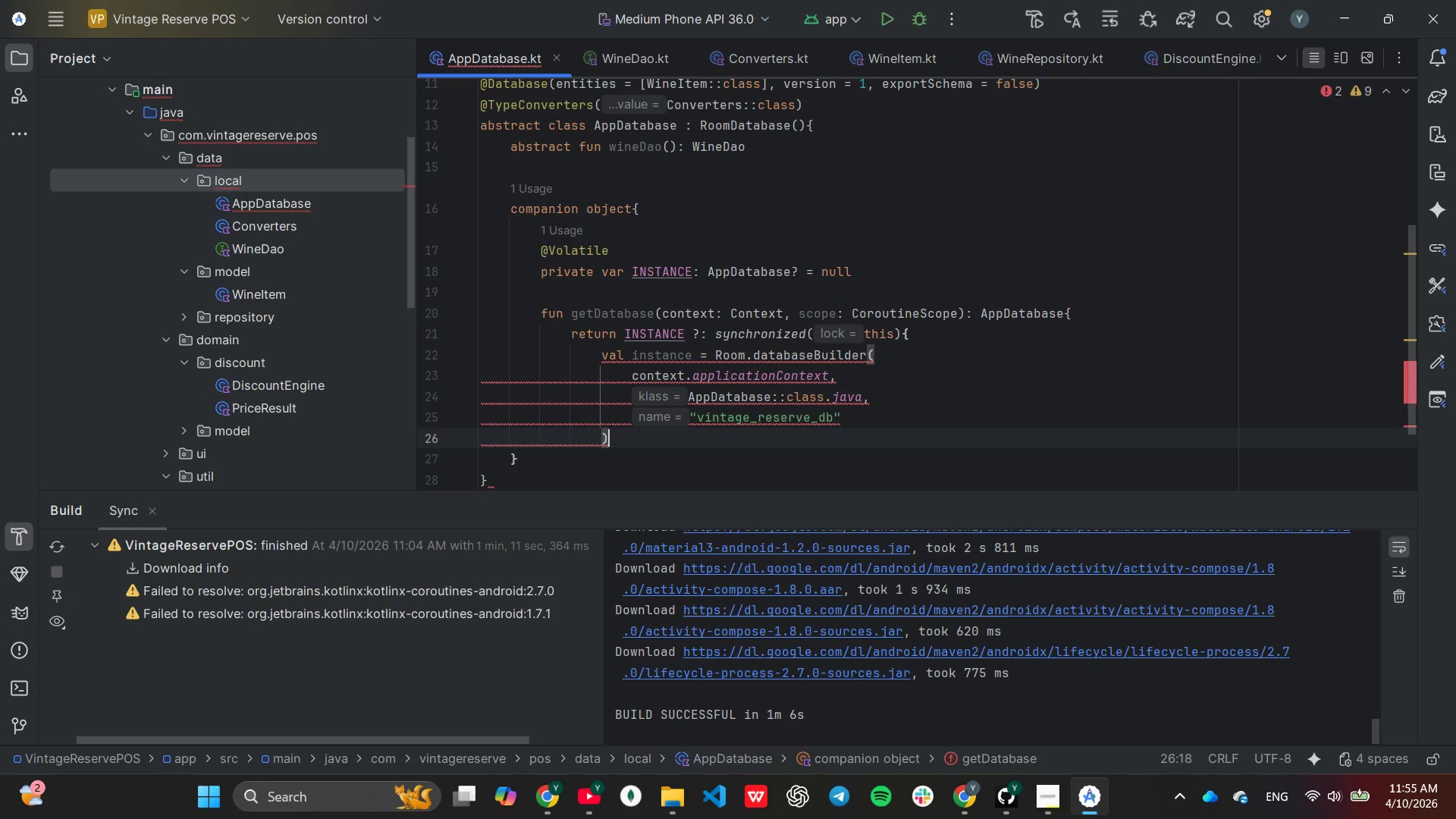 
key(Period)
 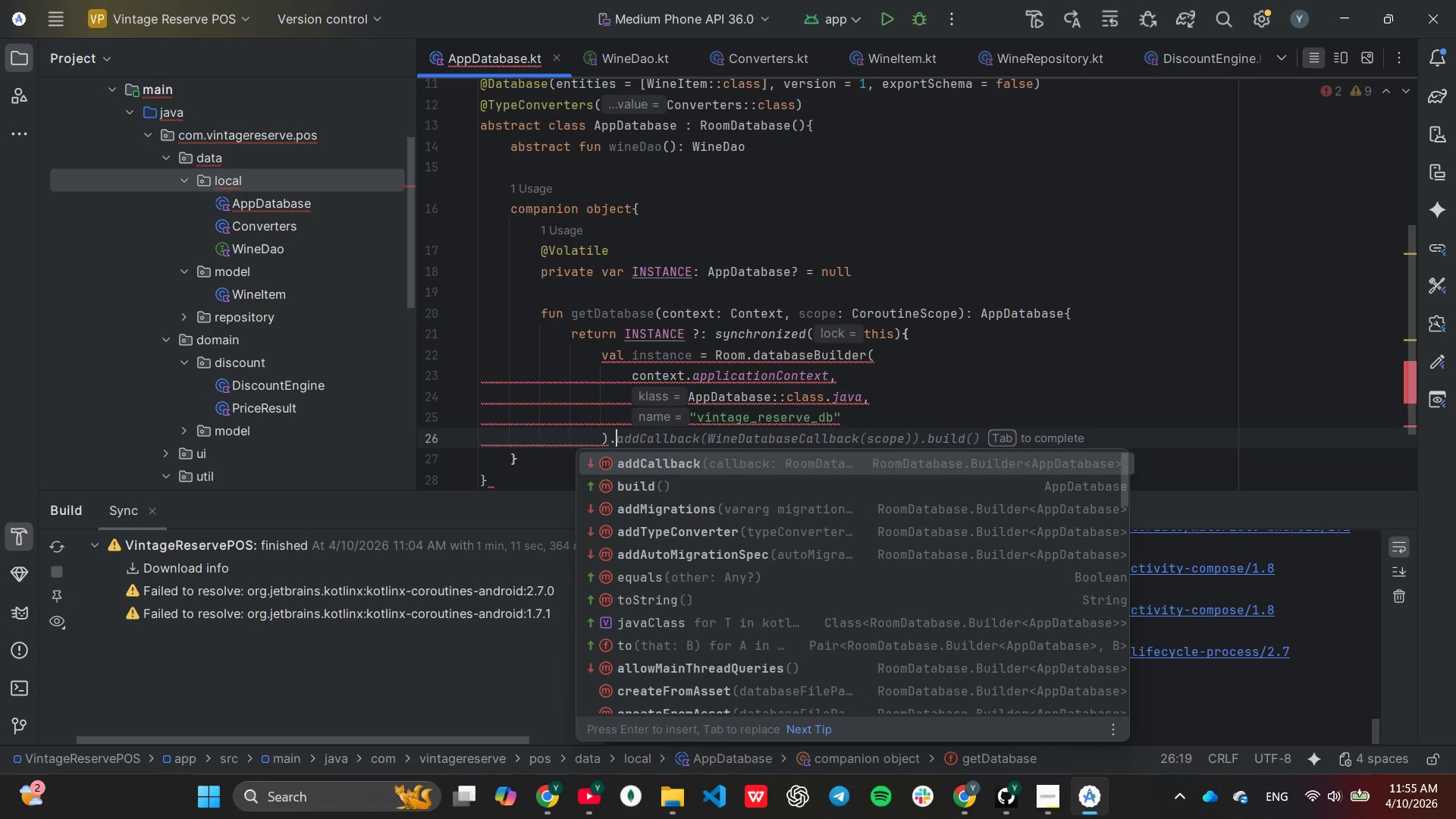 
key(Tab)
 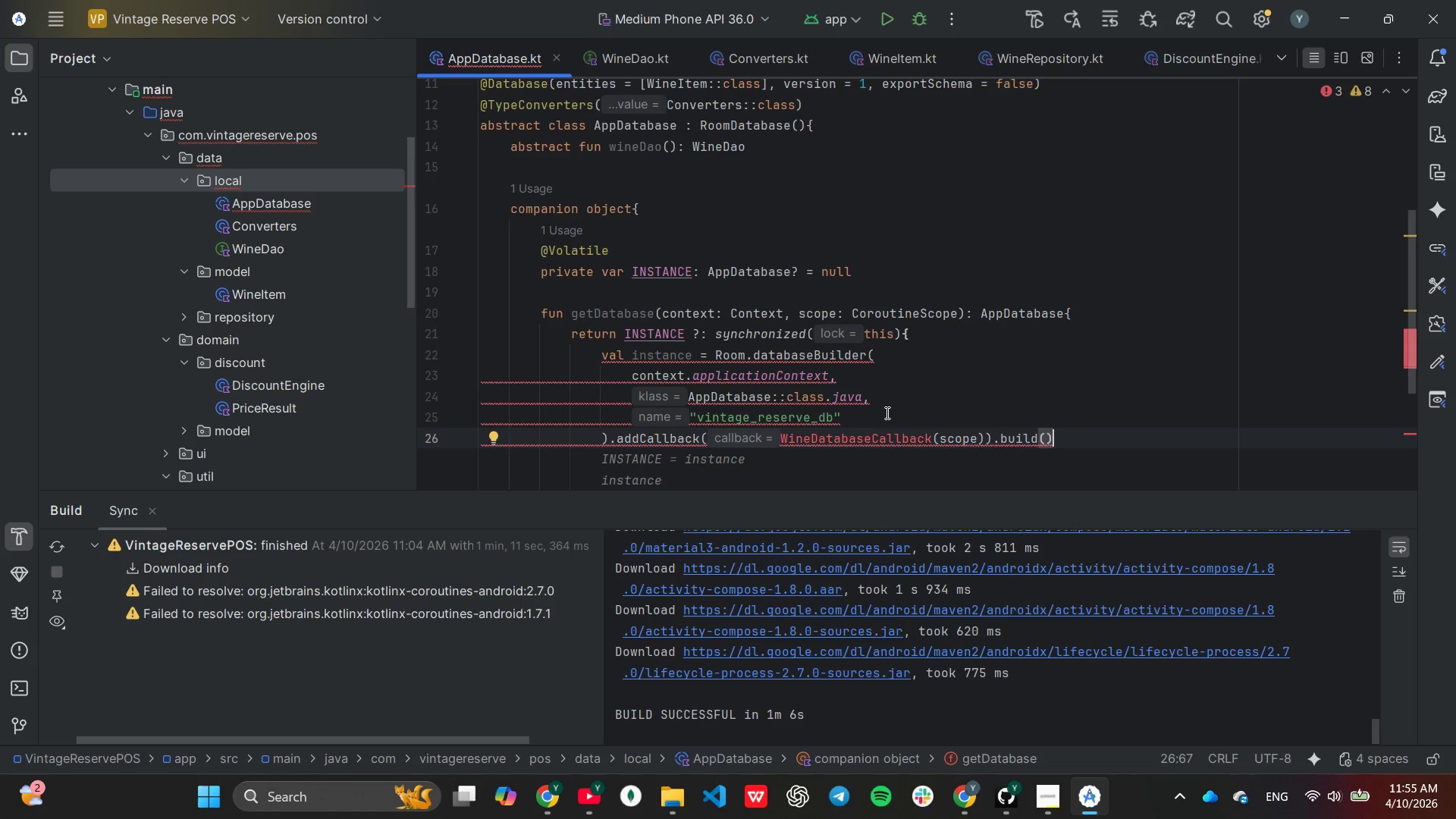 
wait(15.53)
 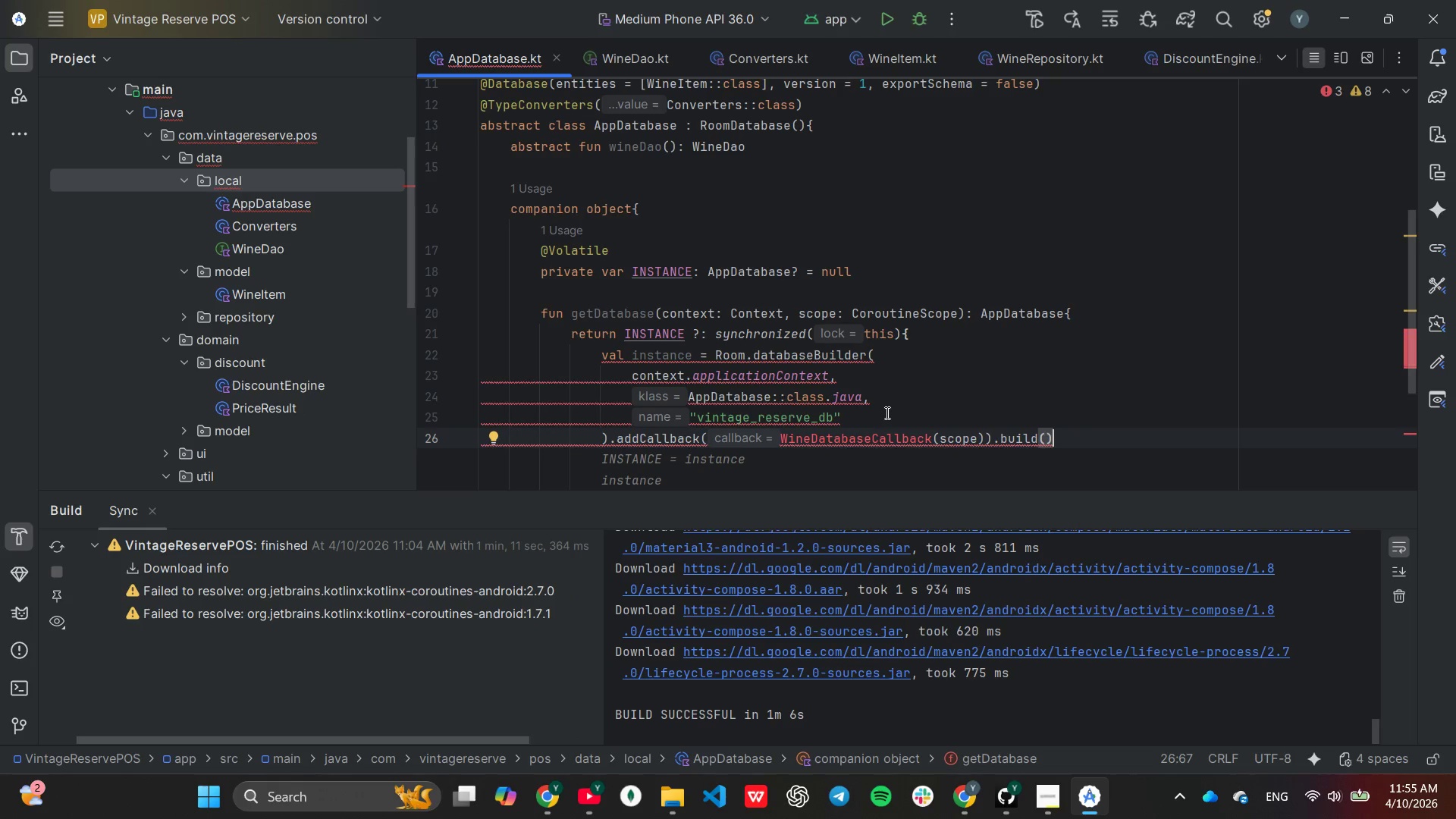 
key(Tab)
 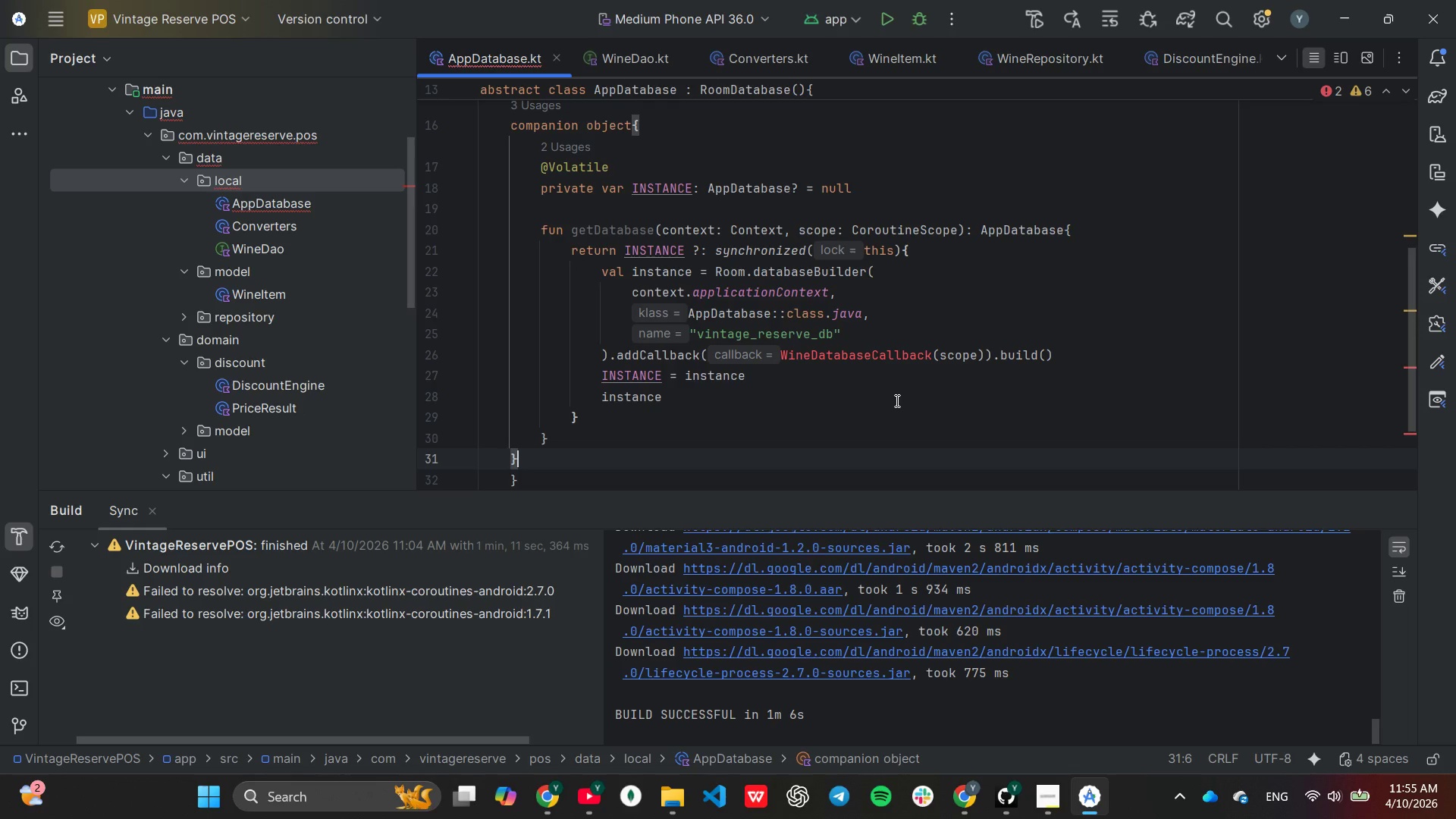 
wait(35.61)
 